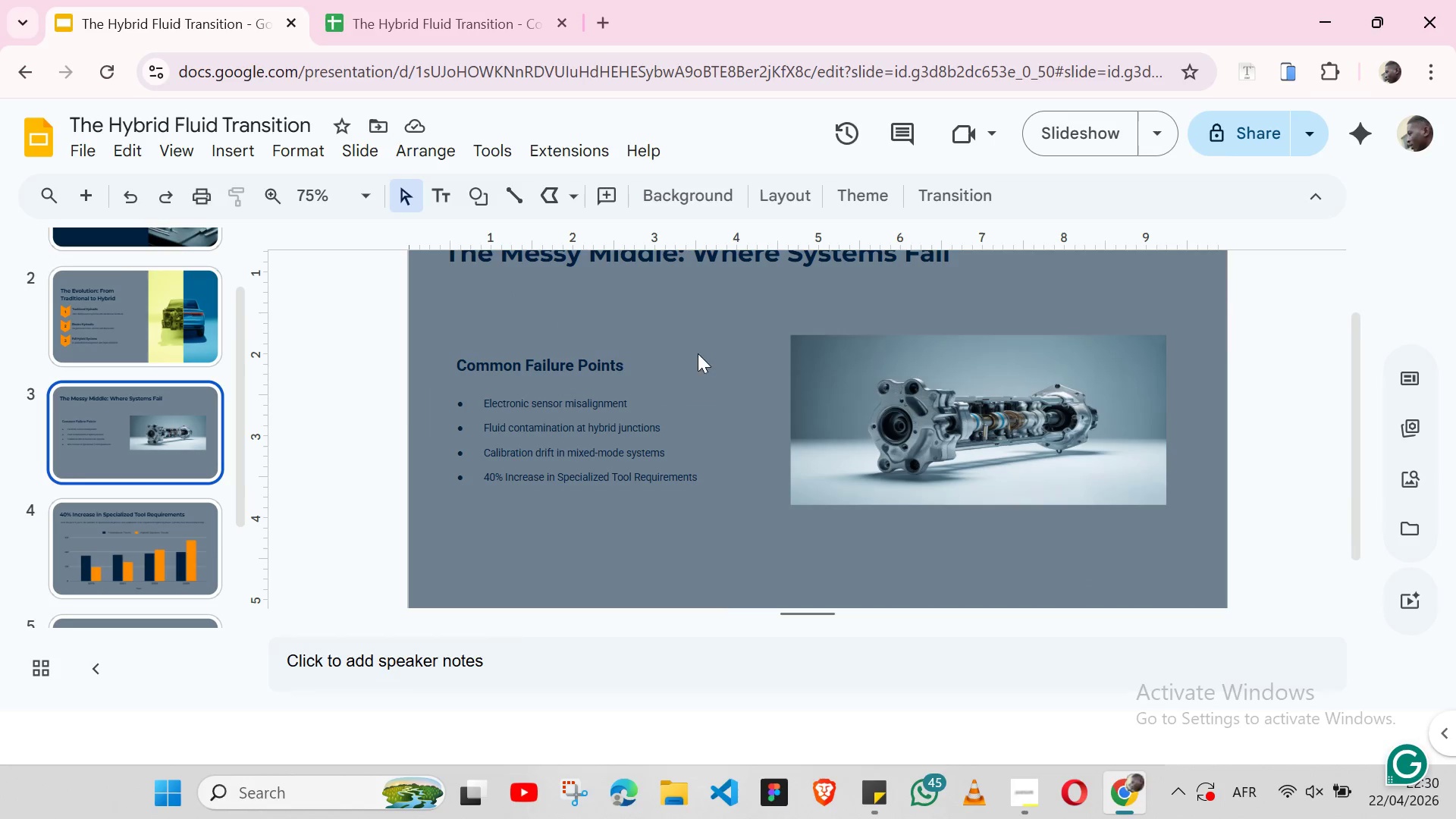 
wait(5.72)
 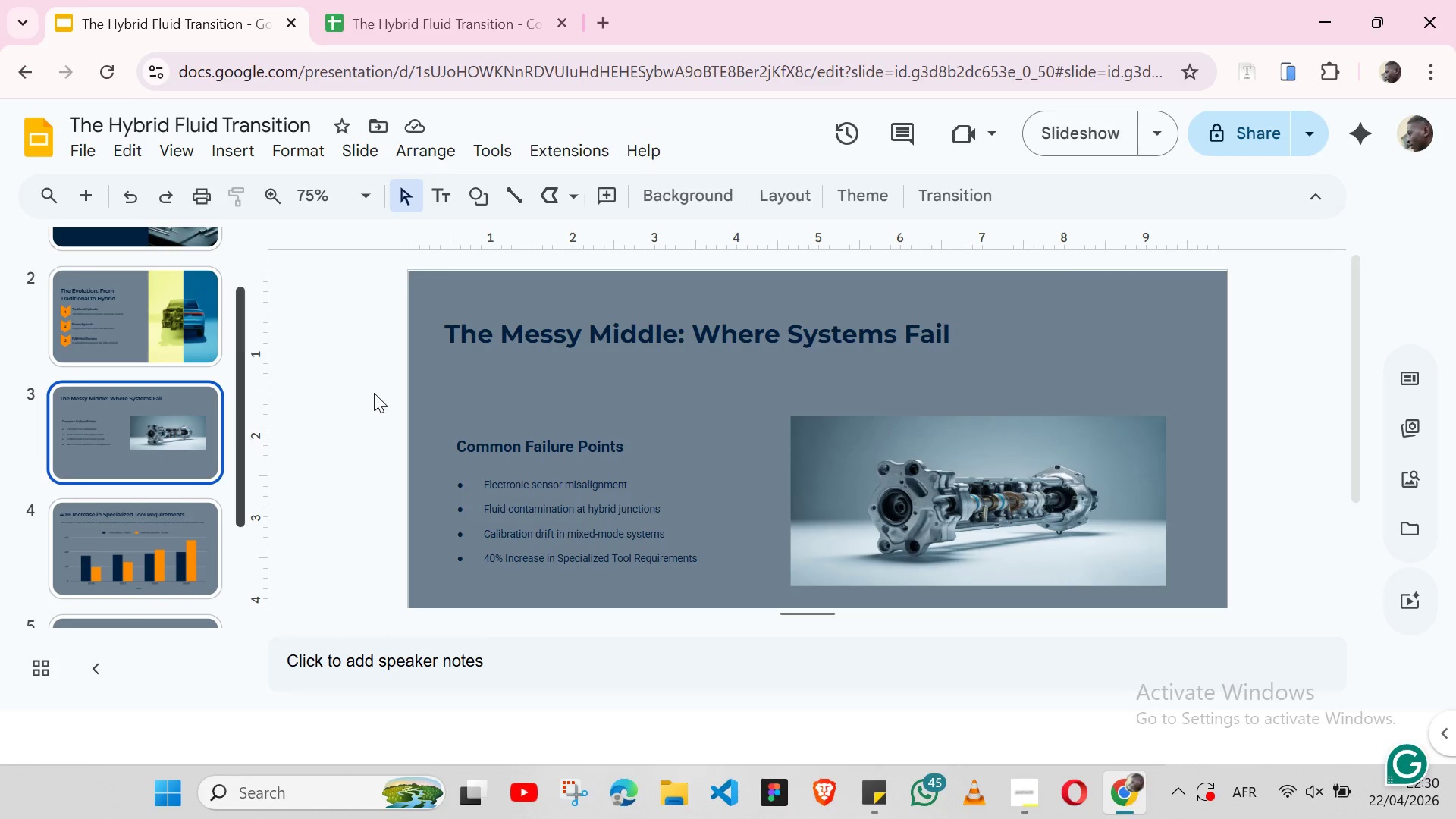 
left_click([634, 348])
 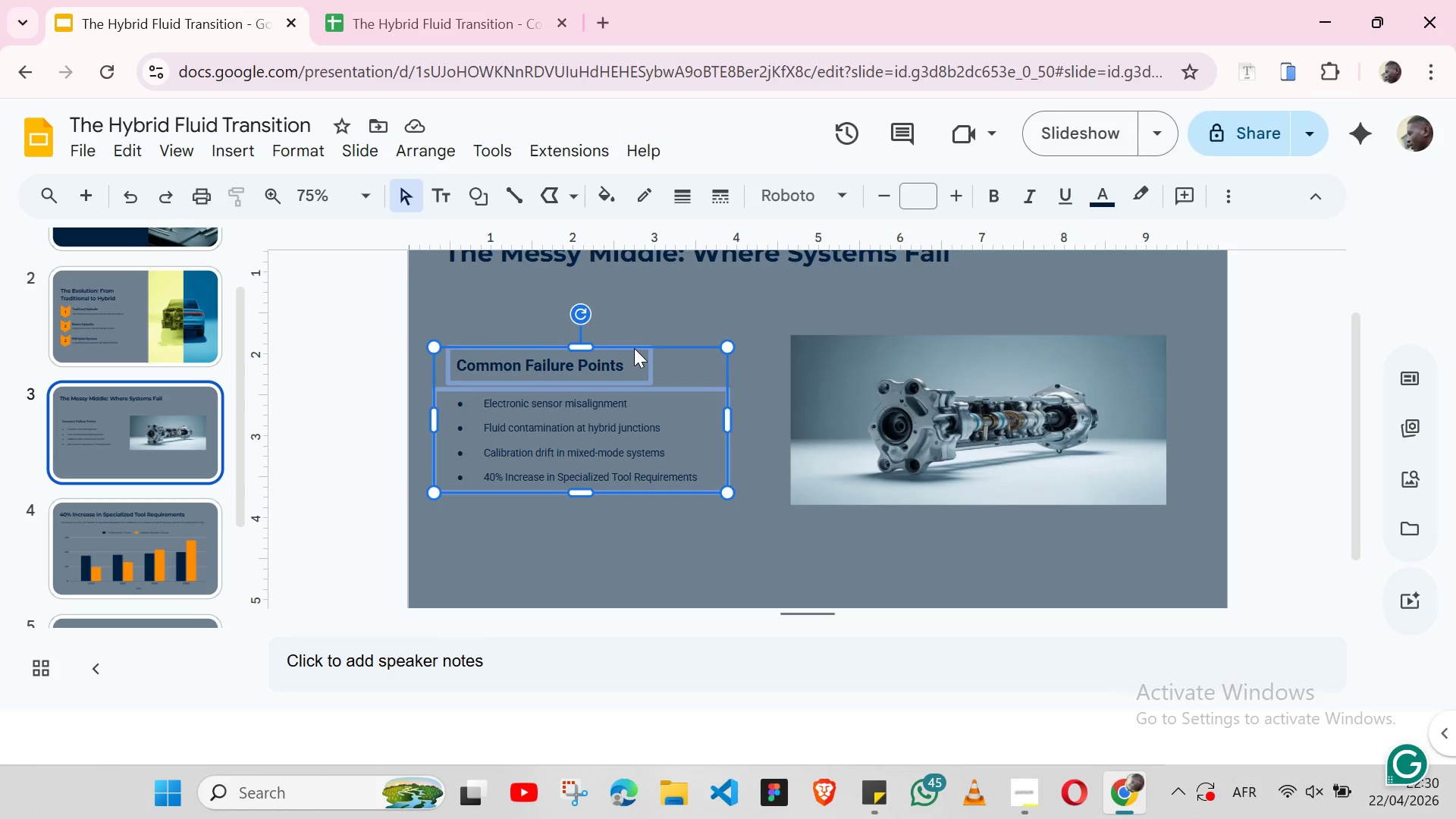 
key(Control+C)
 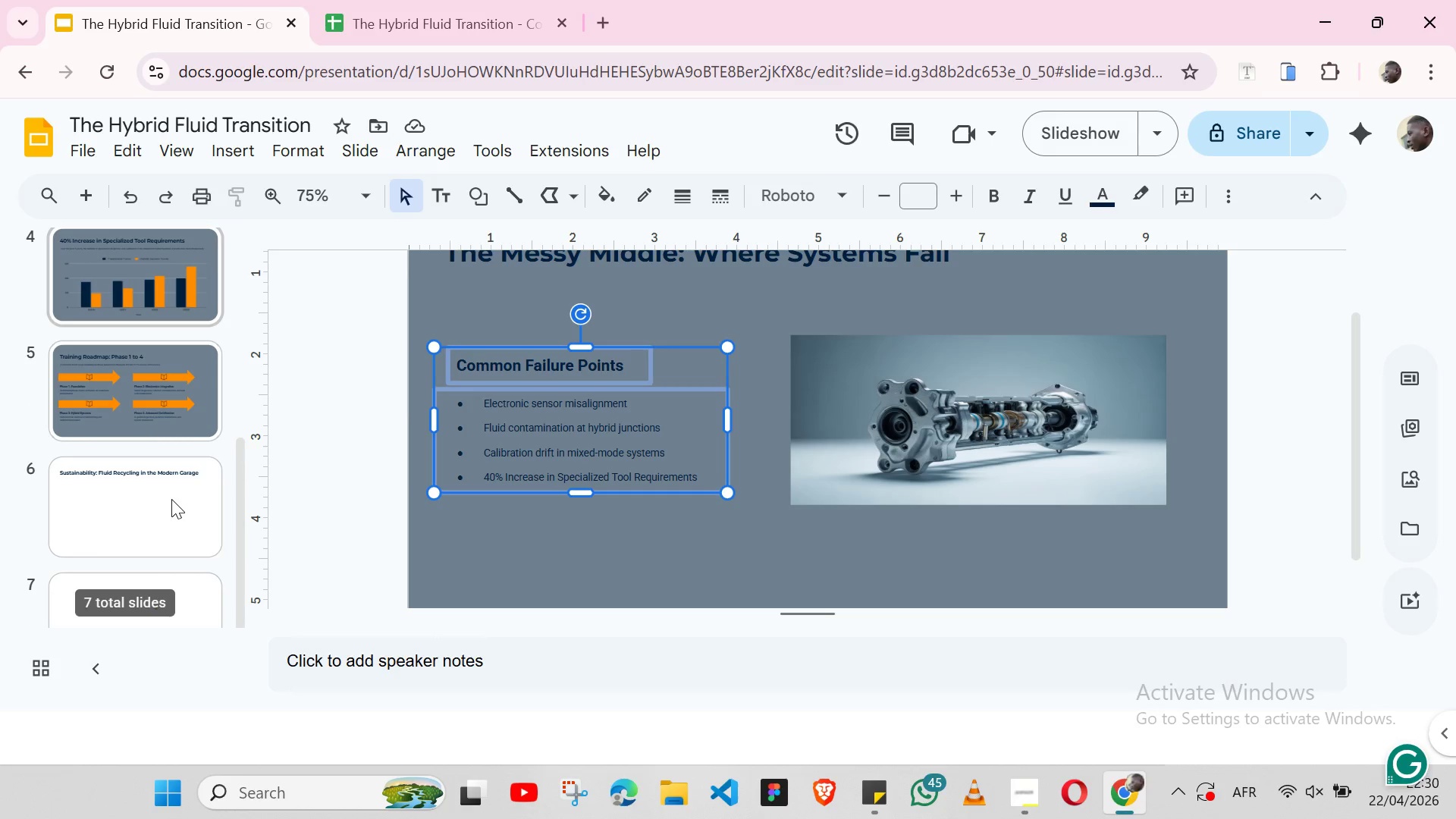 
left_click([112, 468])
 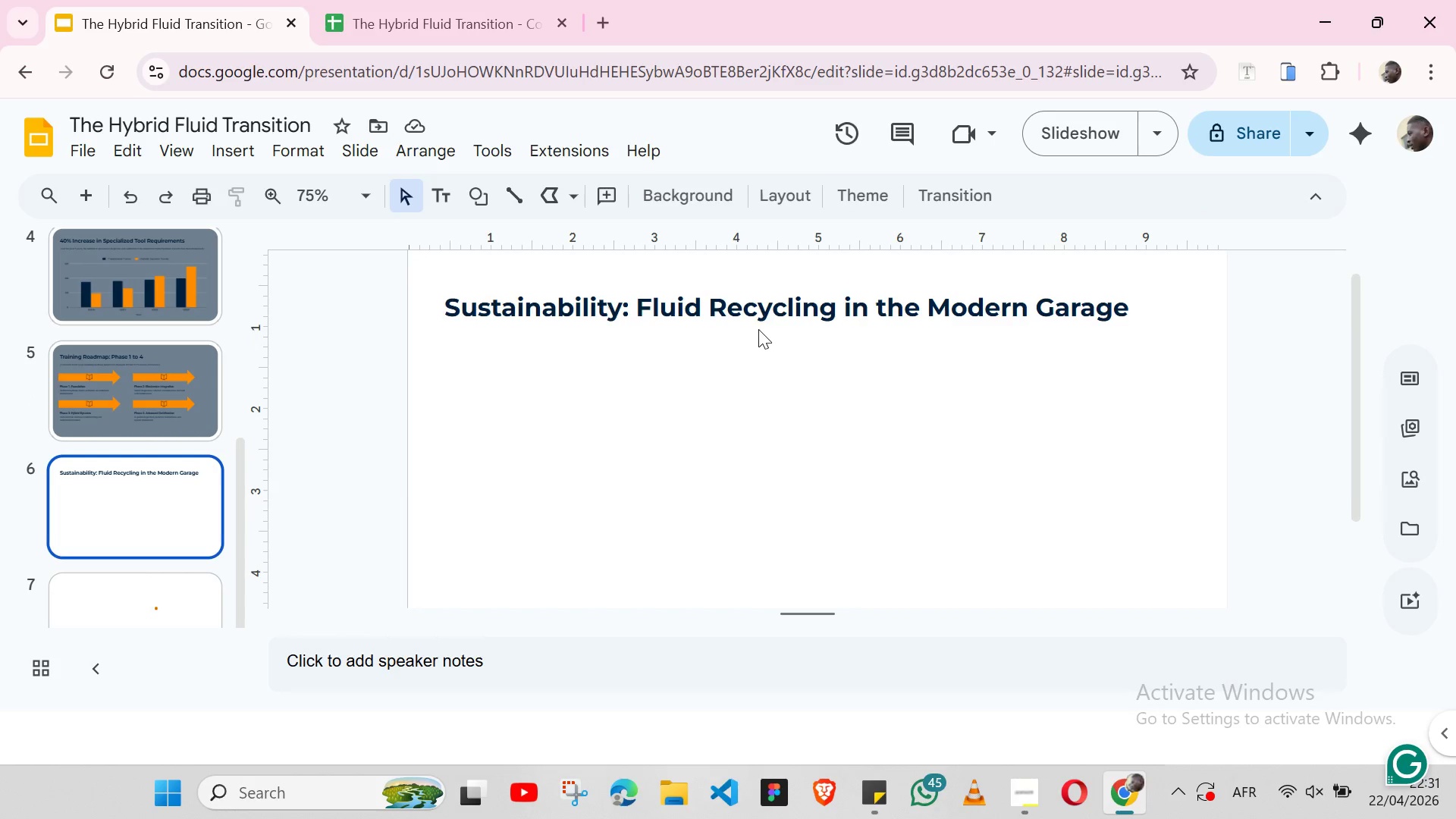 
left_click([573, 406])
 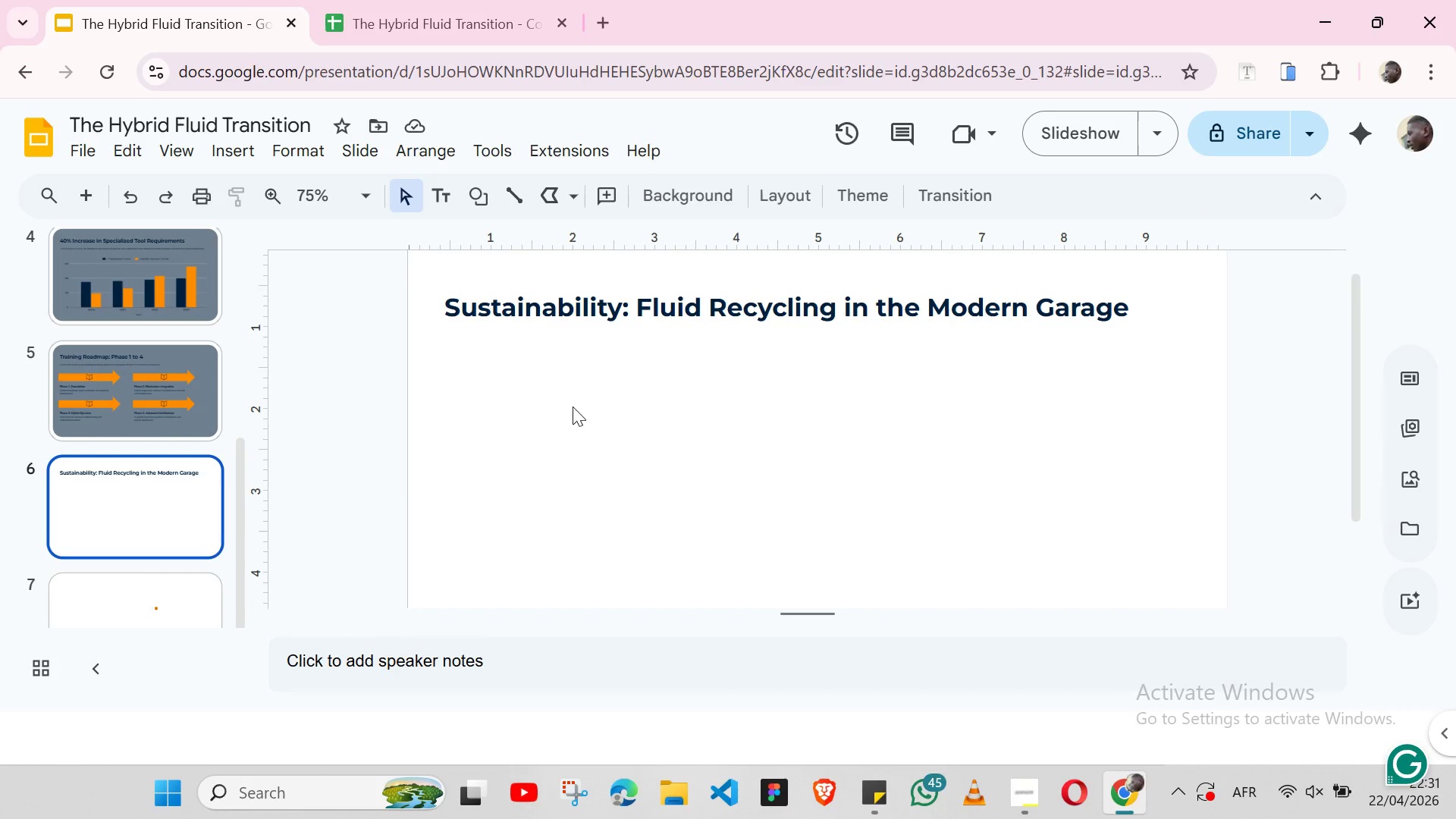 
key(Control+V)
 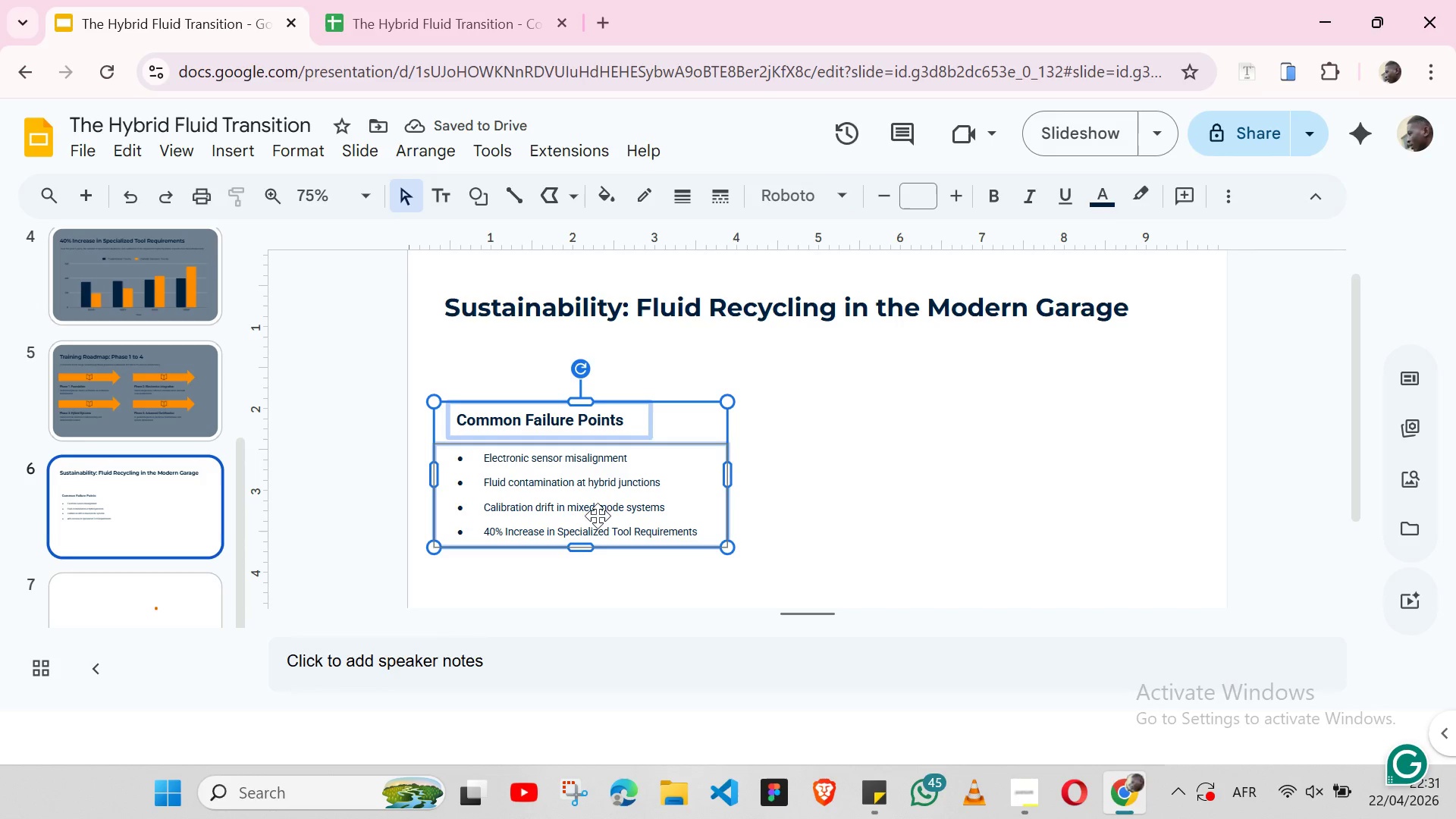 
wait(6.31)
 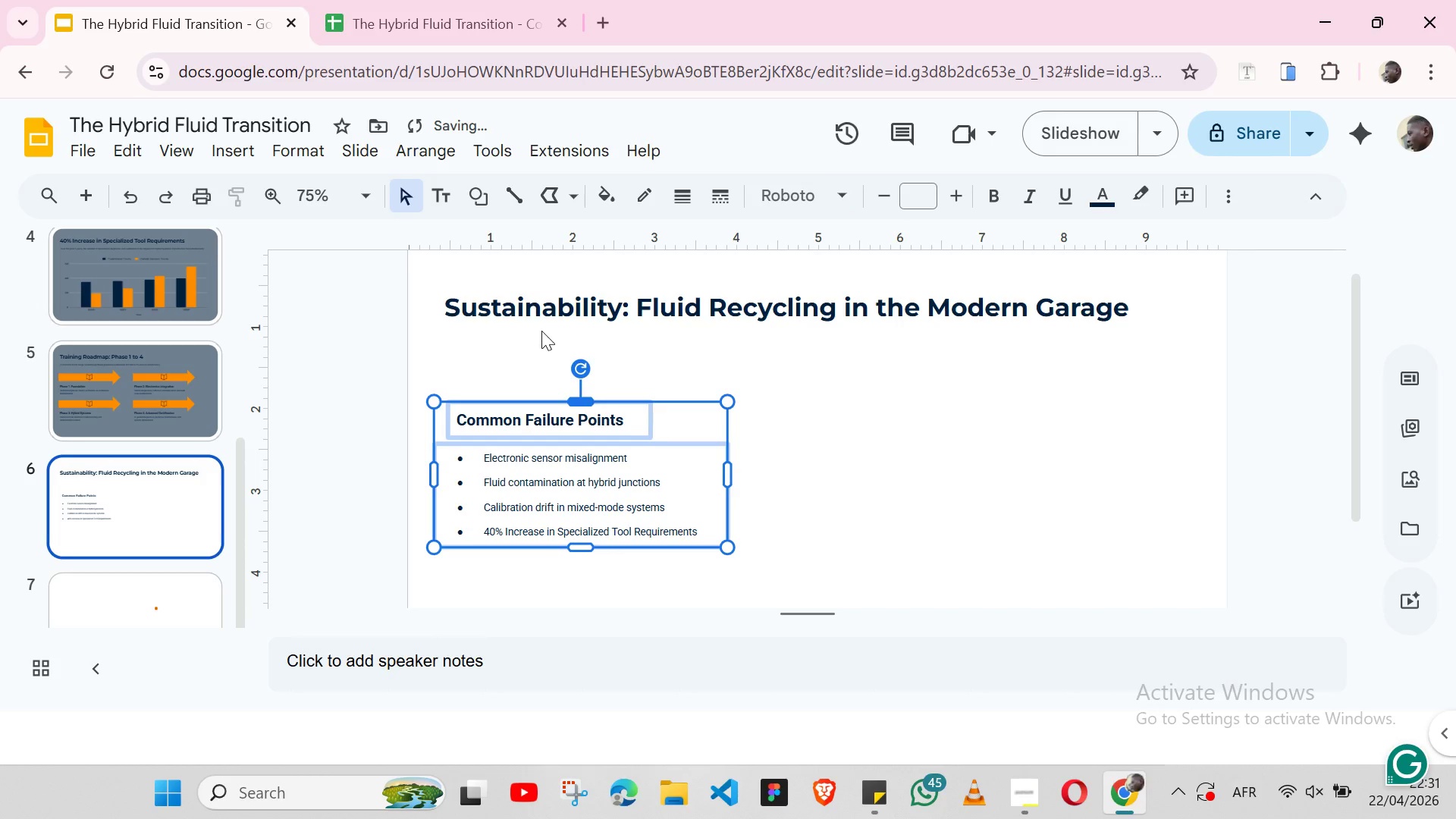 
double_click([609, 531])
 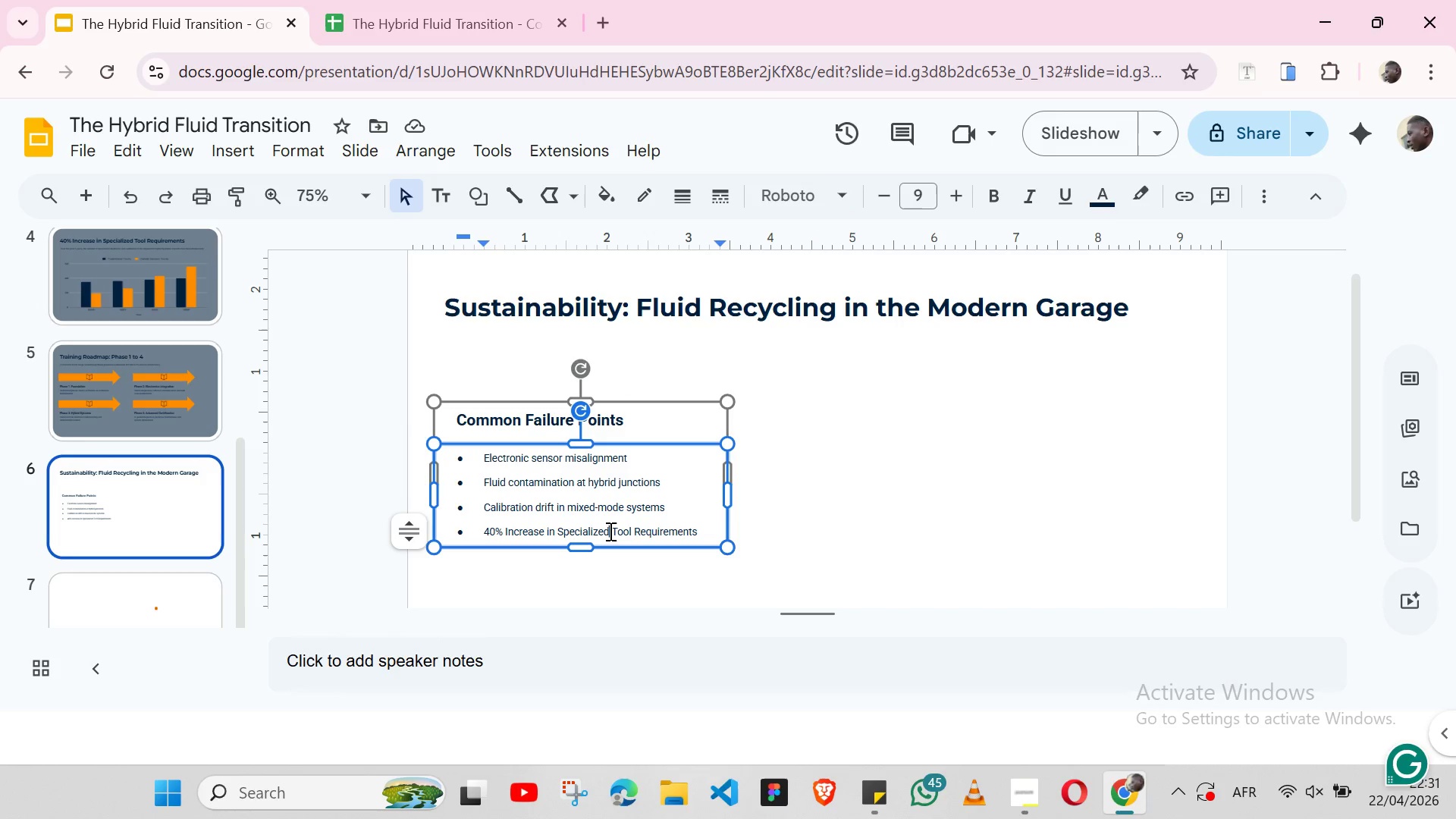 
double_click([609, 531])
 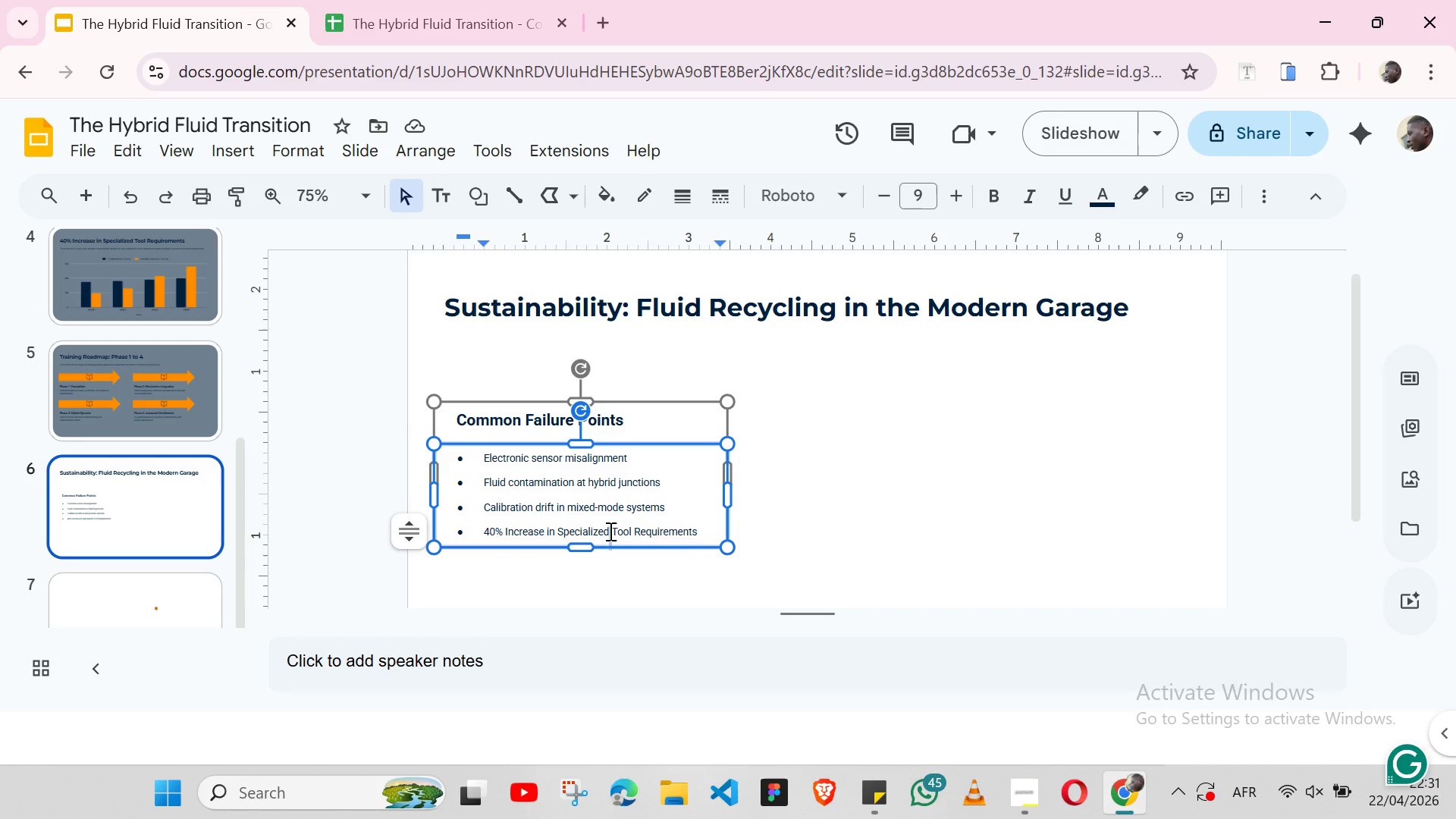 
triple_click([609, 531])
 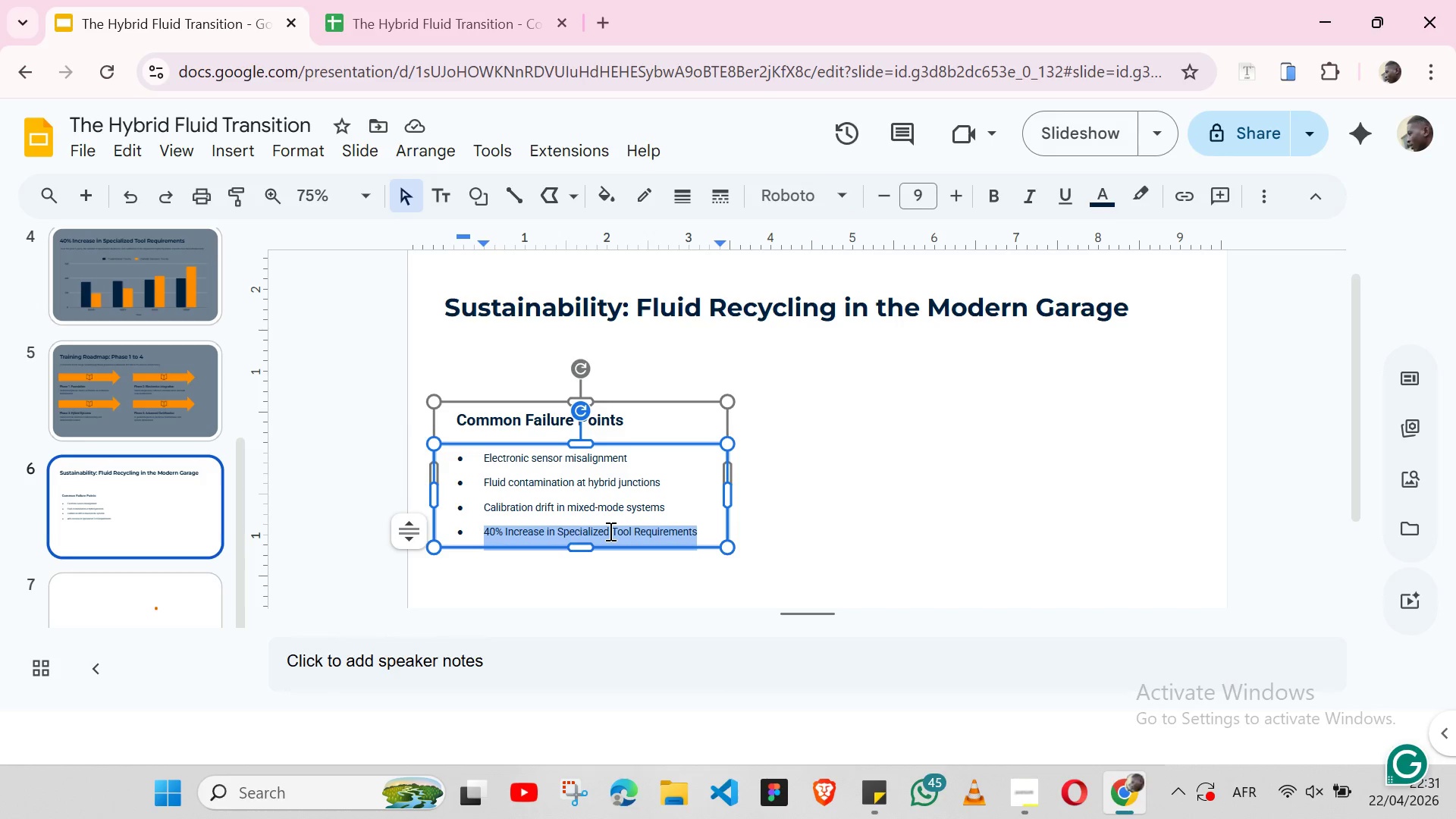 
key(Backspace)
 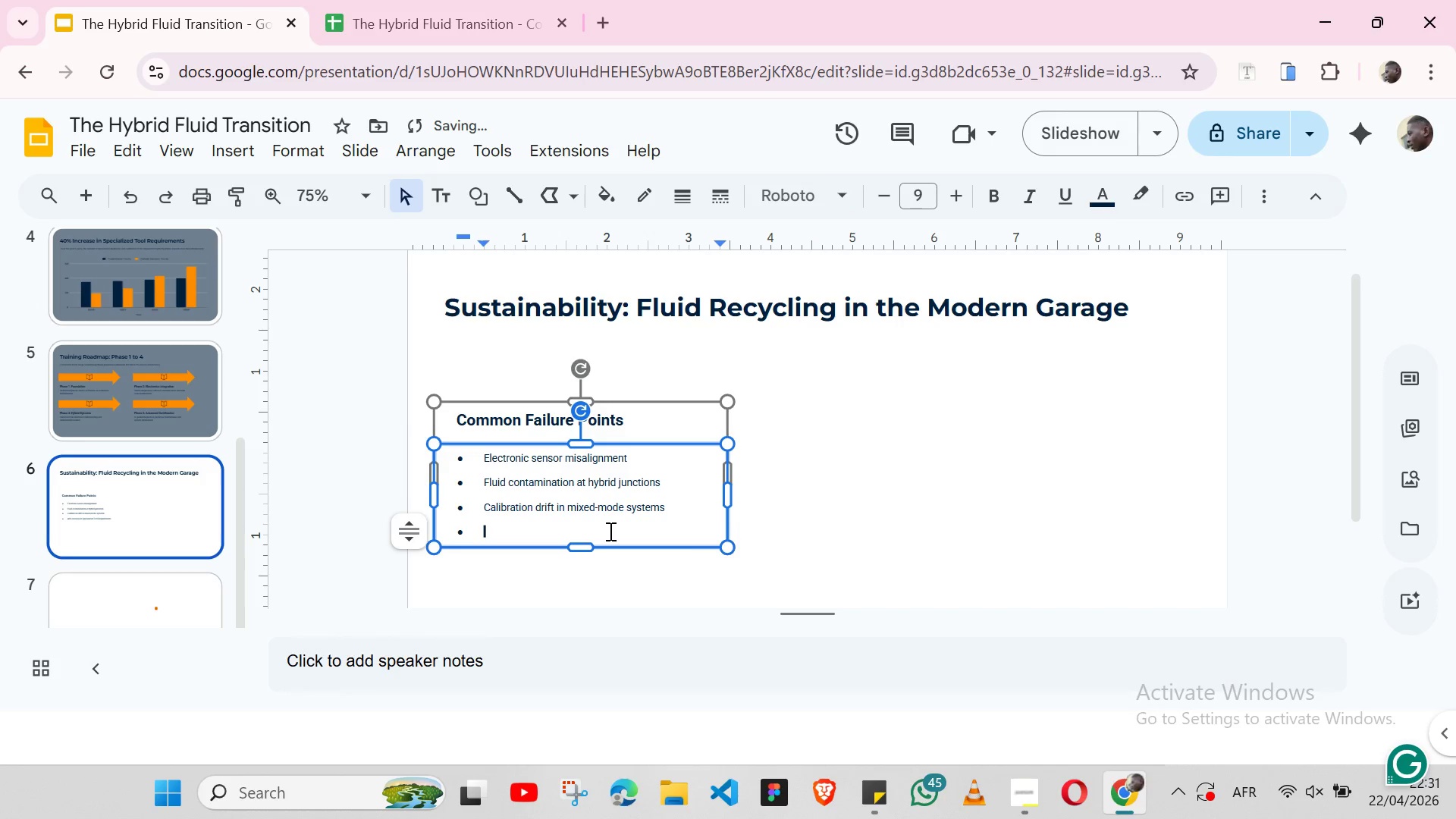 
key(Backspace)
 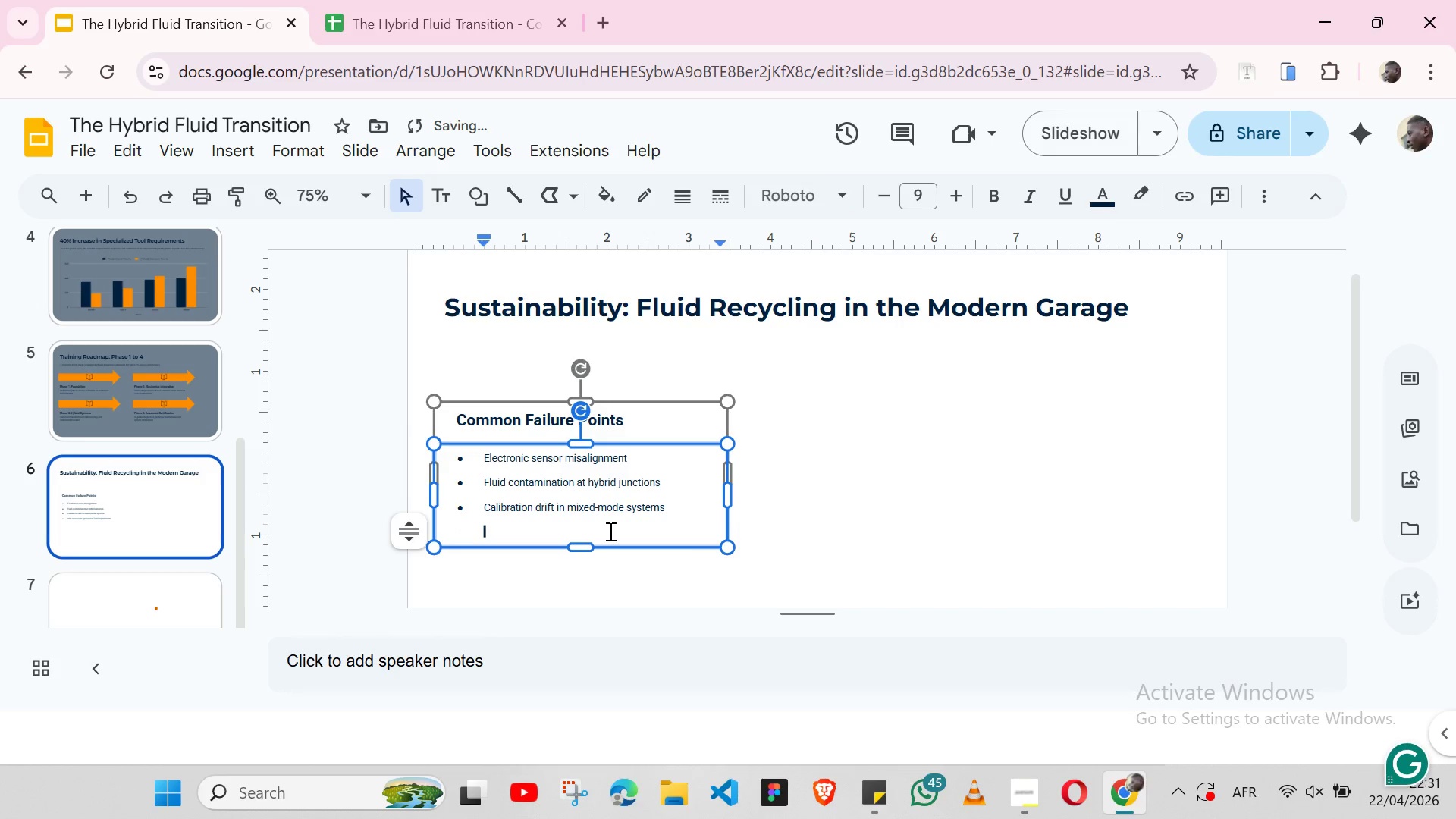 
key(Backspace)
 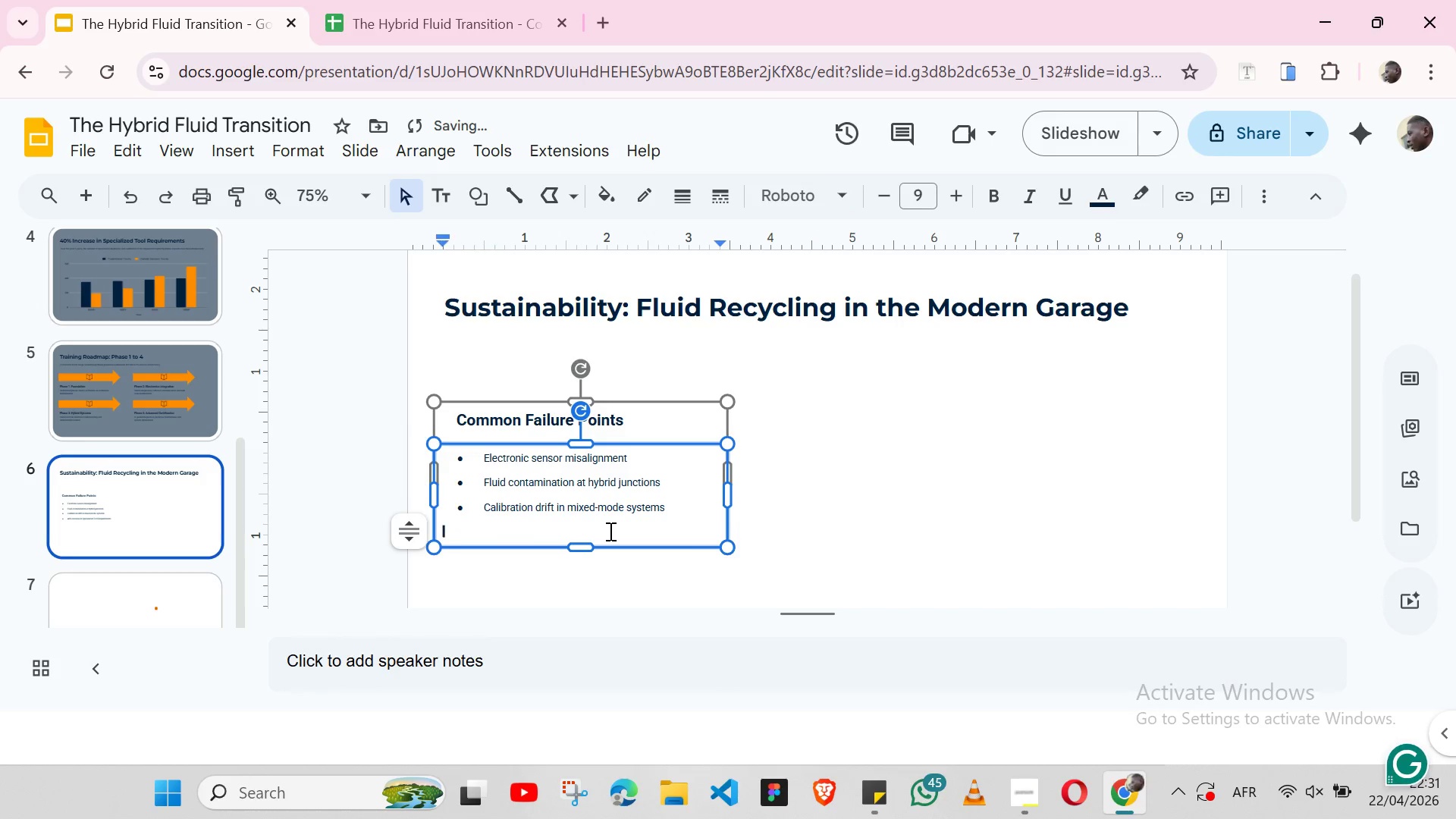 
key(Backspace)
 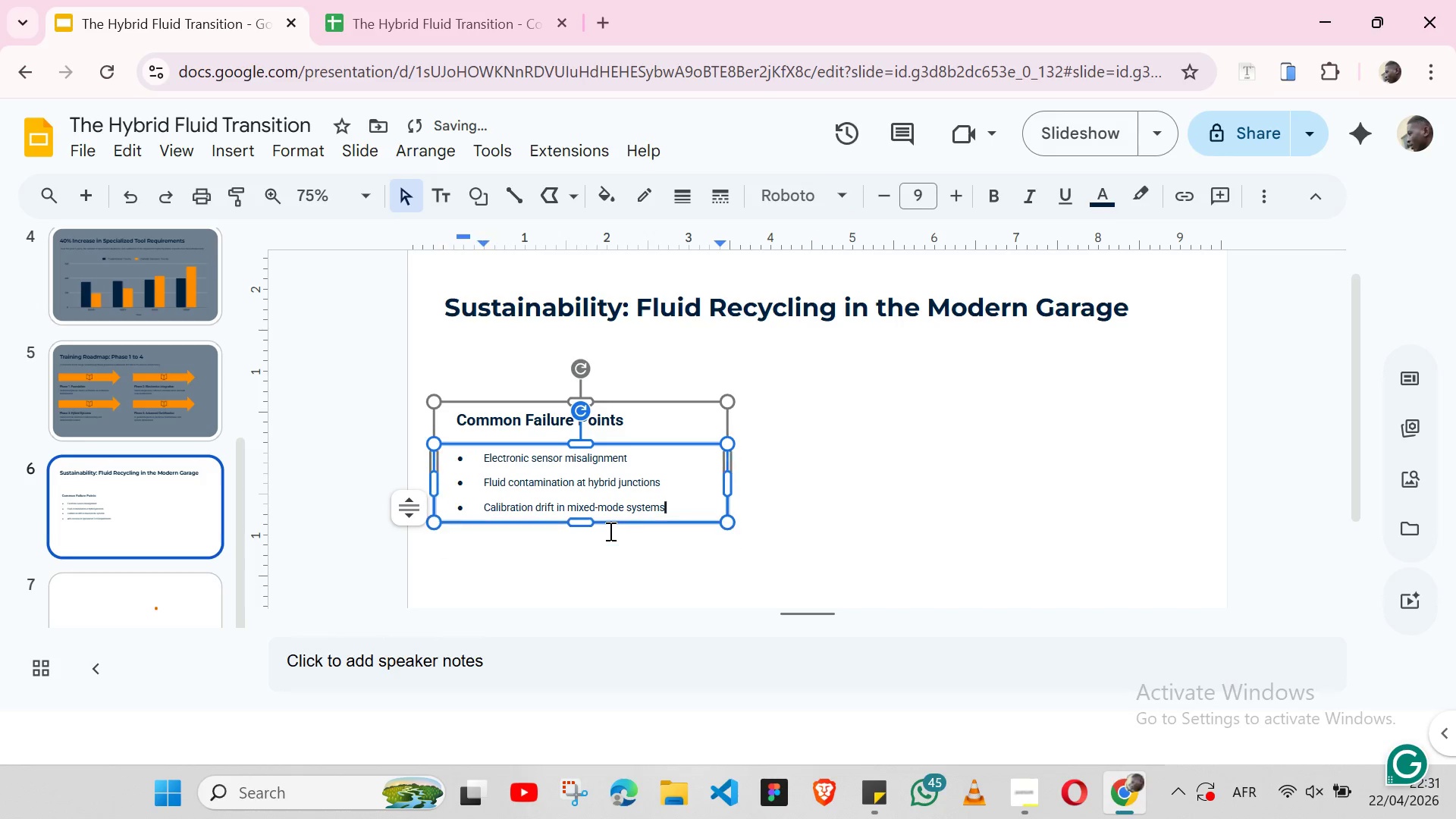 
key(Backspace)
 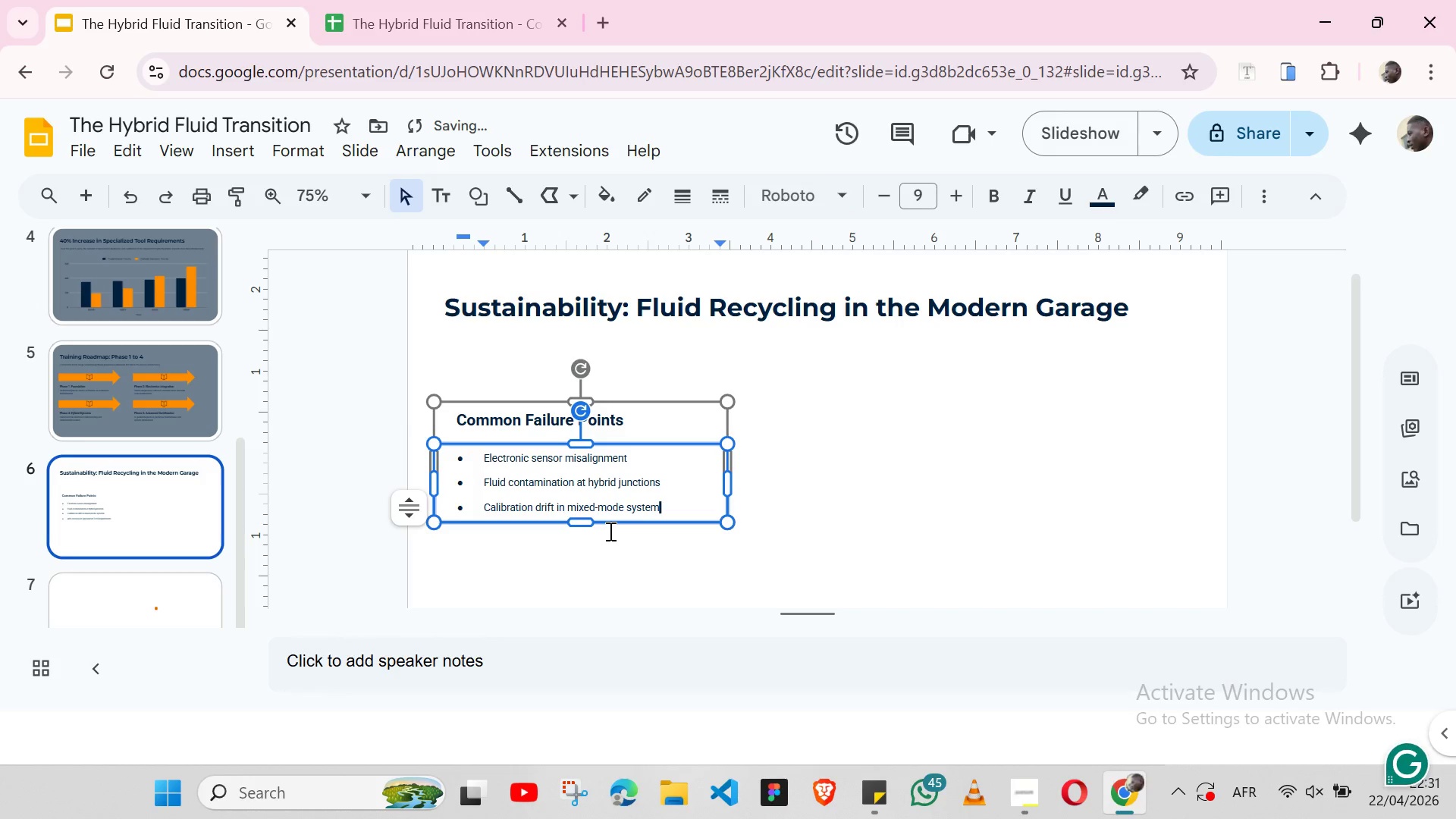 
hold_key(key=Backspace, duration=1.52)
 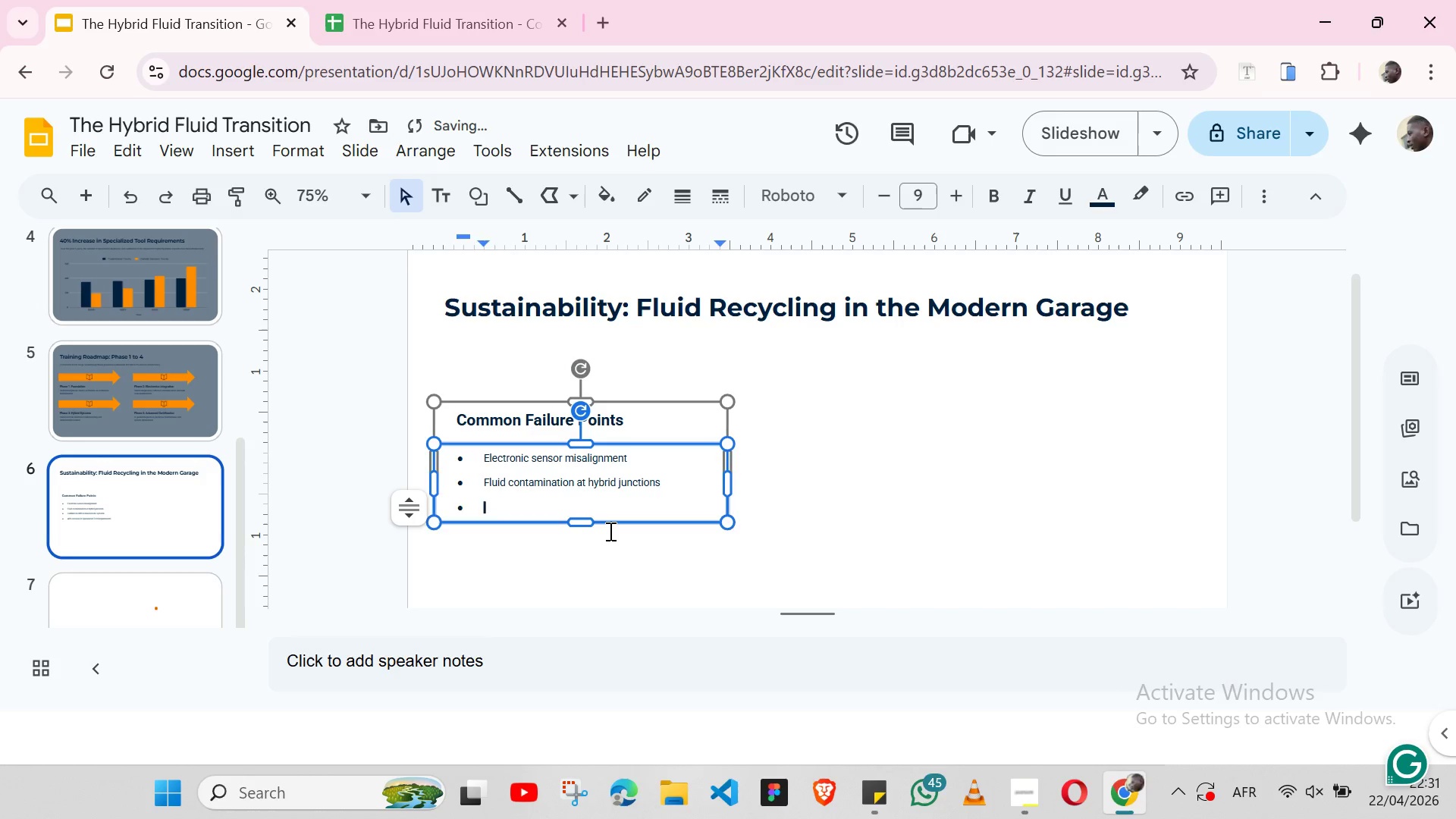 
hold_key(key=Backspace, duration=0.69)
 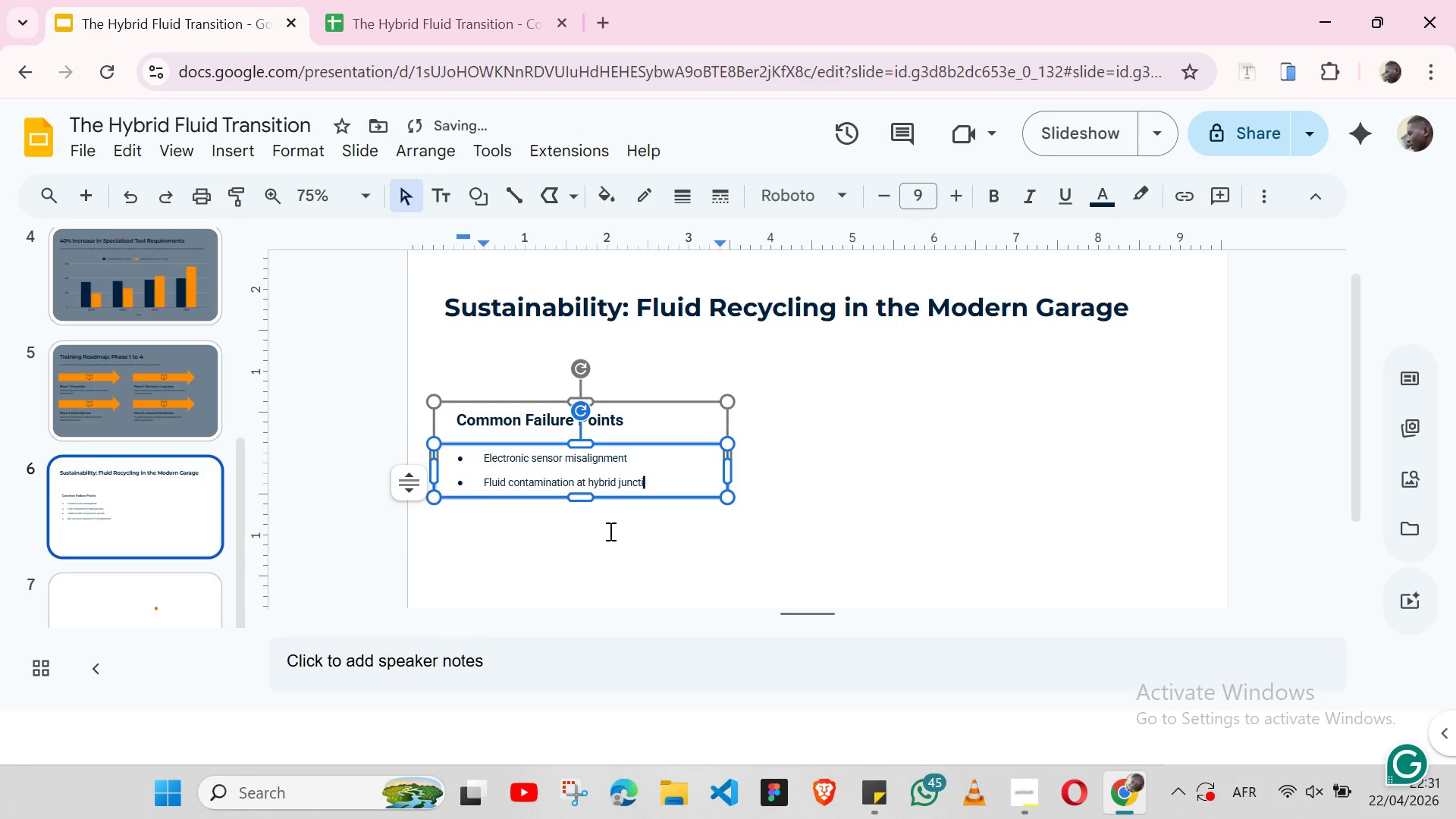 
key(Backspace)
 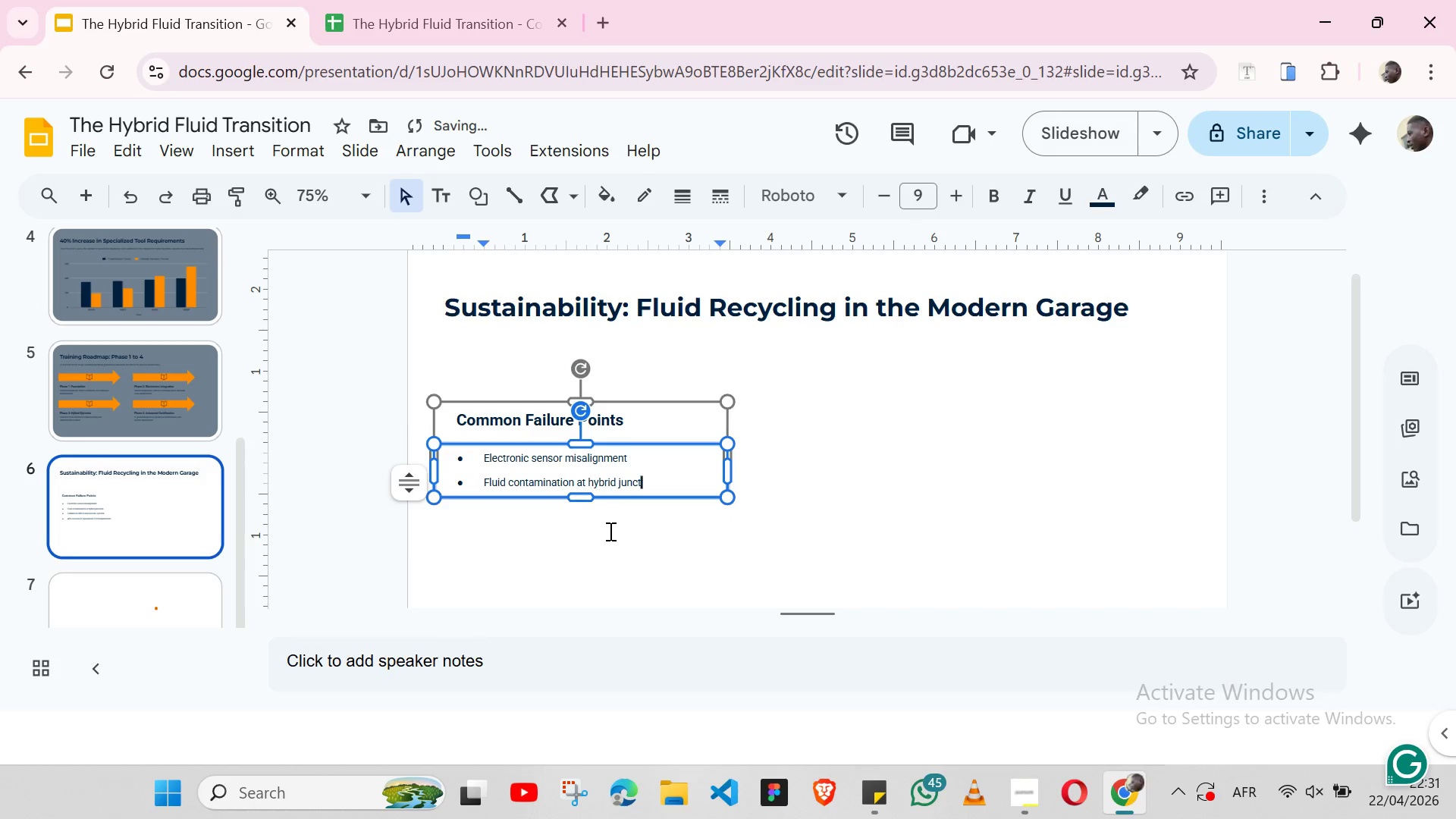 
key(Backspace)
 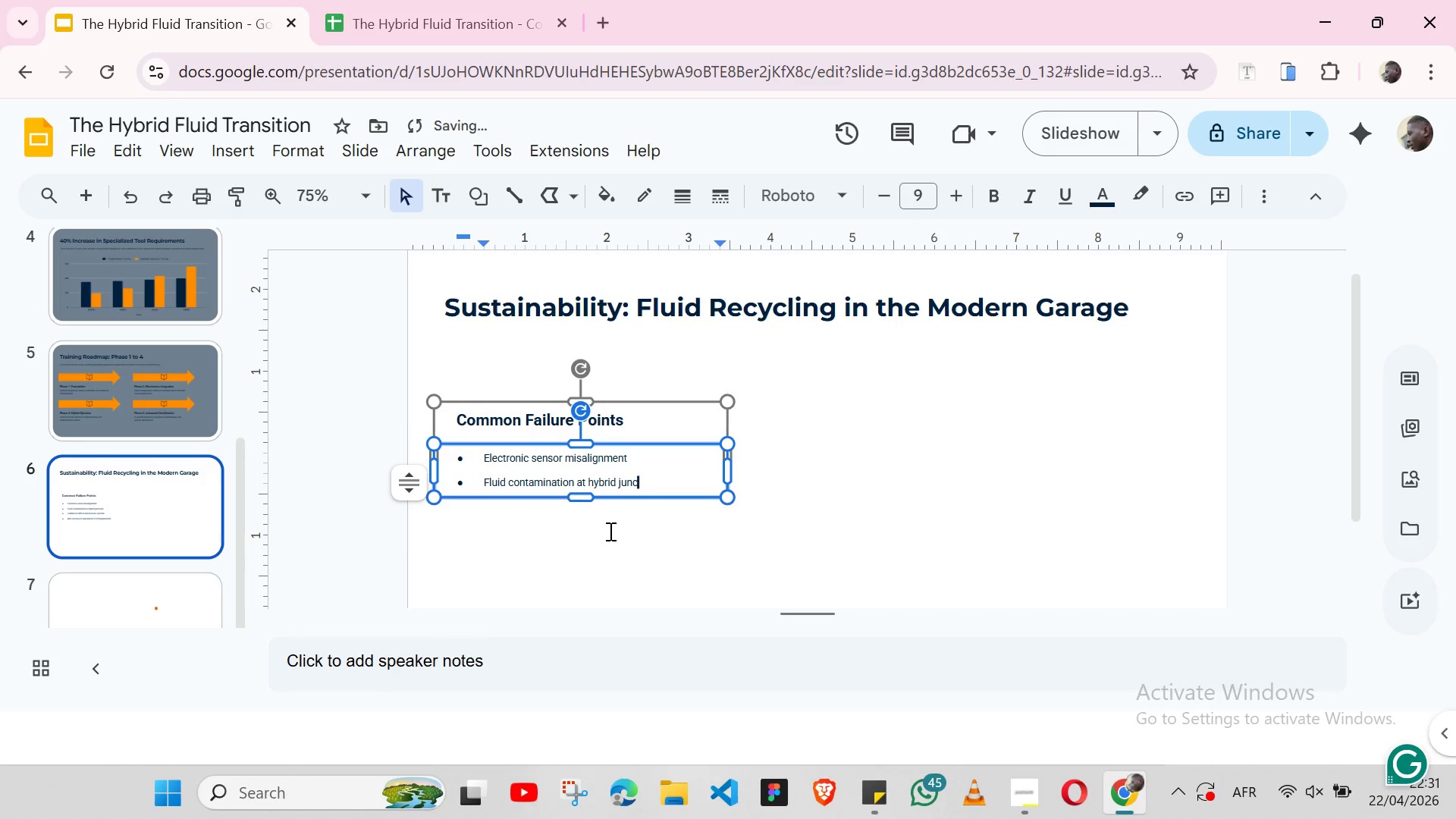 
hold_key(key=Backspace, duration=1.52)
 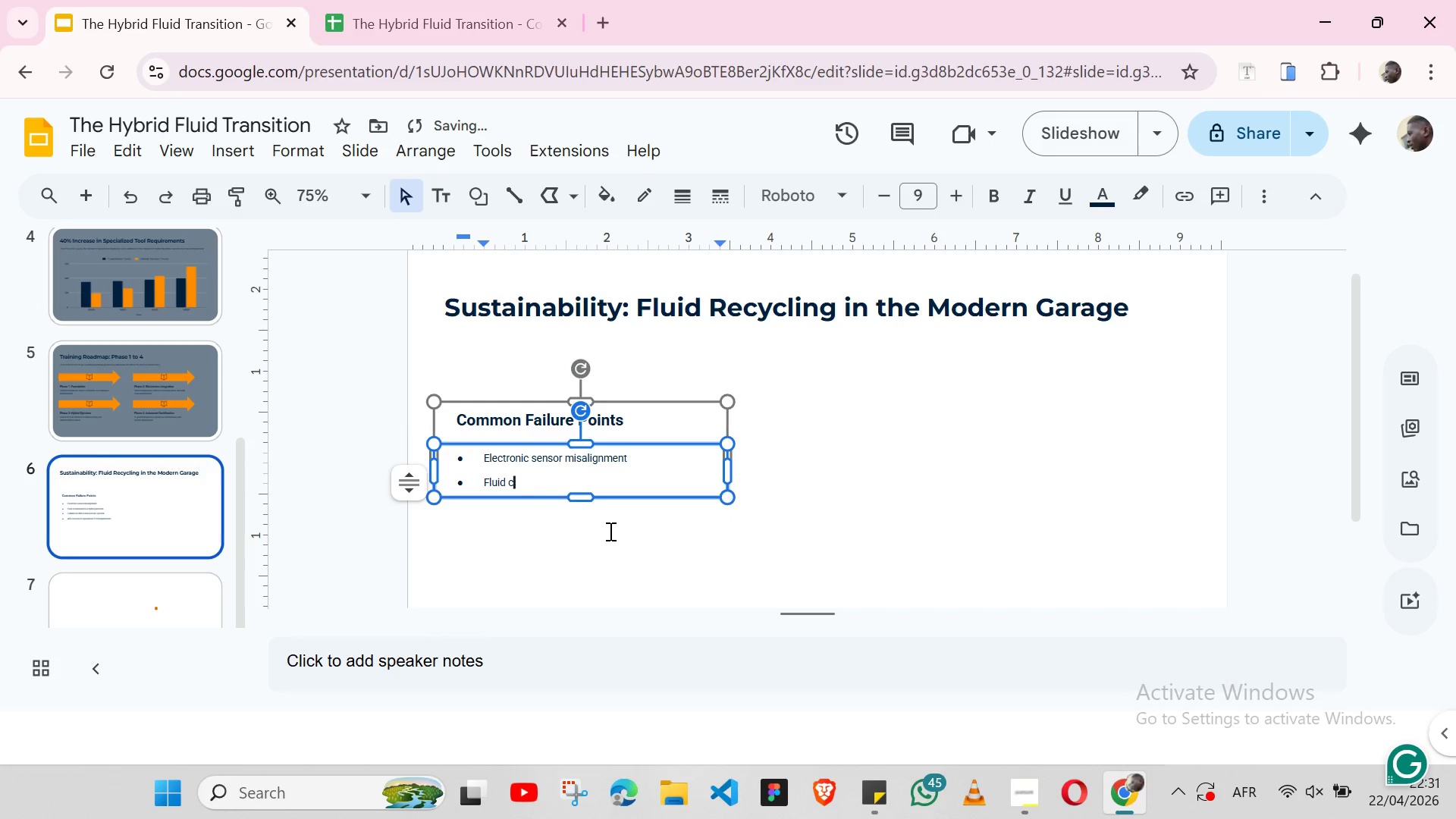 
key(Backspace)
 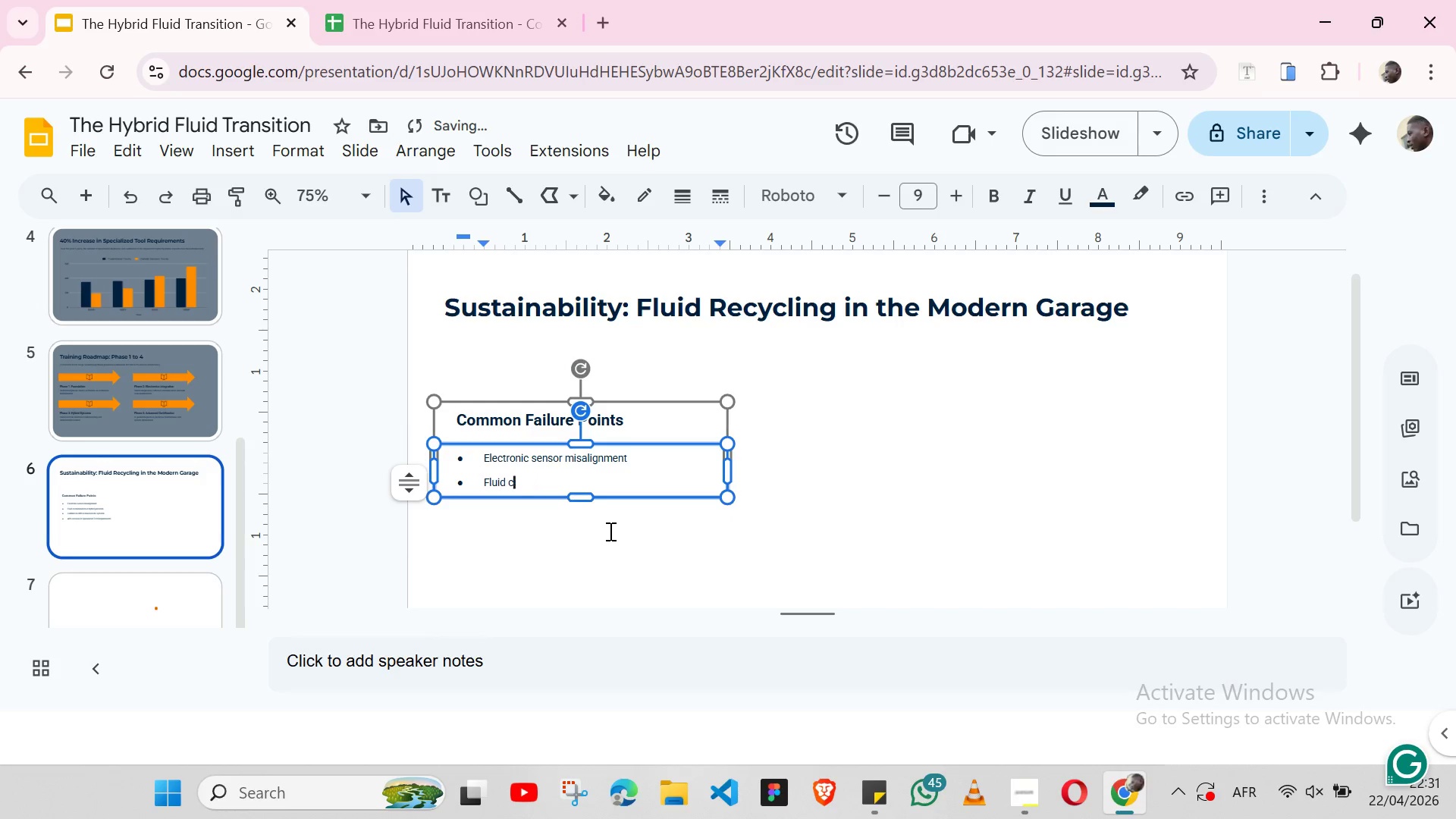 
key(Backspace)
 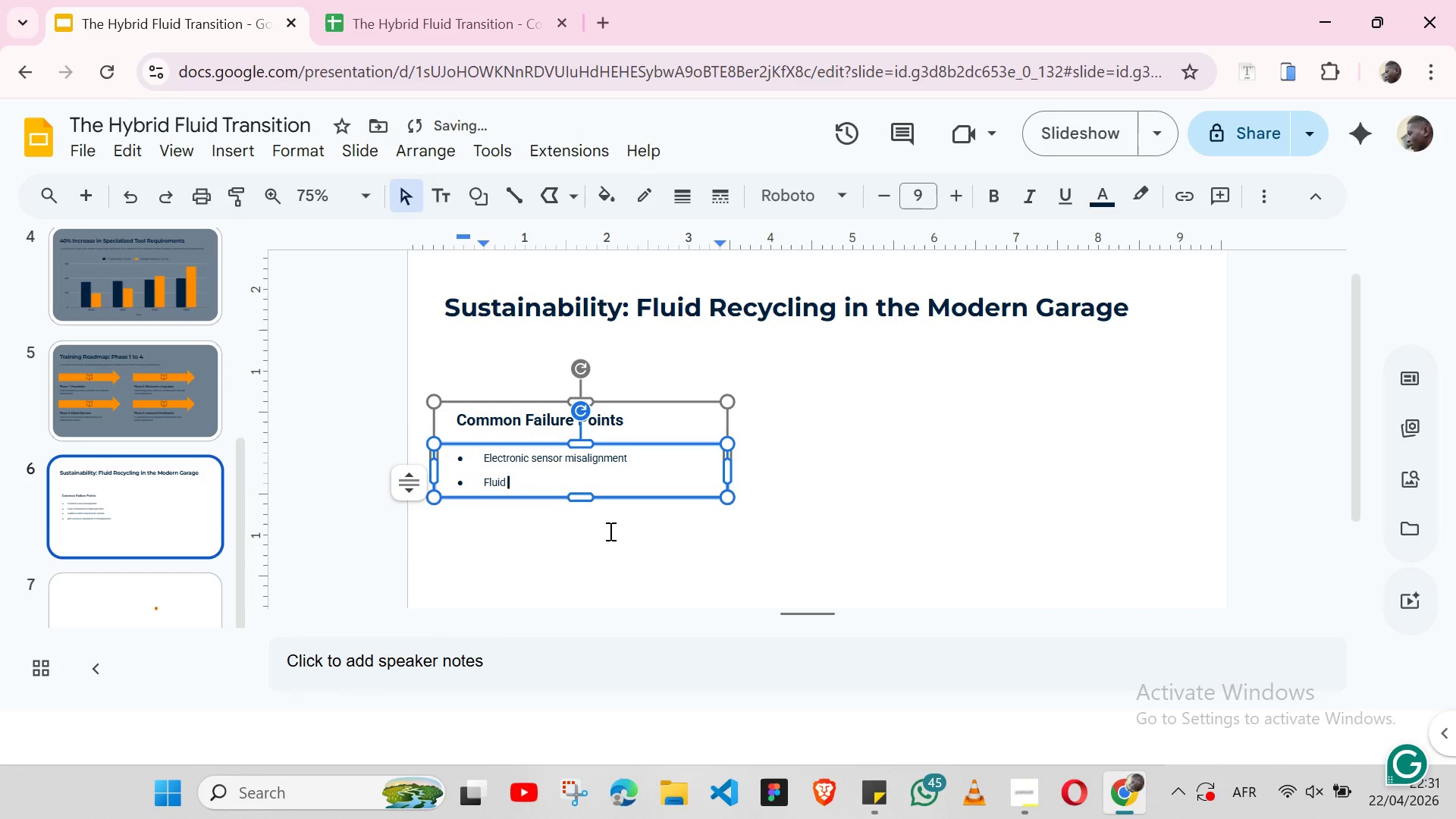 
key(Backspace)
 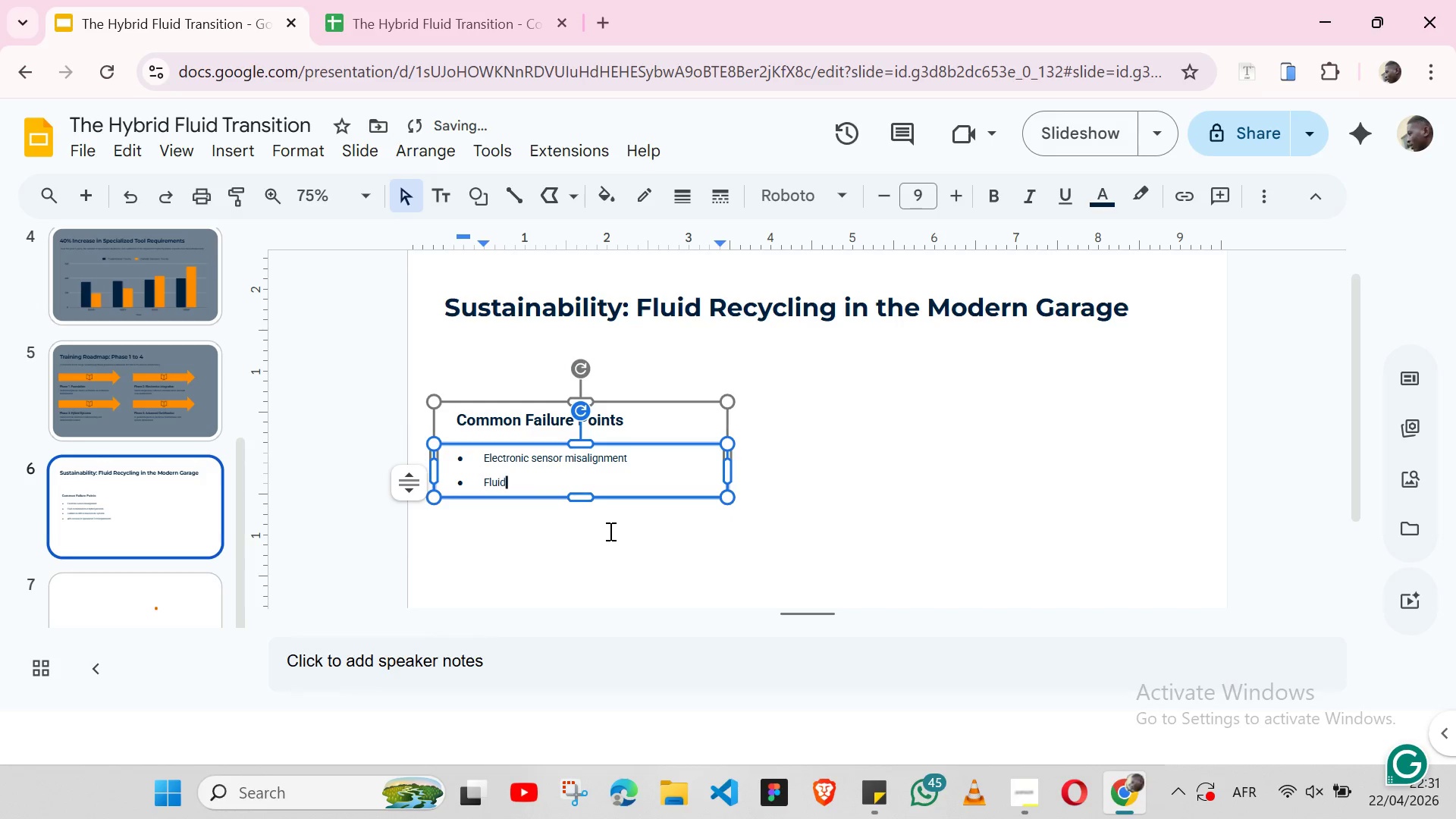 
key(Backspace)
 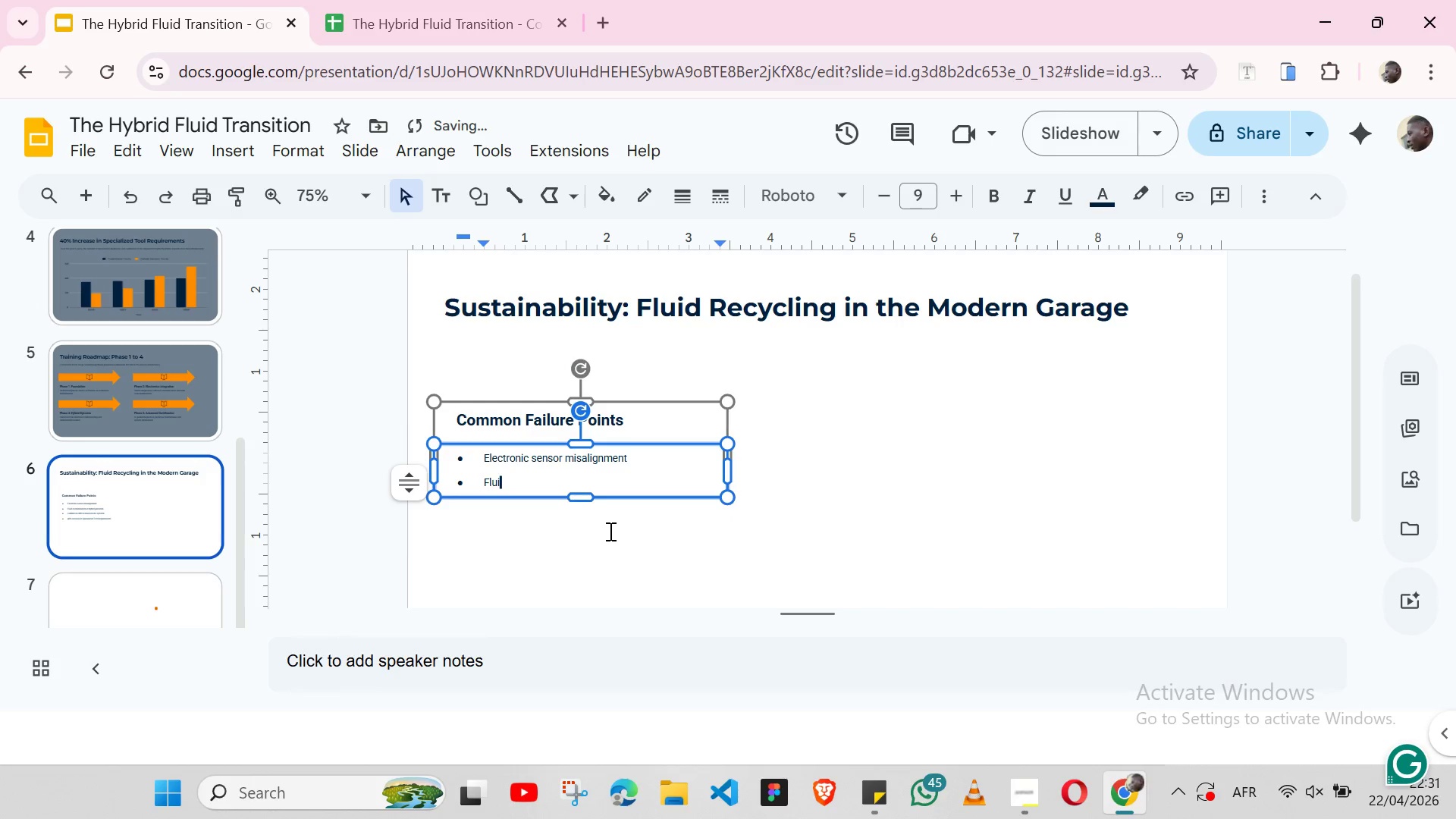 
key(Backspace)
 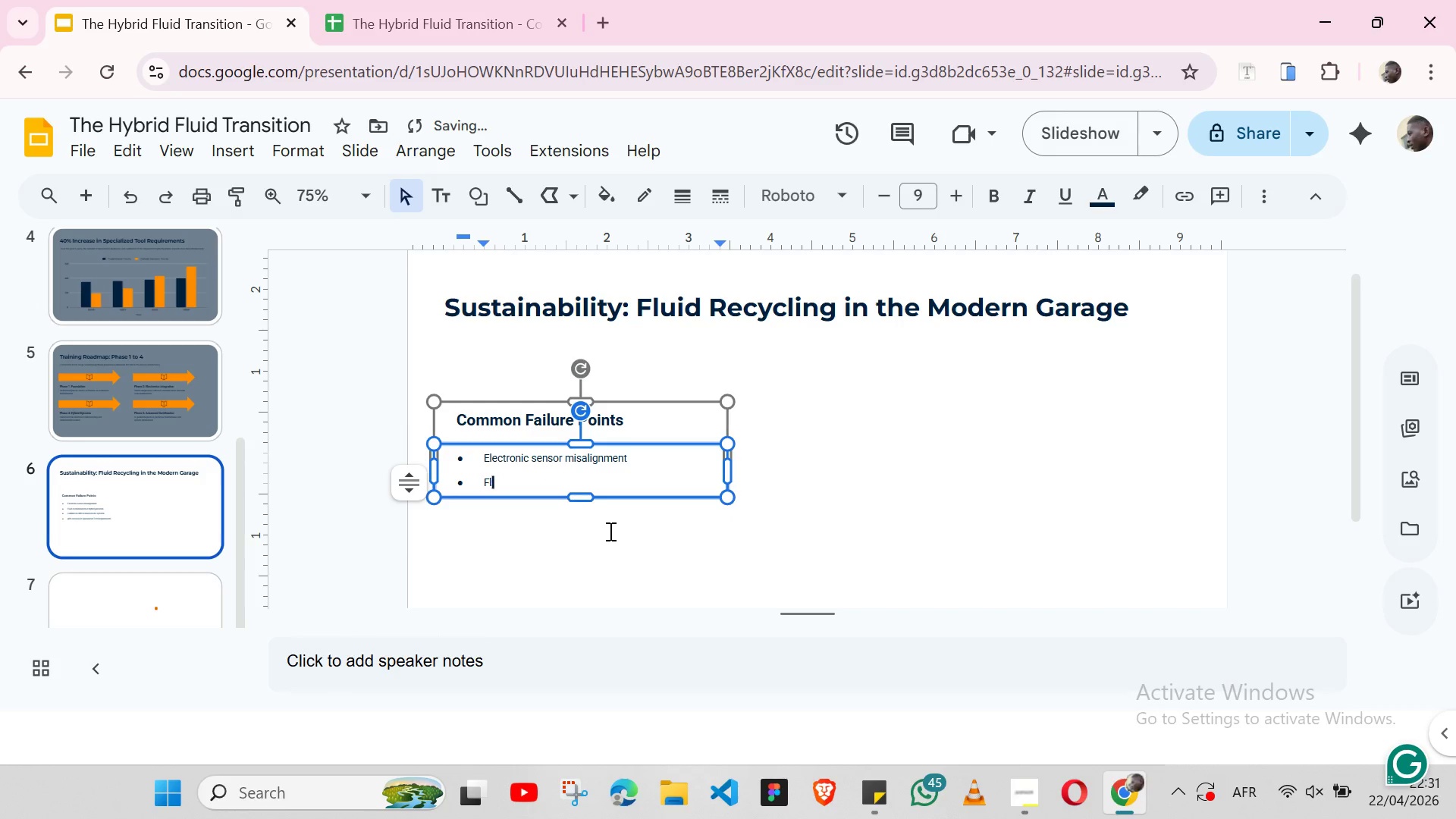 
key(Backspace)
 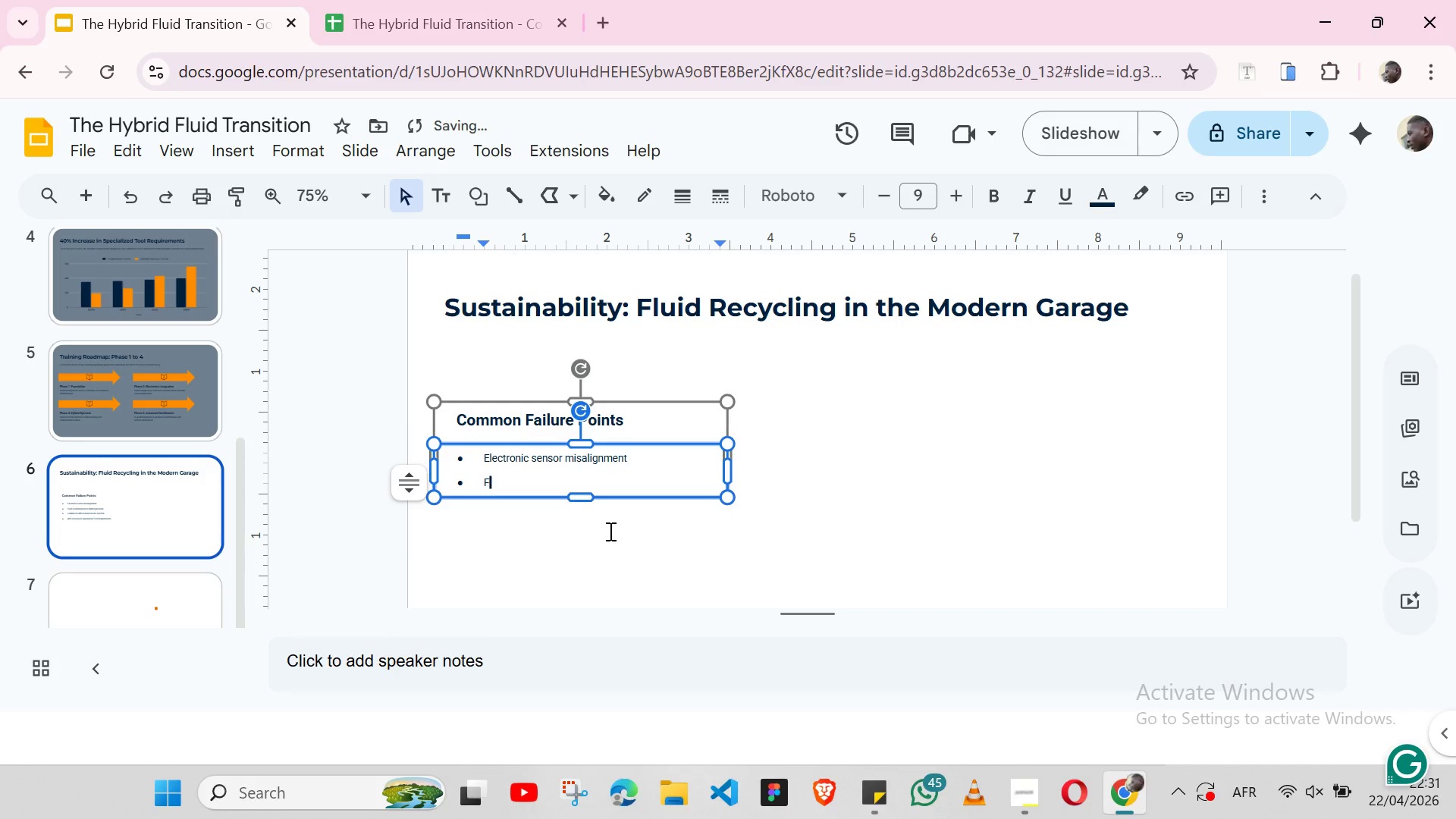 
key(Backspace)
 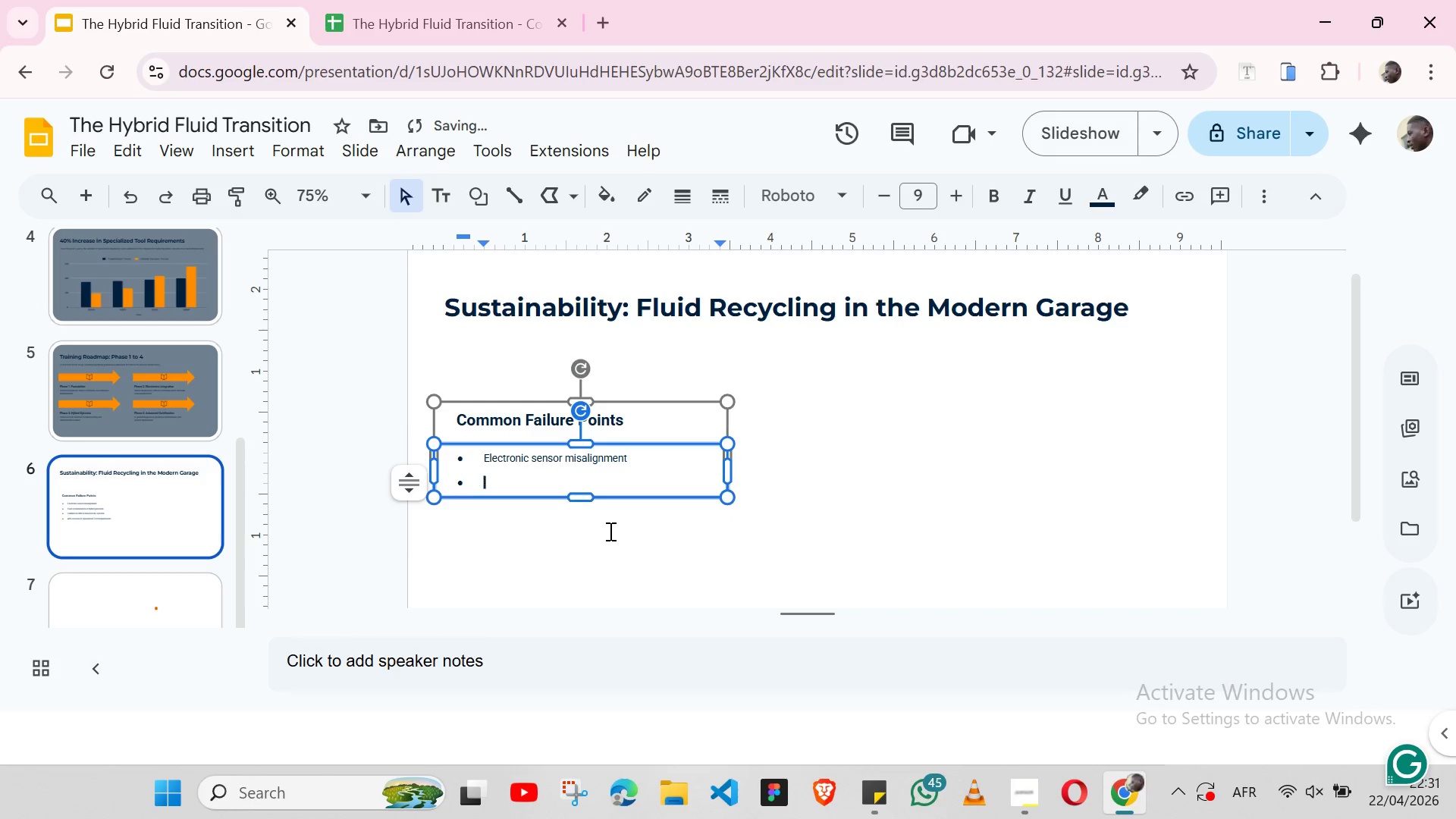 
key(Backspace)
 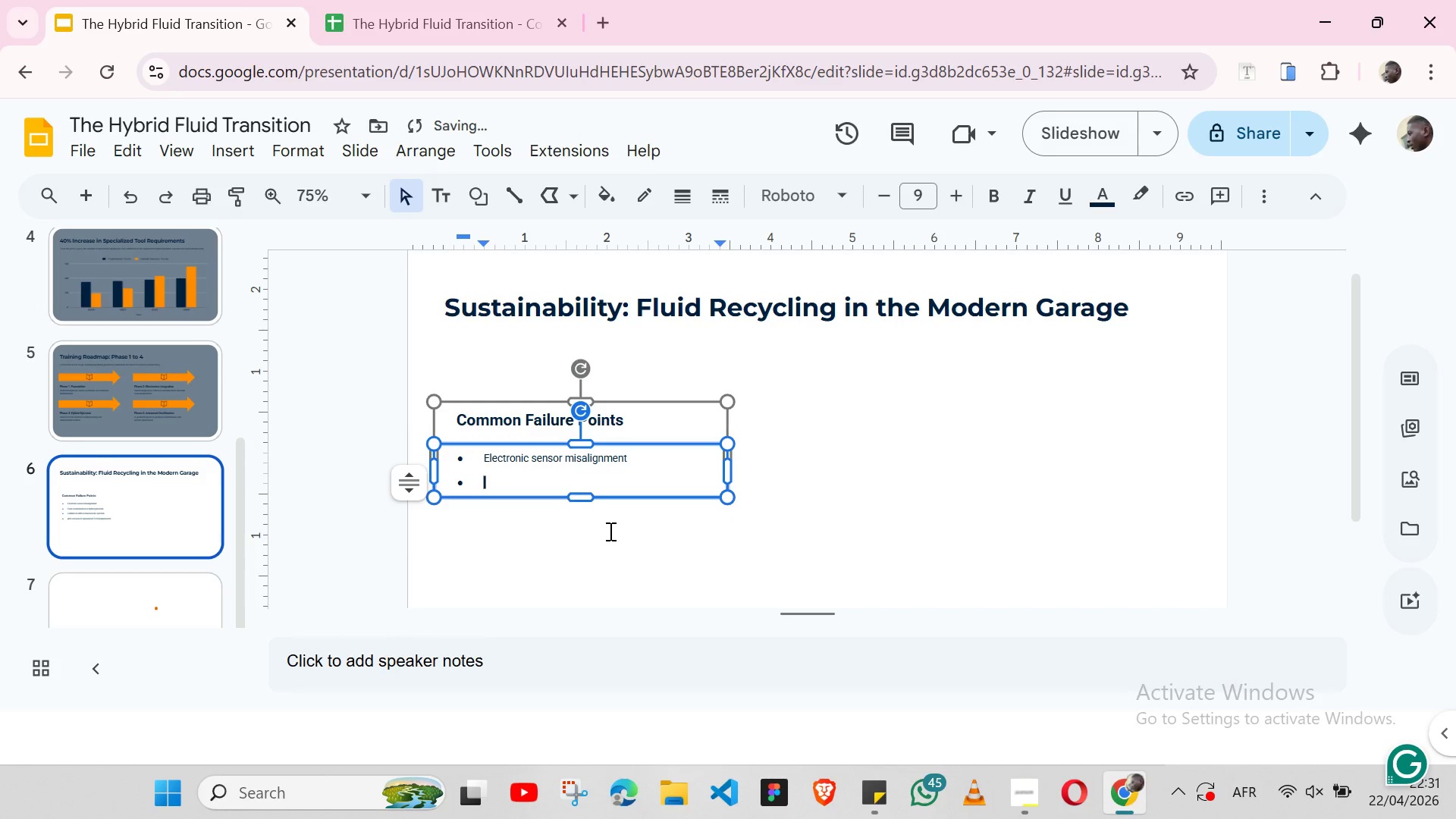 
key(Backspace)
 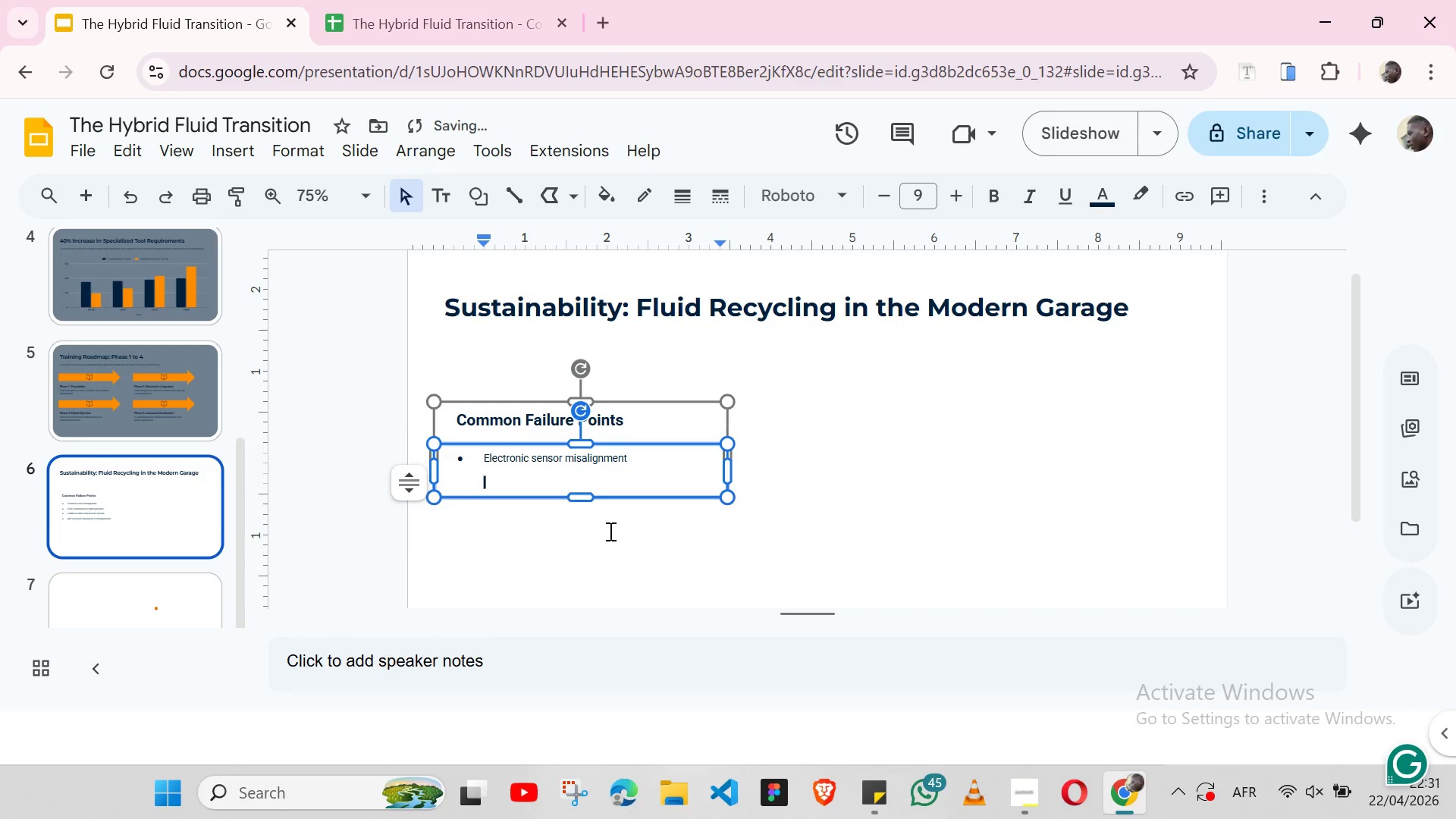 
key(Backspace)
 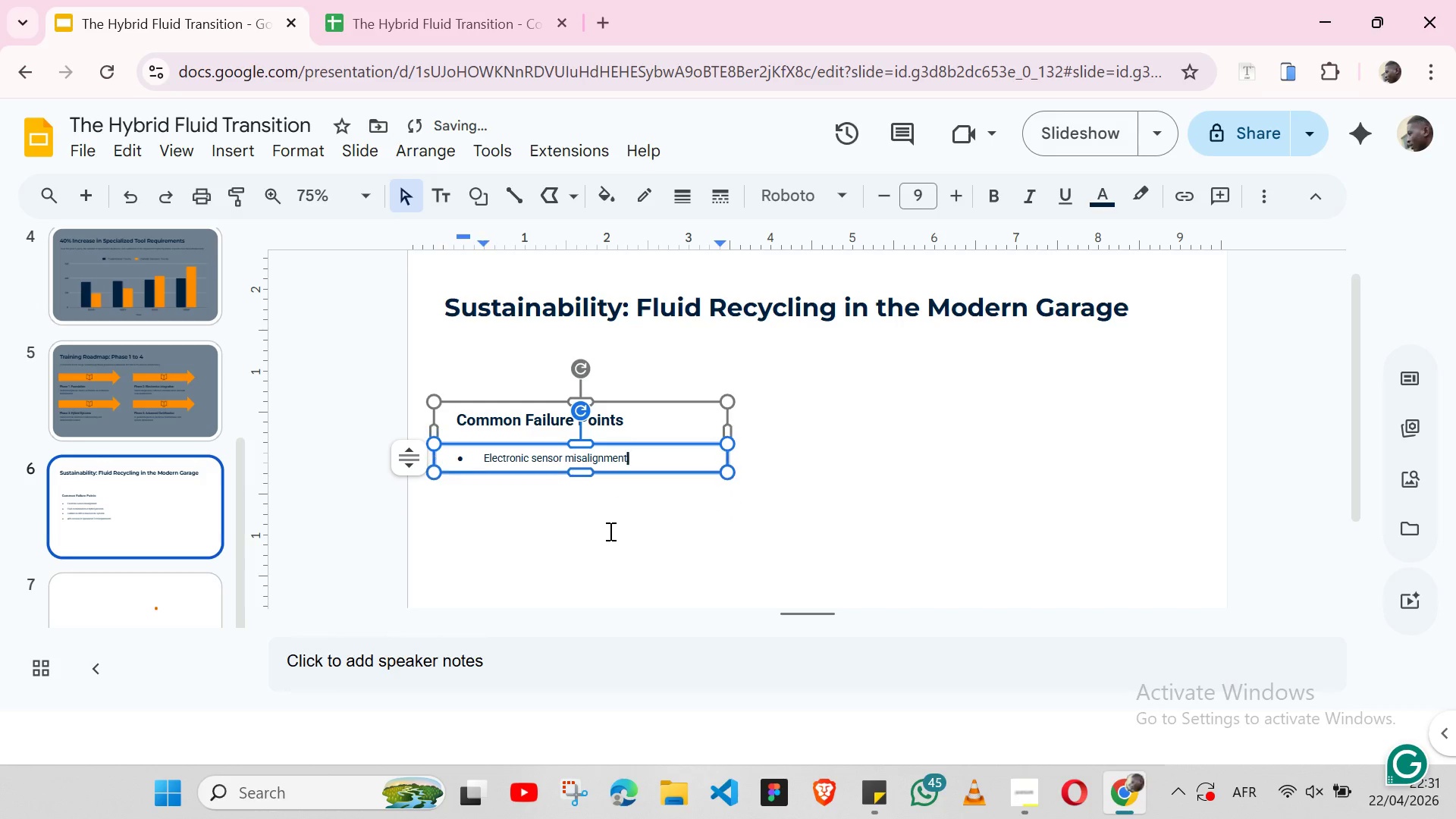 
key(Backspace)
 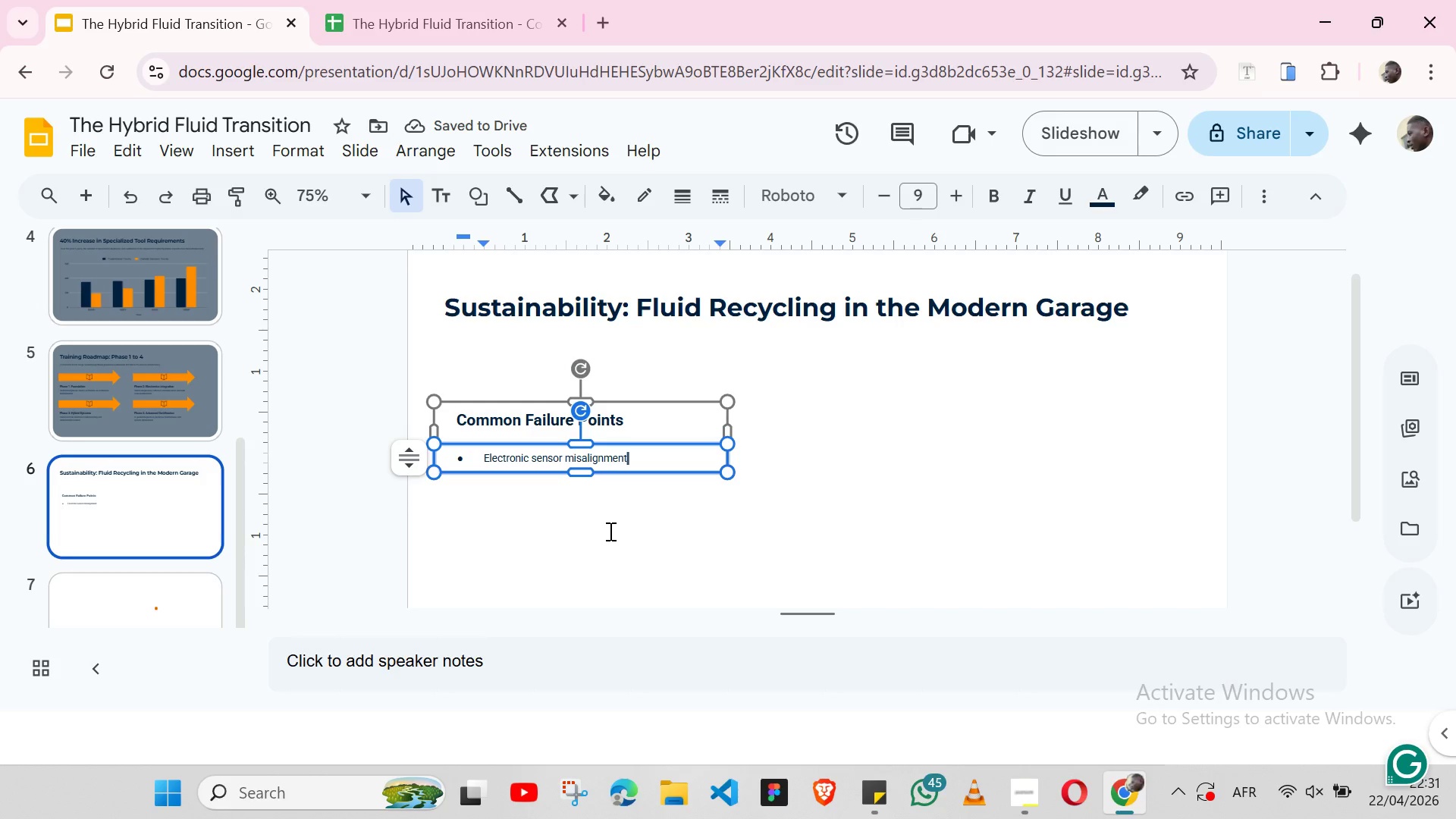 
wait(7.0)
 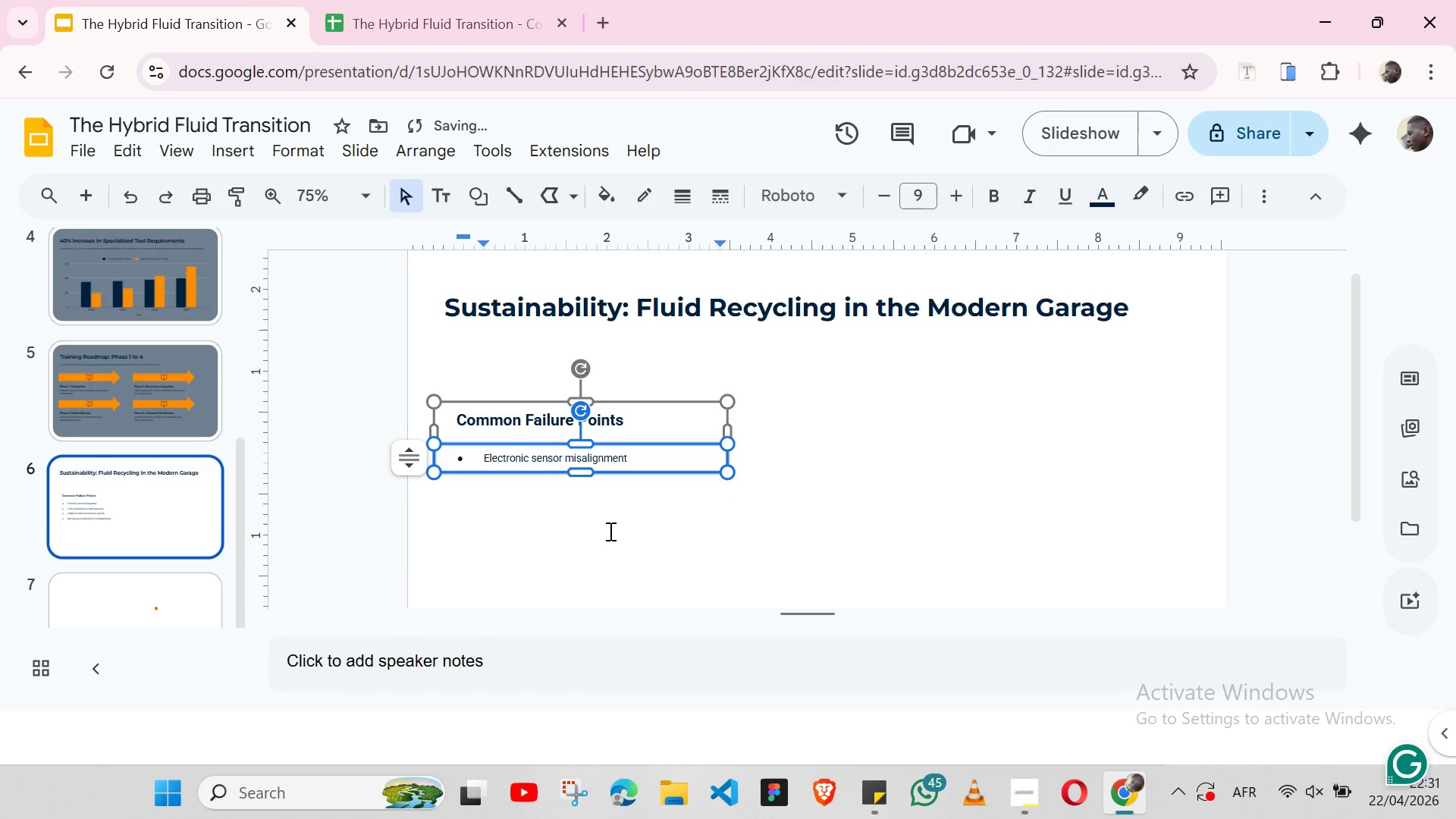 
double_click([608, 457])
 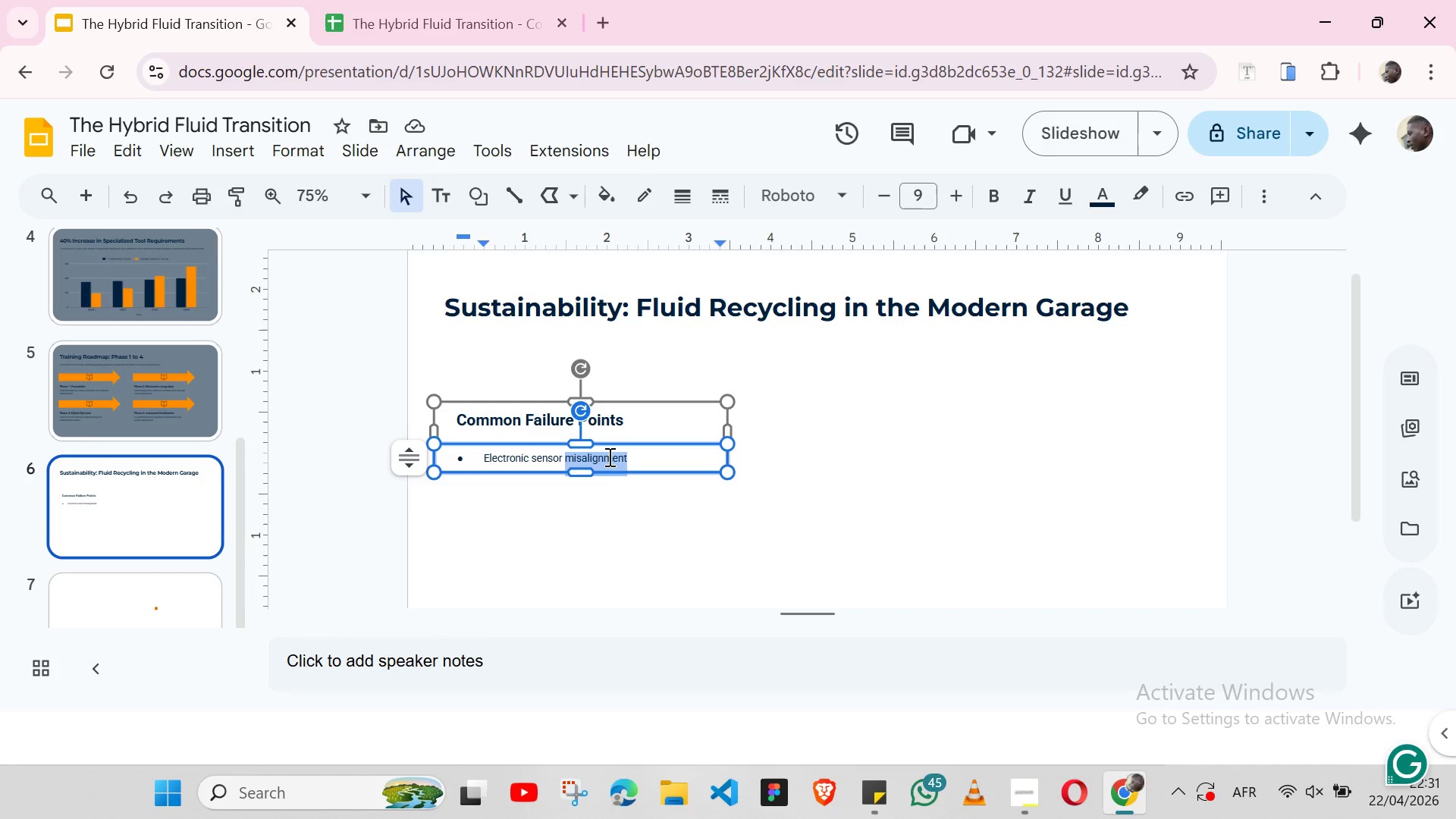 
triple_click([608, 457])
 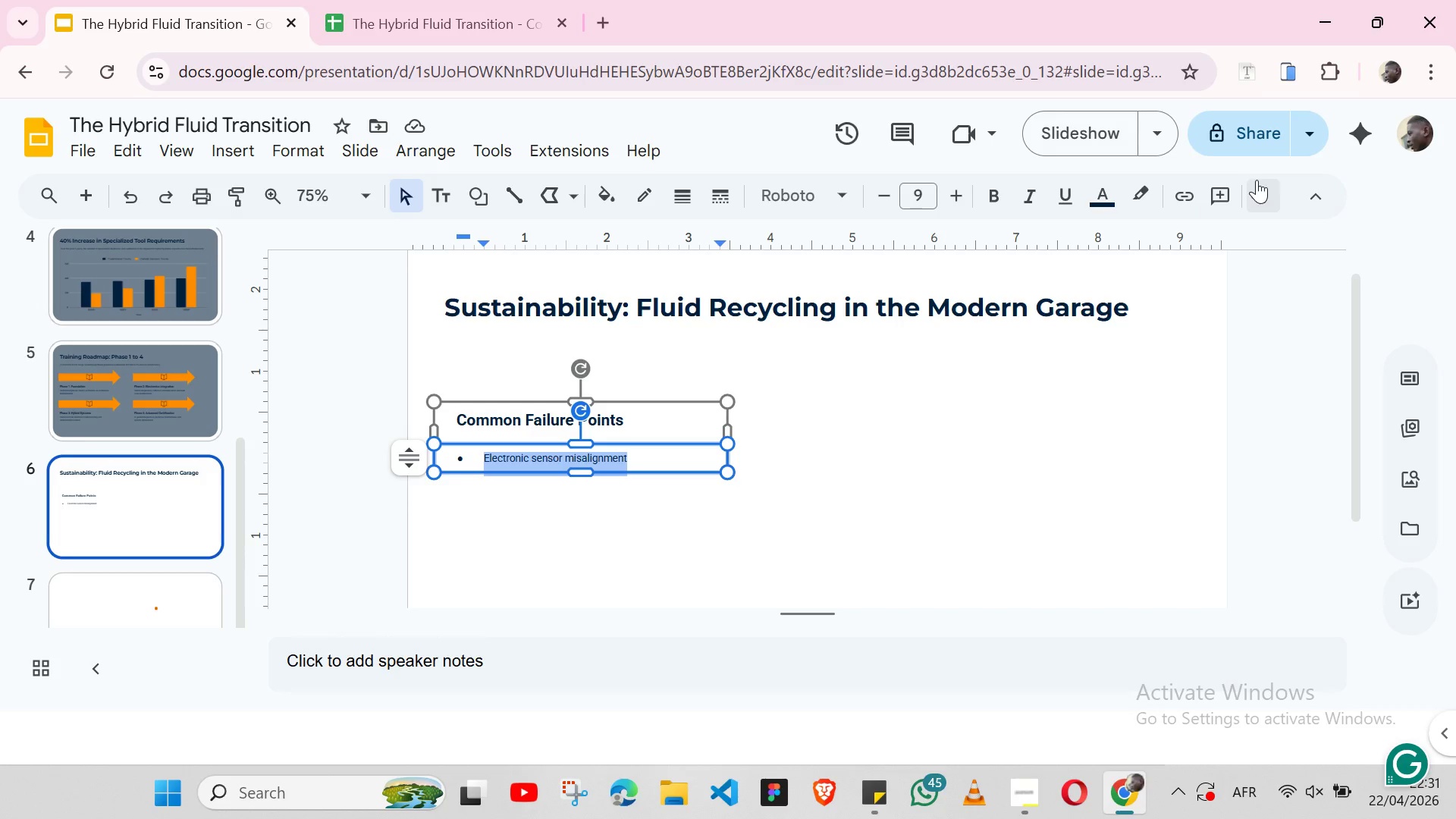 
left_click([1263, 183])
 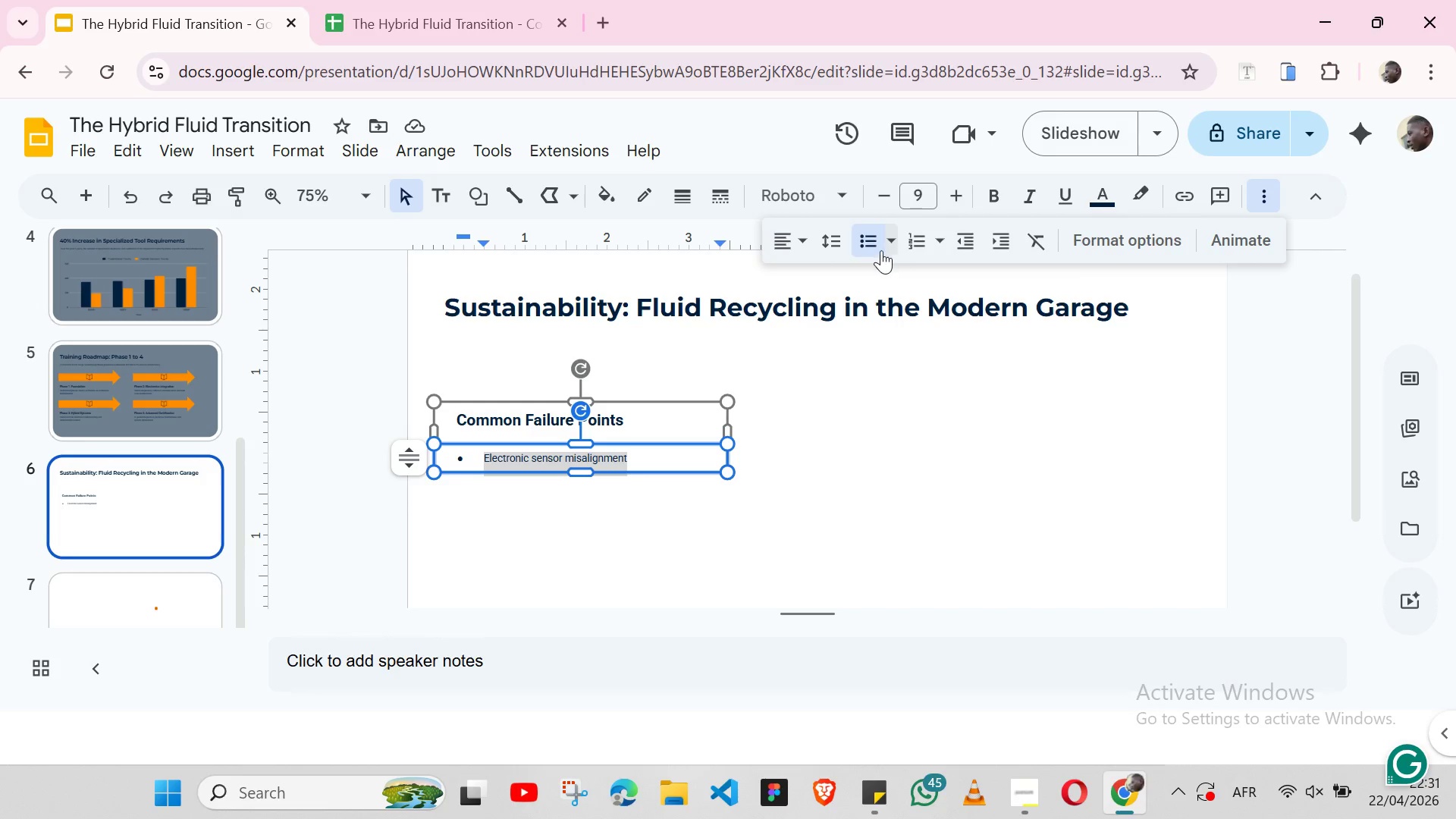 
left_click([867, 251])
 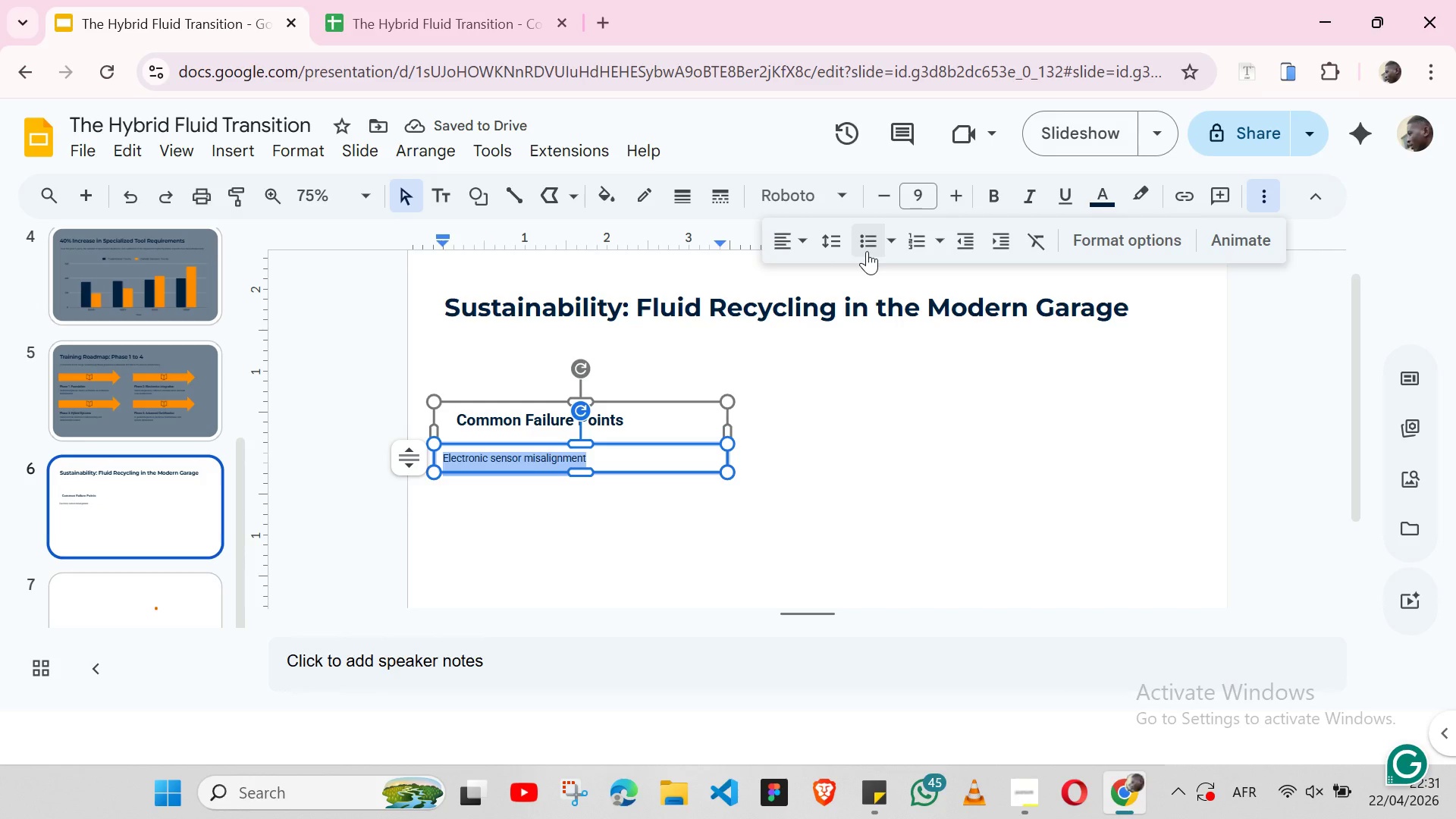 
wait(5.62)
 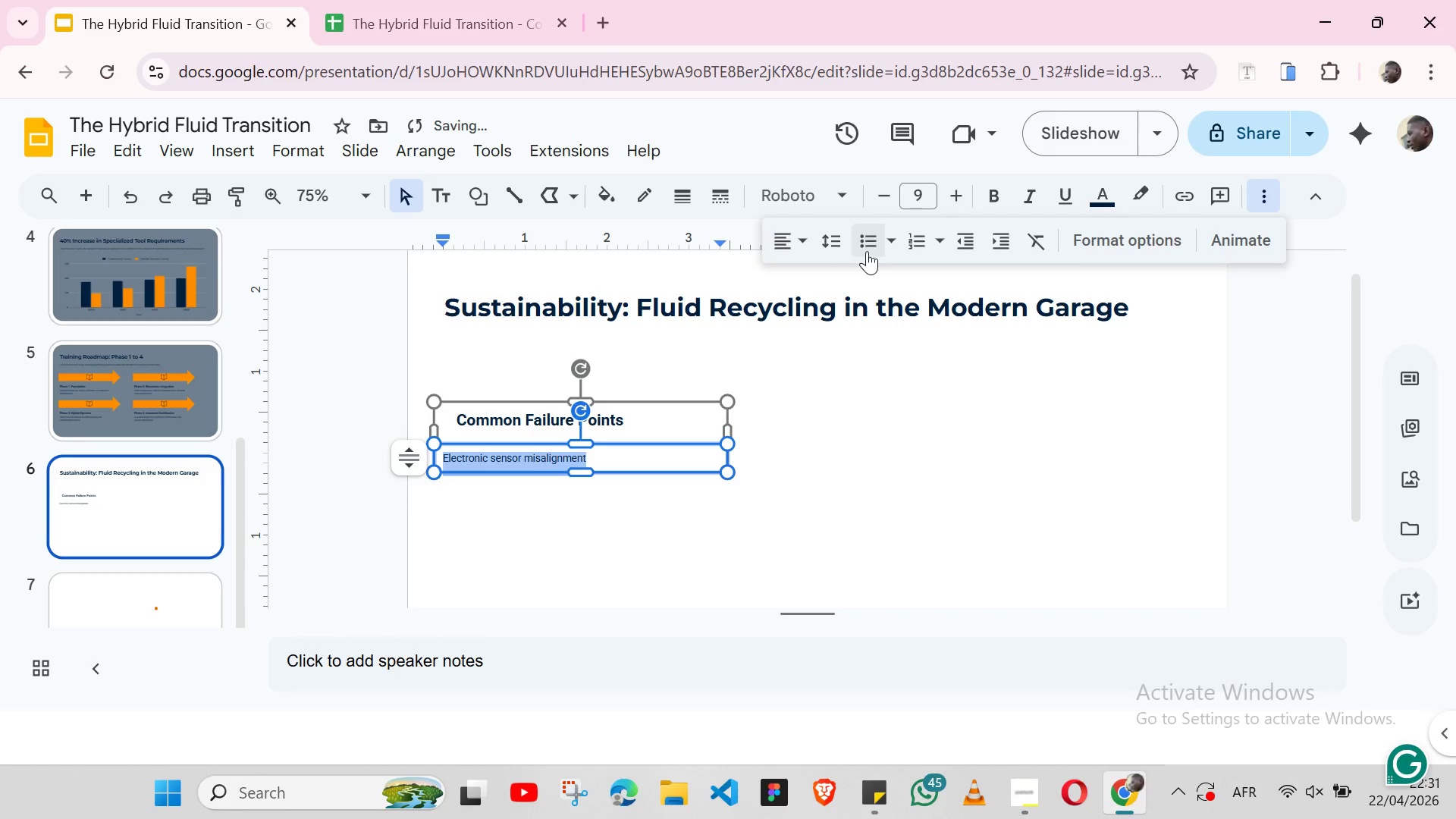 
left_click([504, 416])
 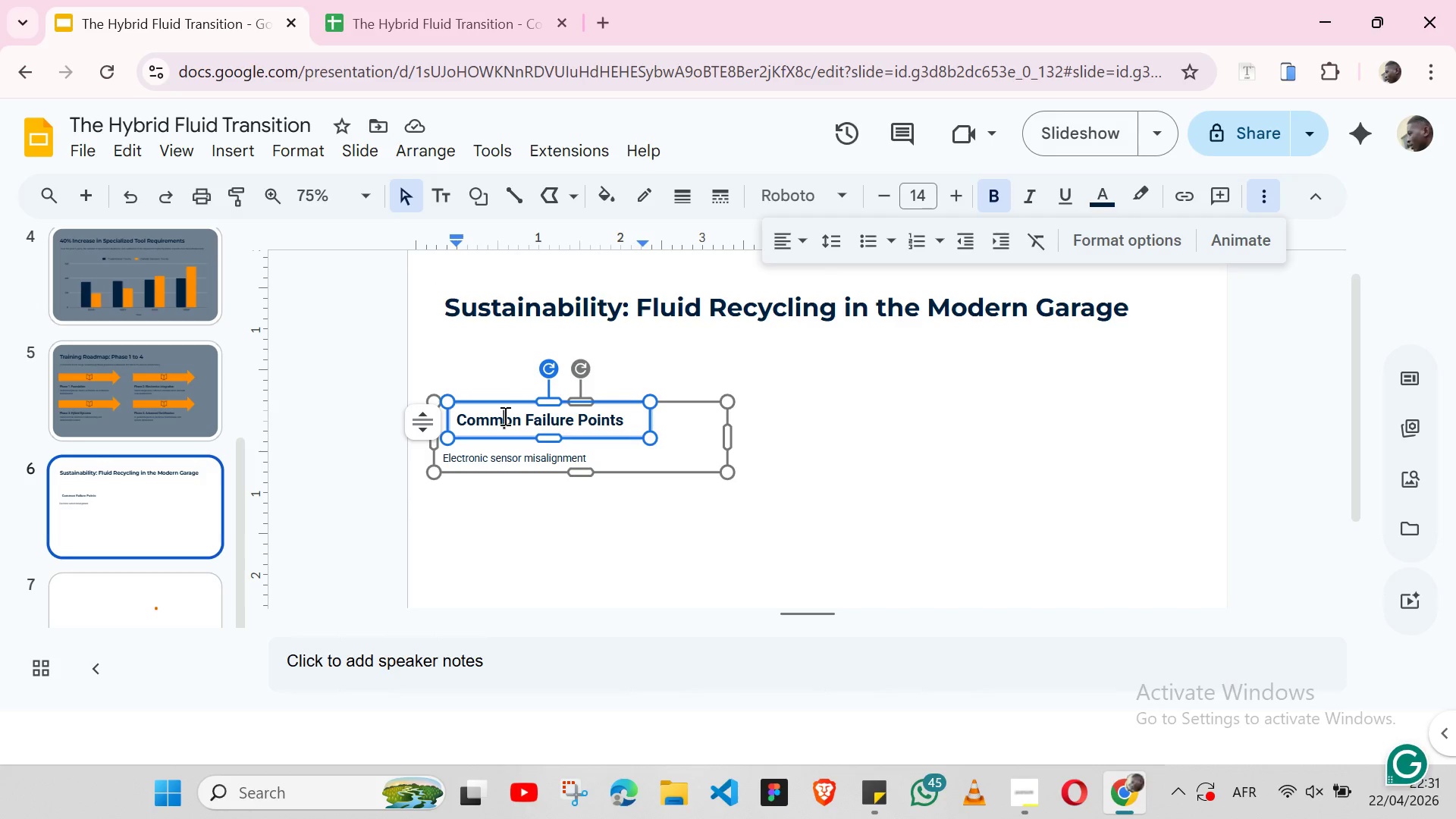 
double_click([504, 416])
 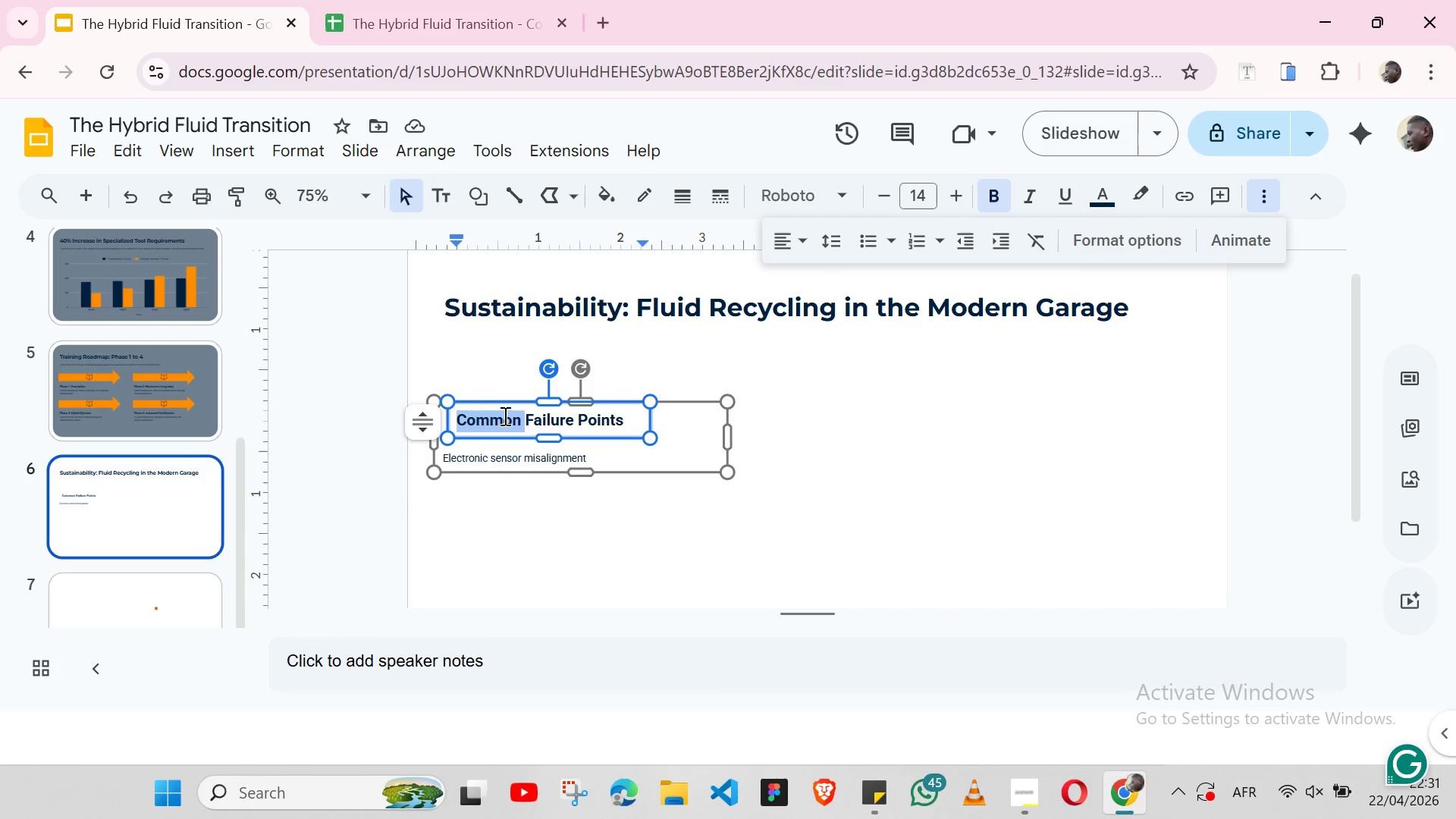 
double_click([504, 416])
 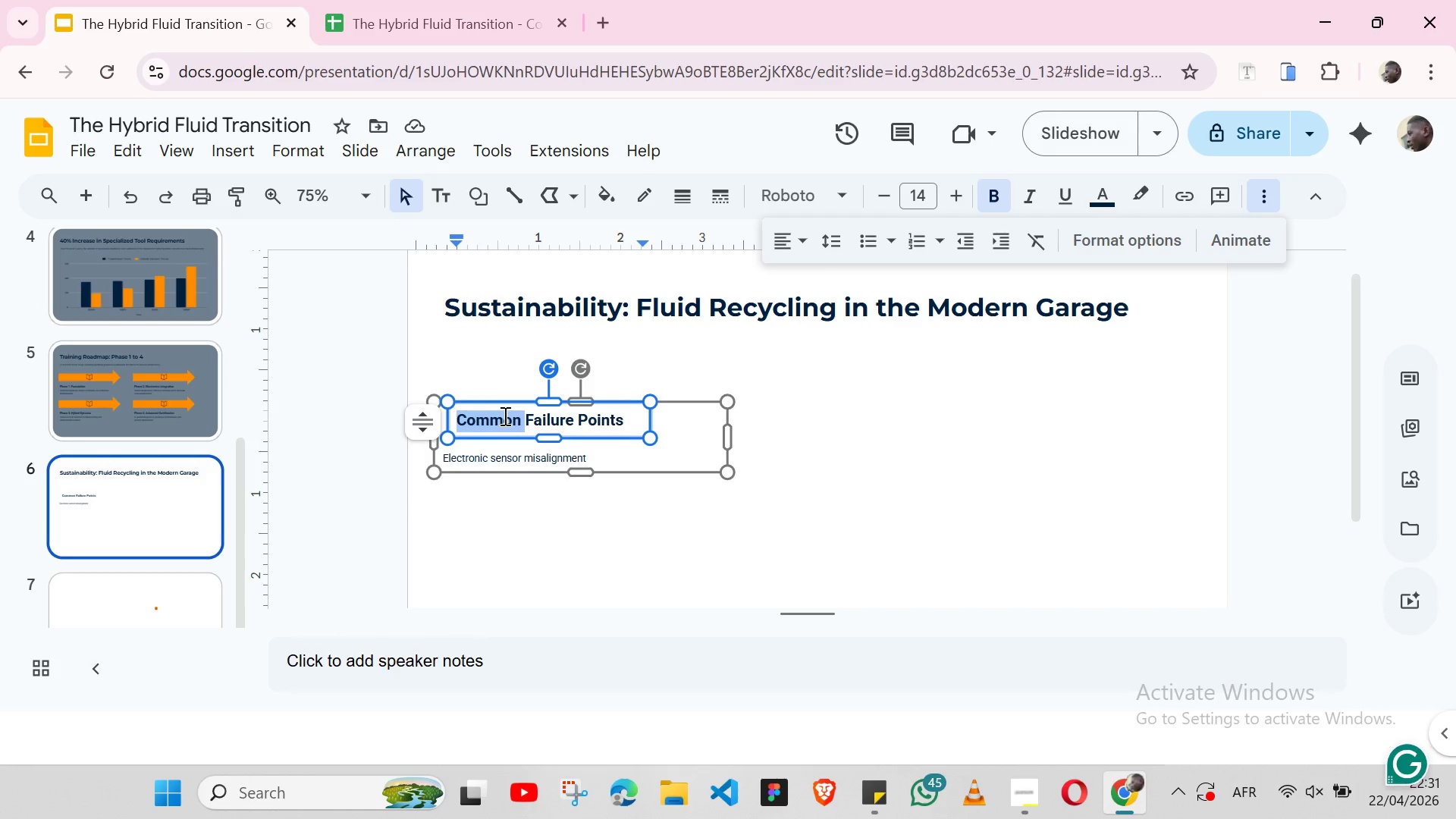 
triple_click([504, 416])
 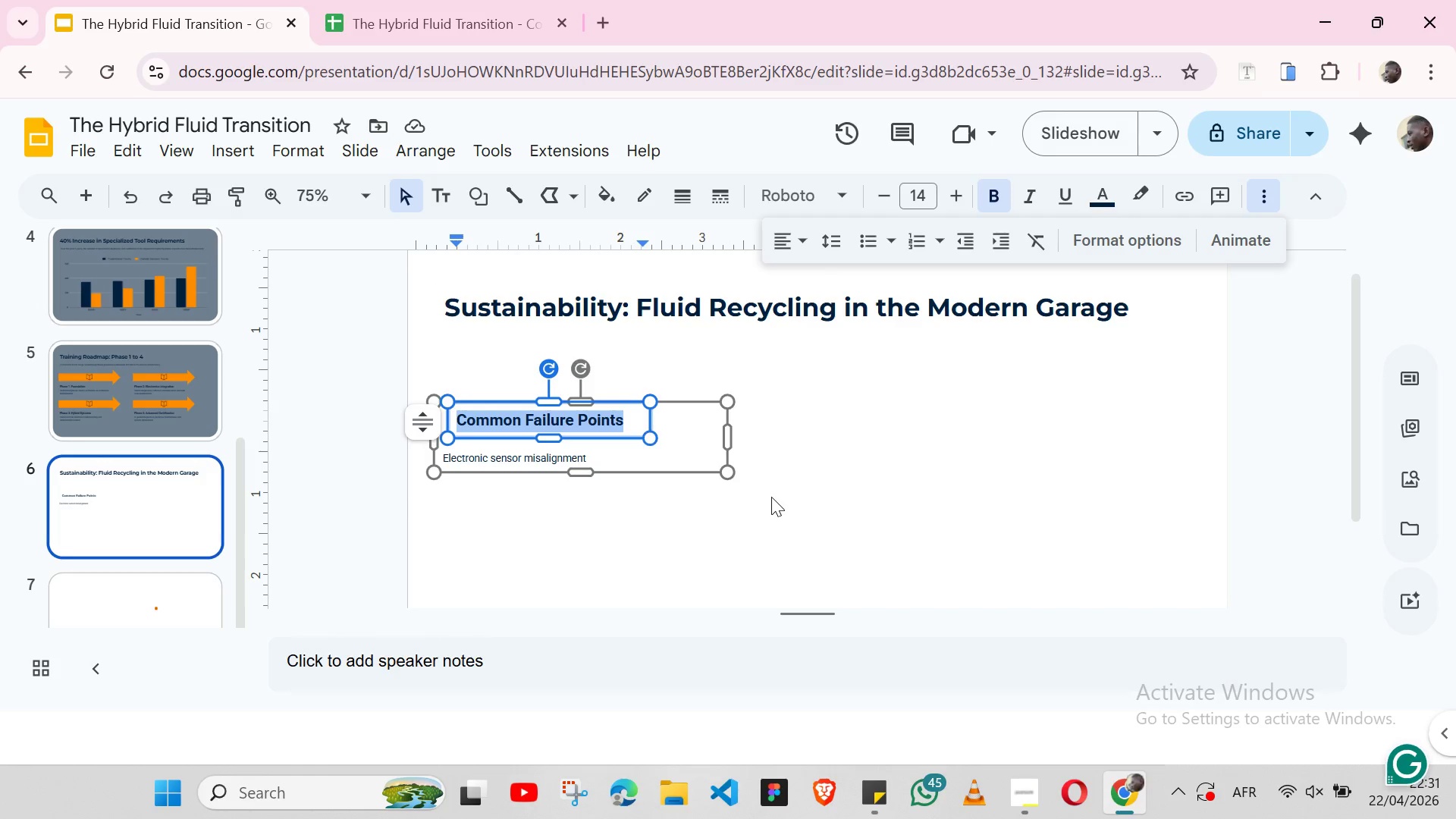 
left_click([771, 497])
 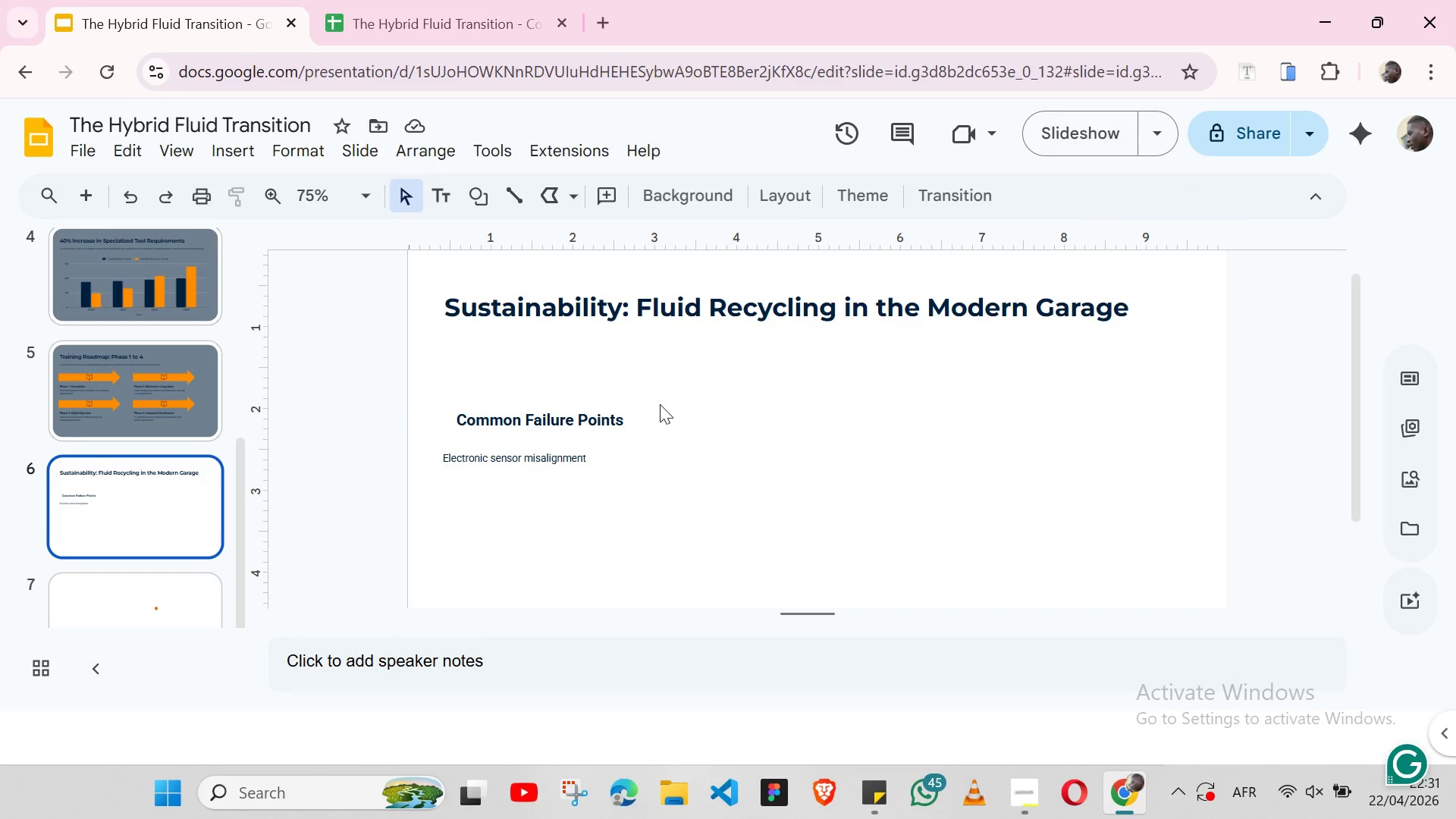 
left_click([660, 404])
 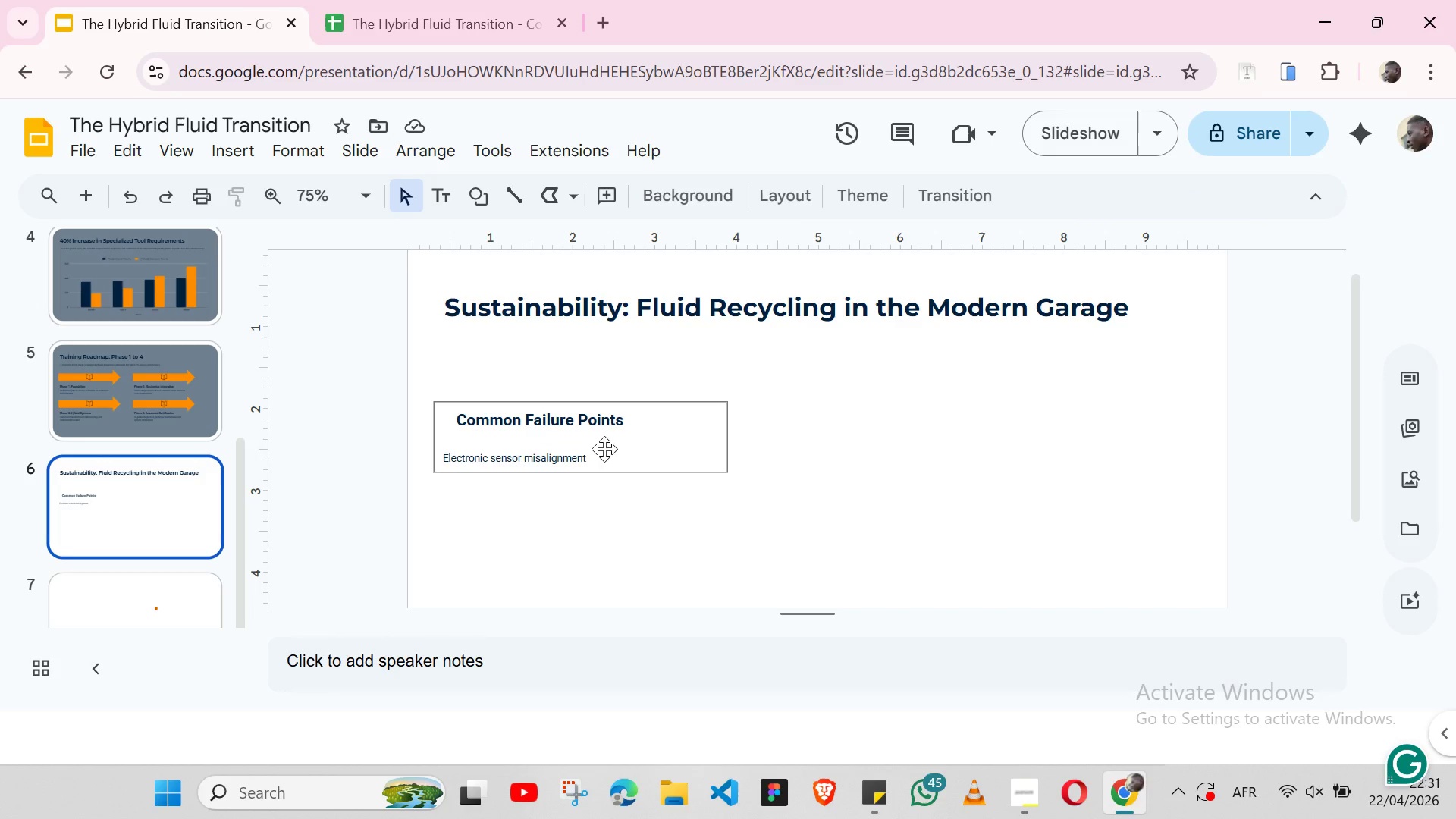 
left_click([604, 451])
 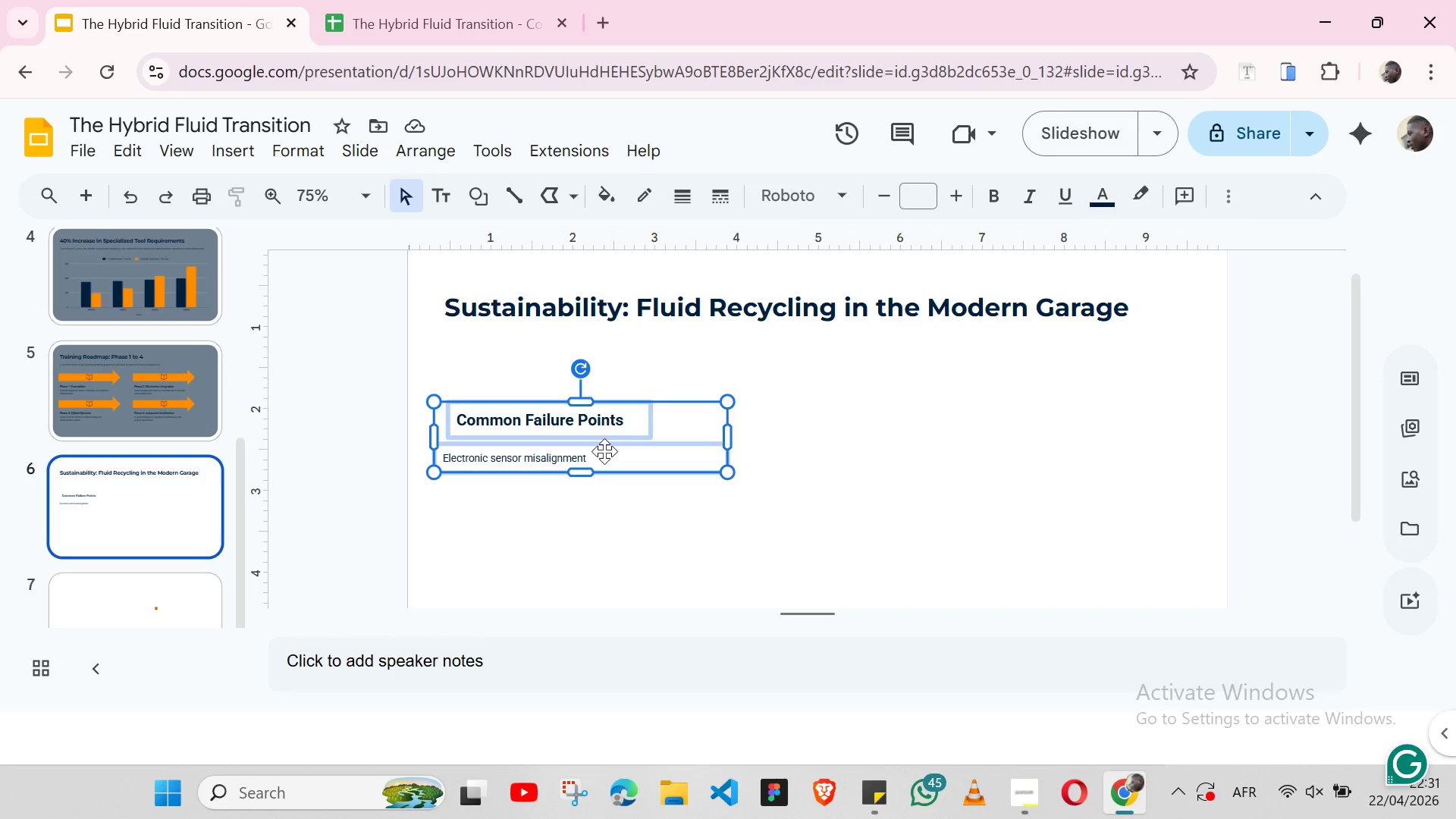 
right_click([604, 451])
 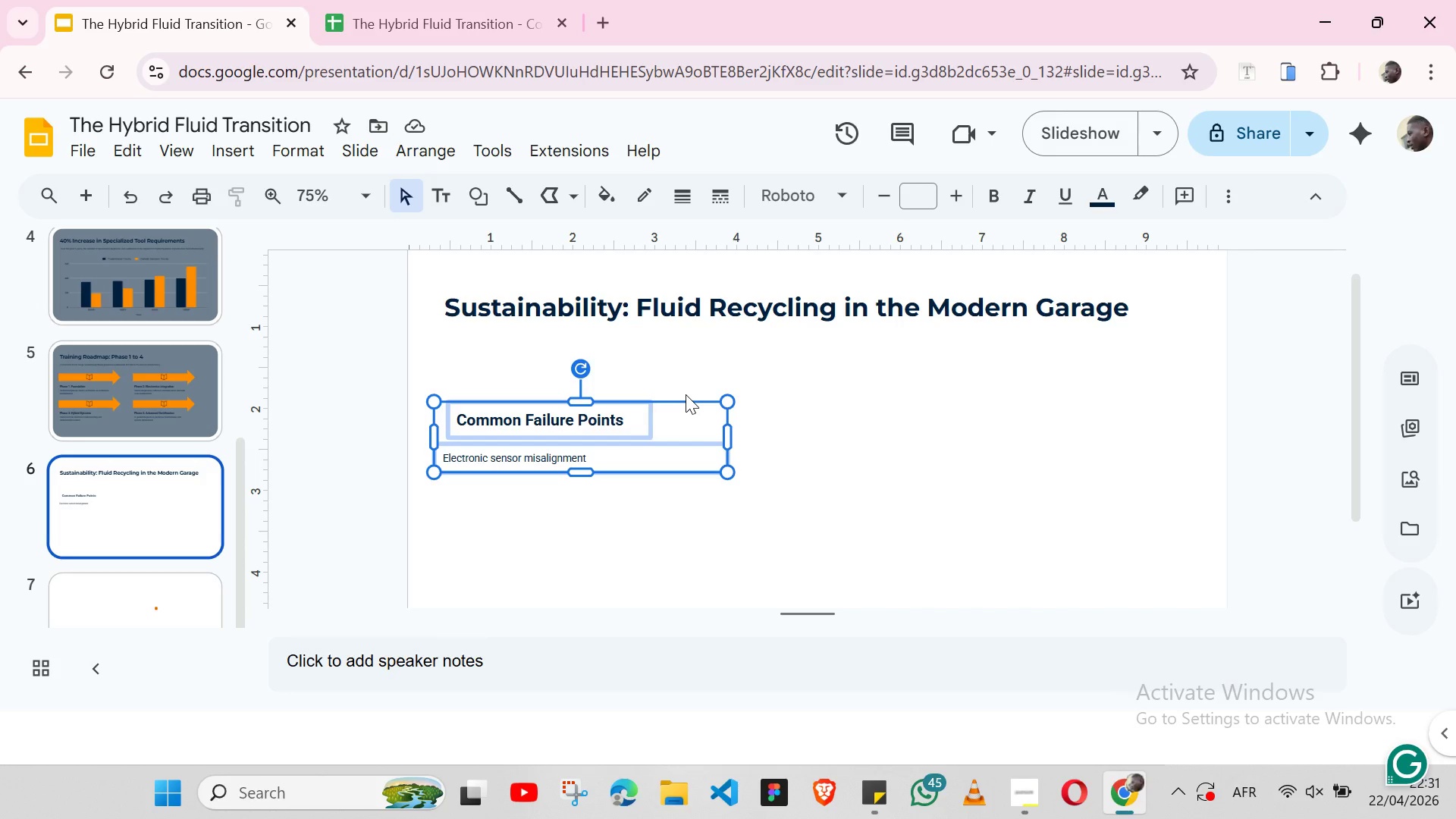 
right_click([689, 407])
 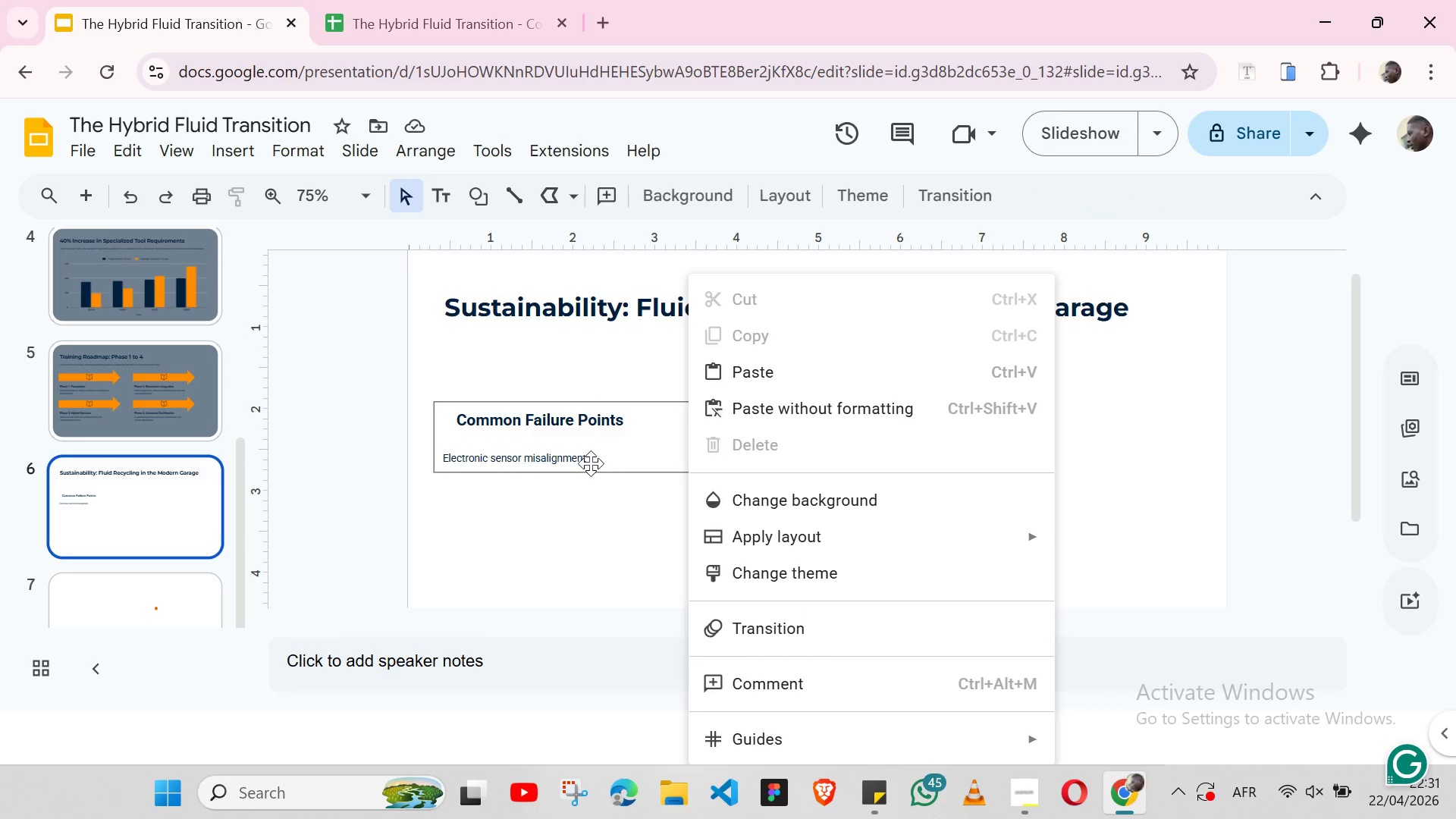 
left_click([582, 529])
 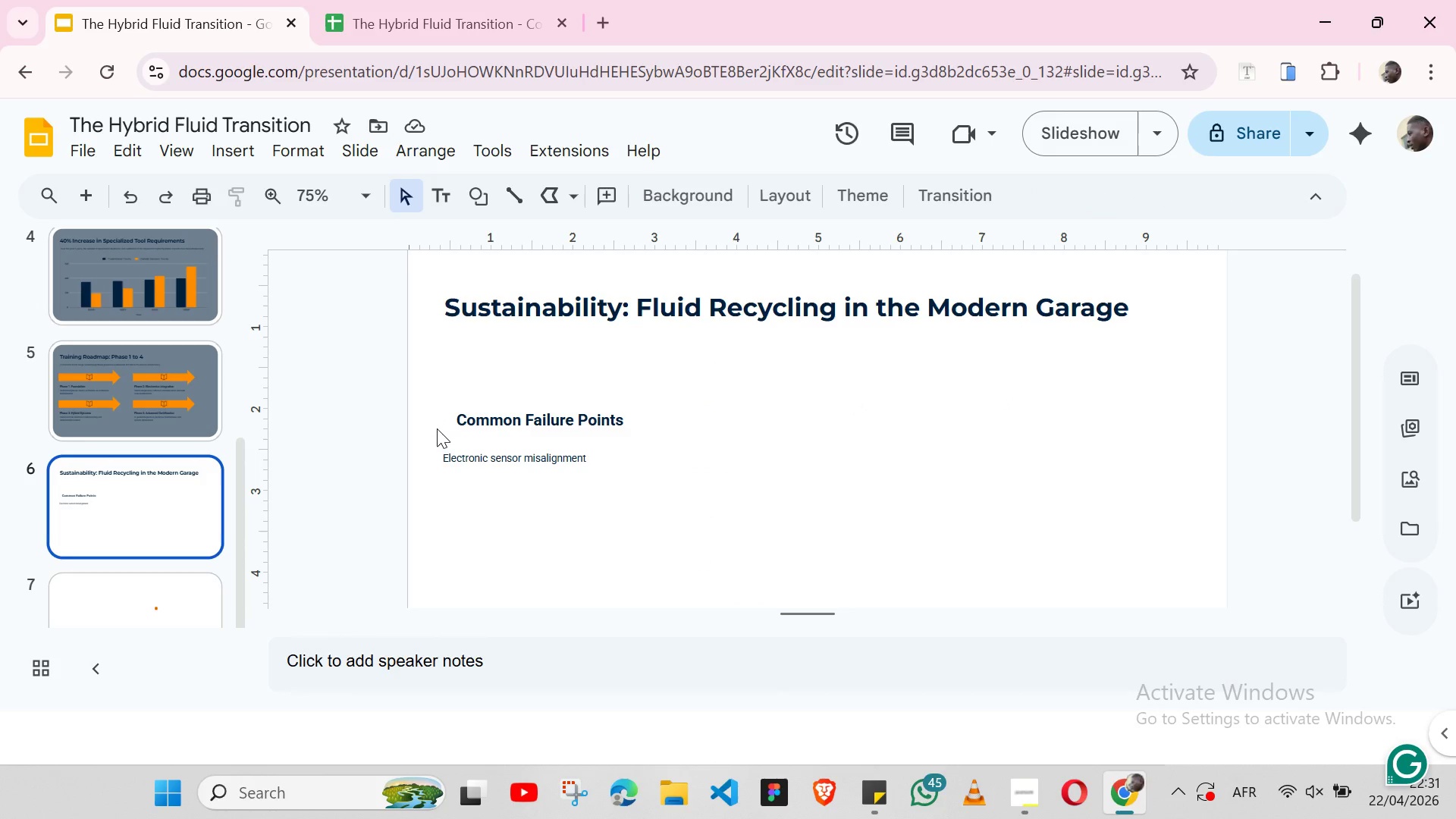 
left_click([447, 419])
 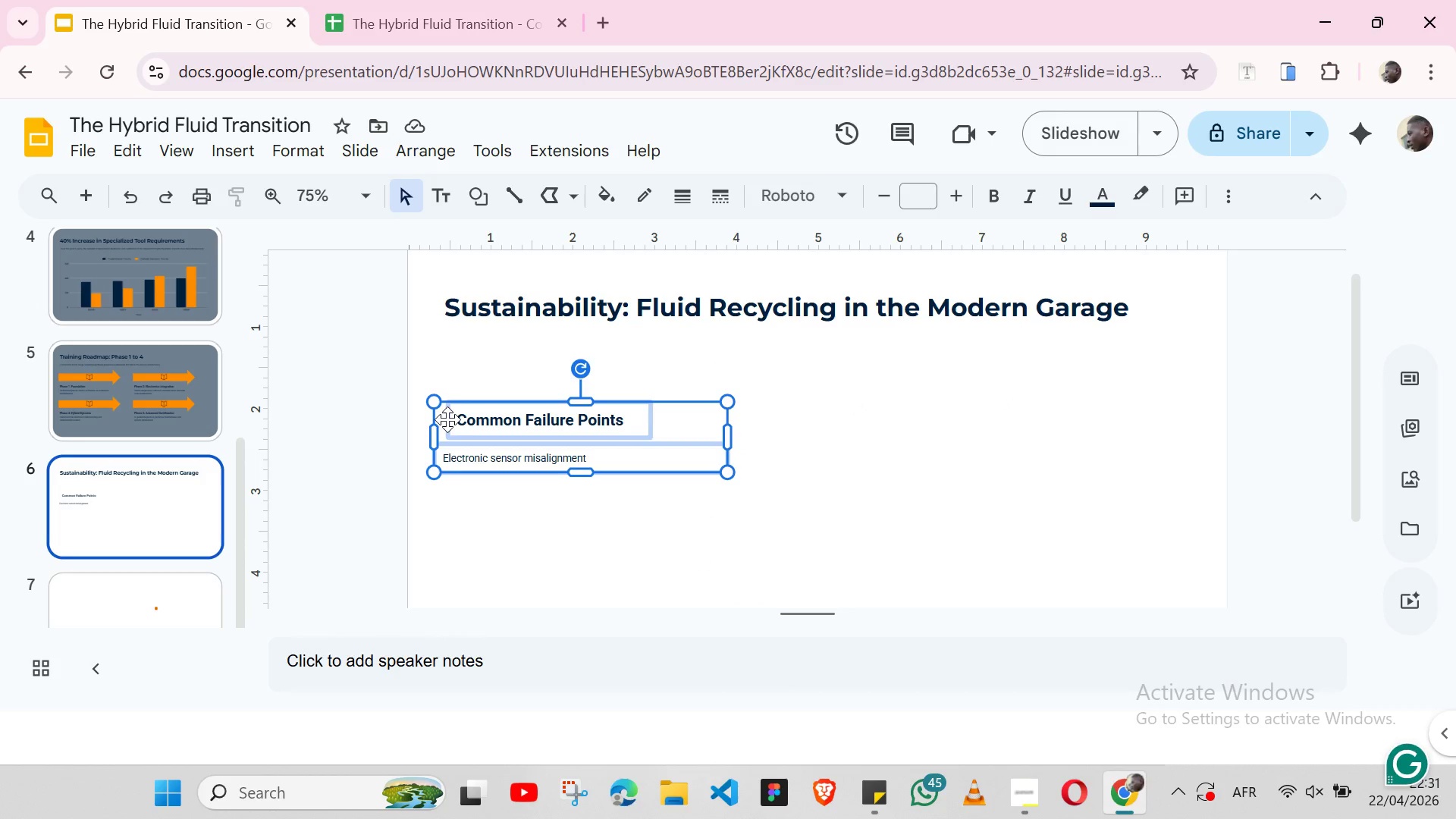 
right_click([447, 419])
 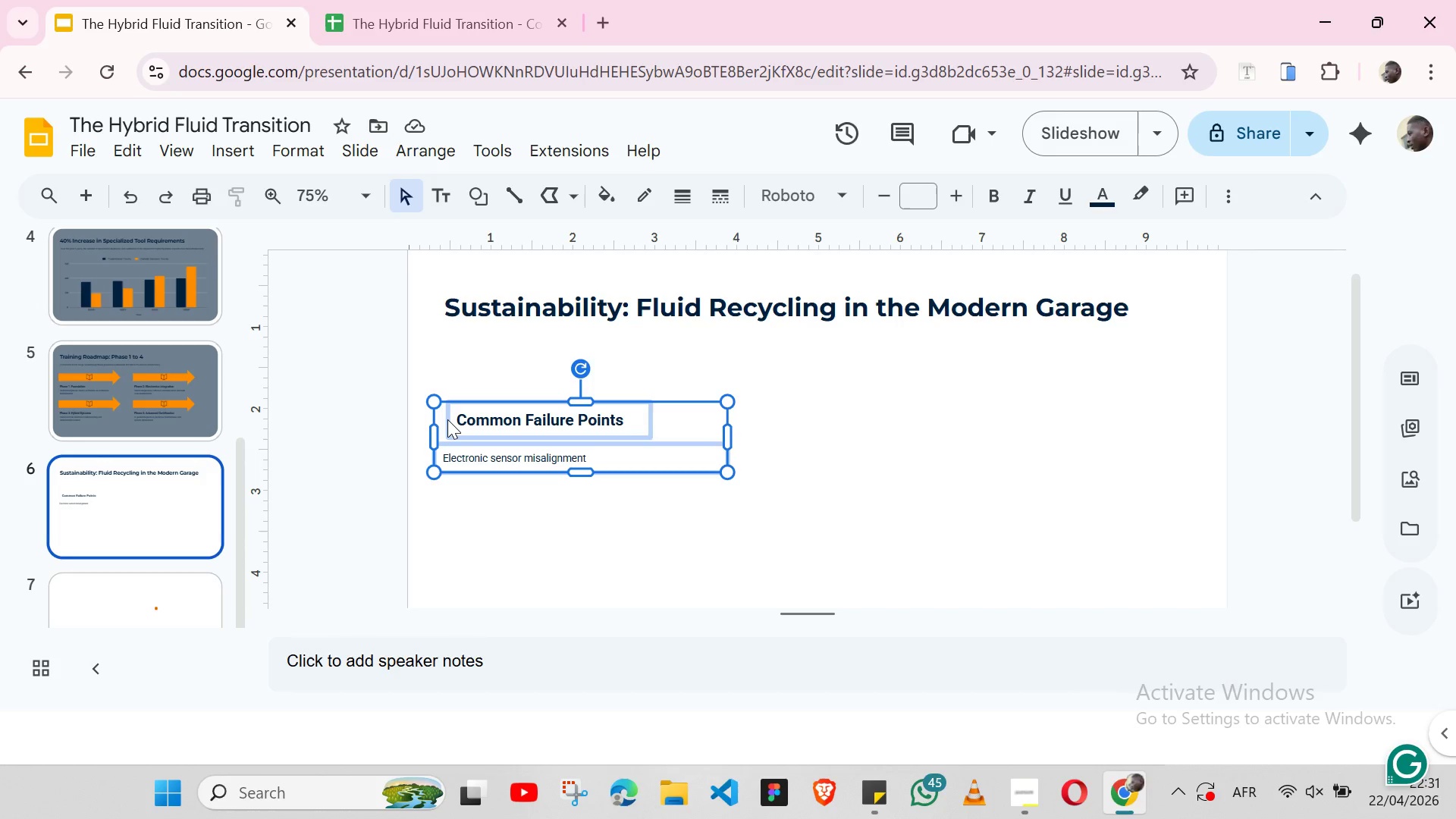 
right_click([447, 419])
 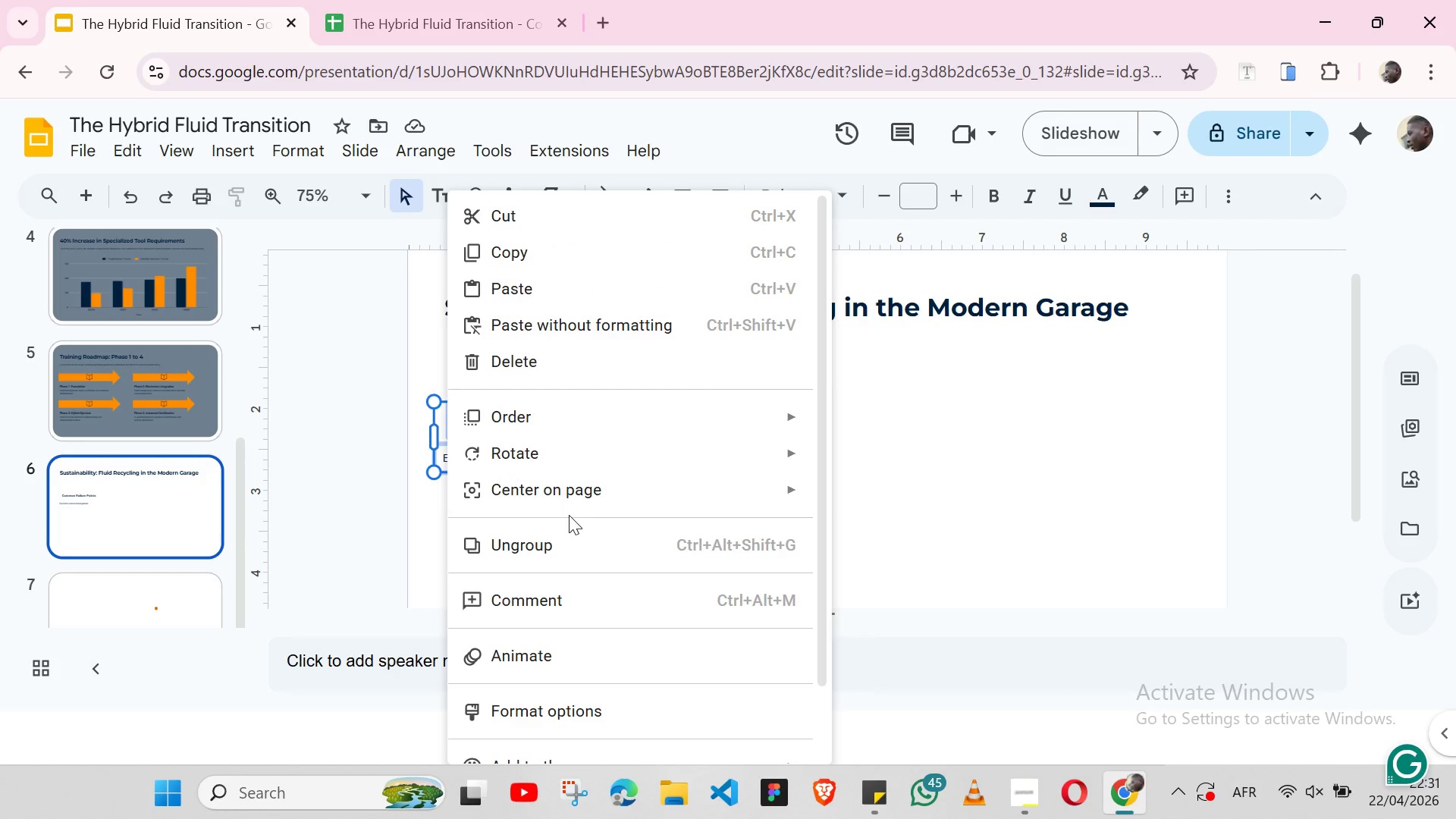 
left_click([544, 543])
 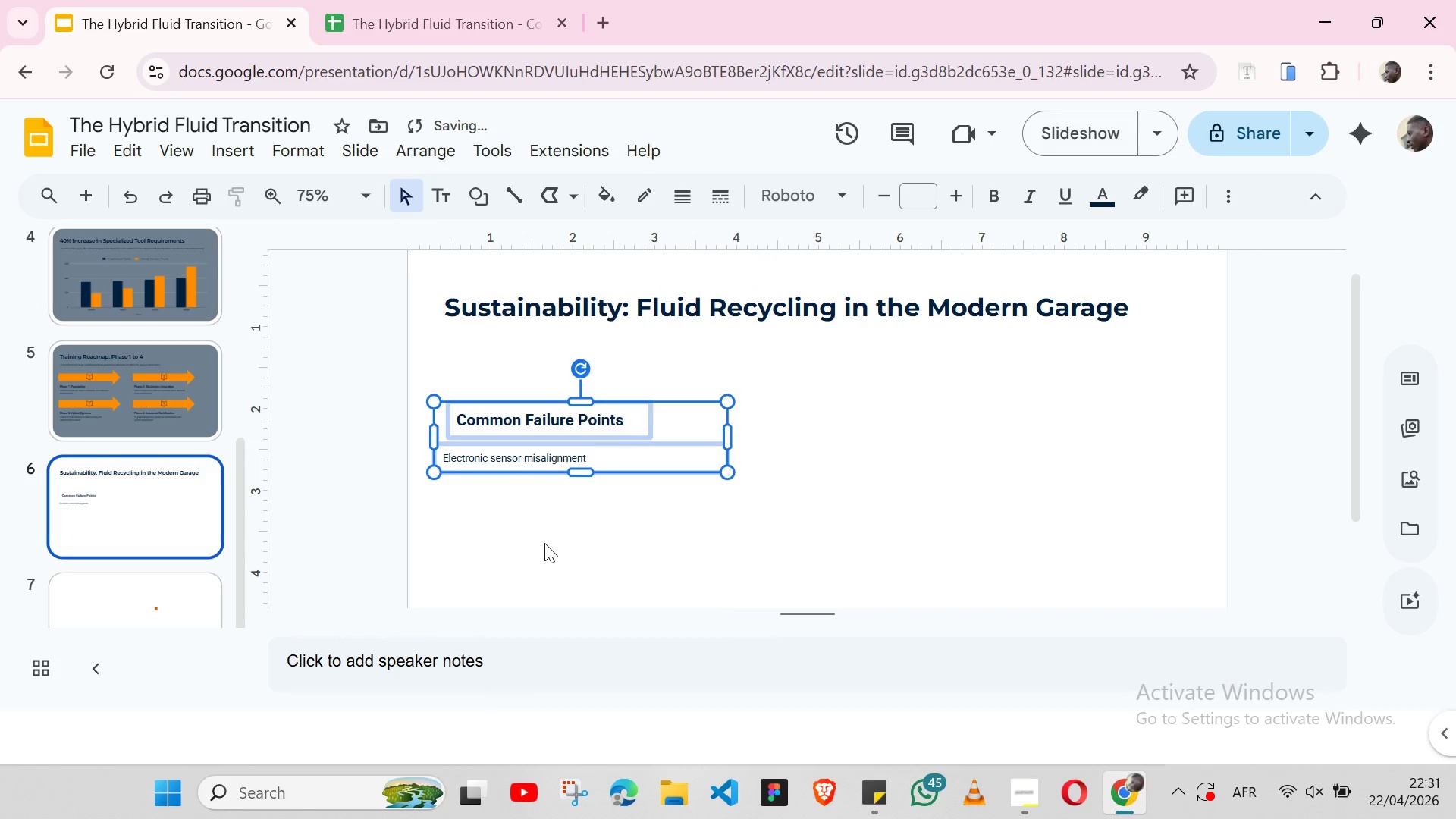 
left_click([544, 543])
 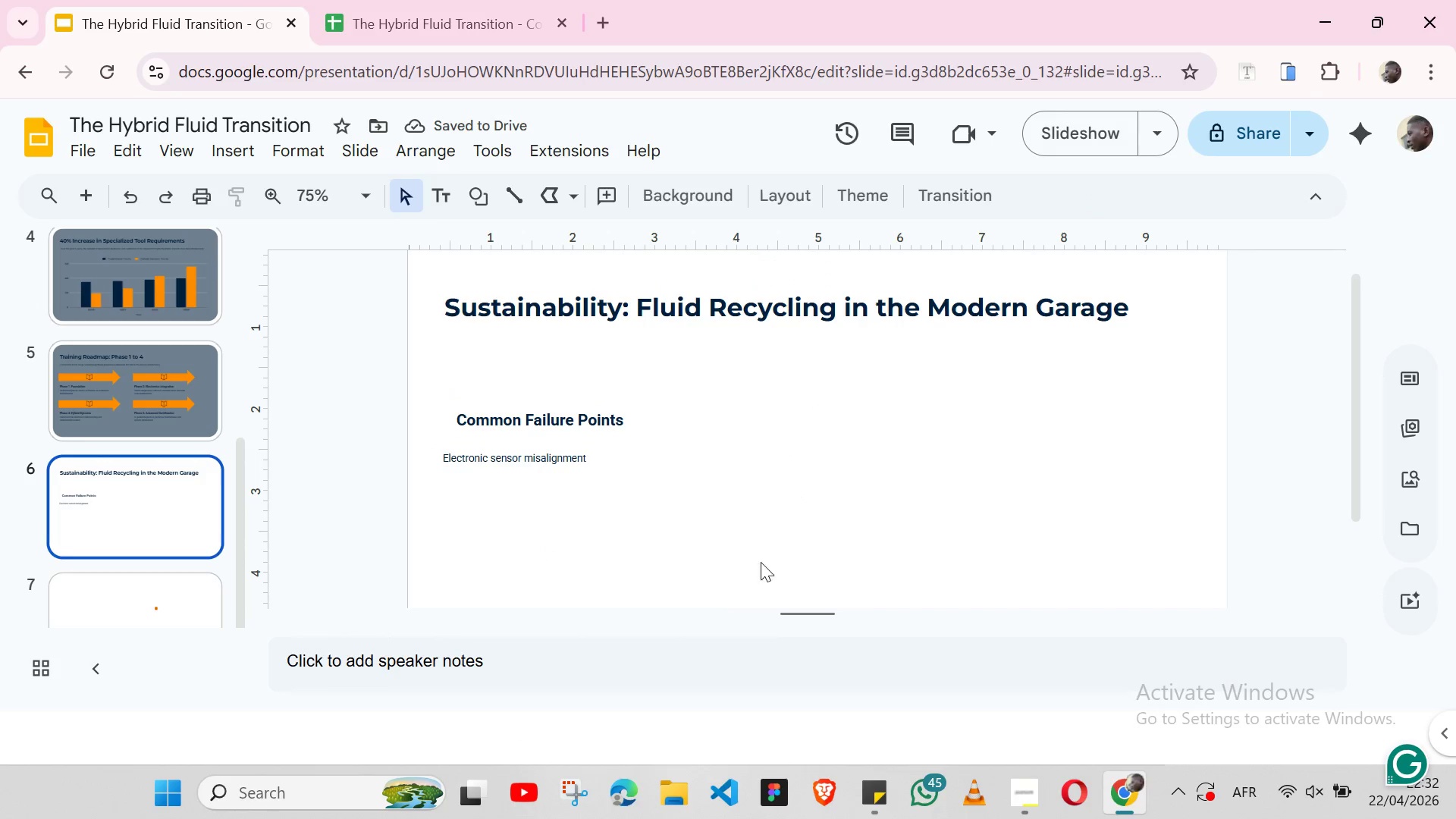 
wait(9.59)
 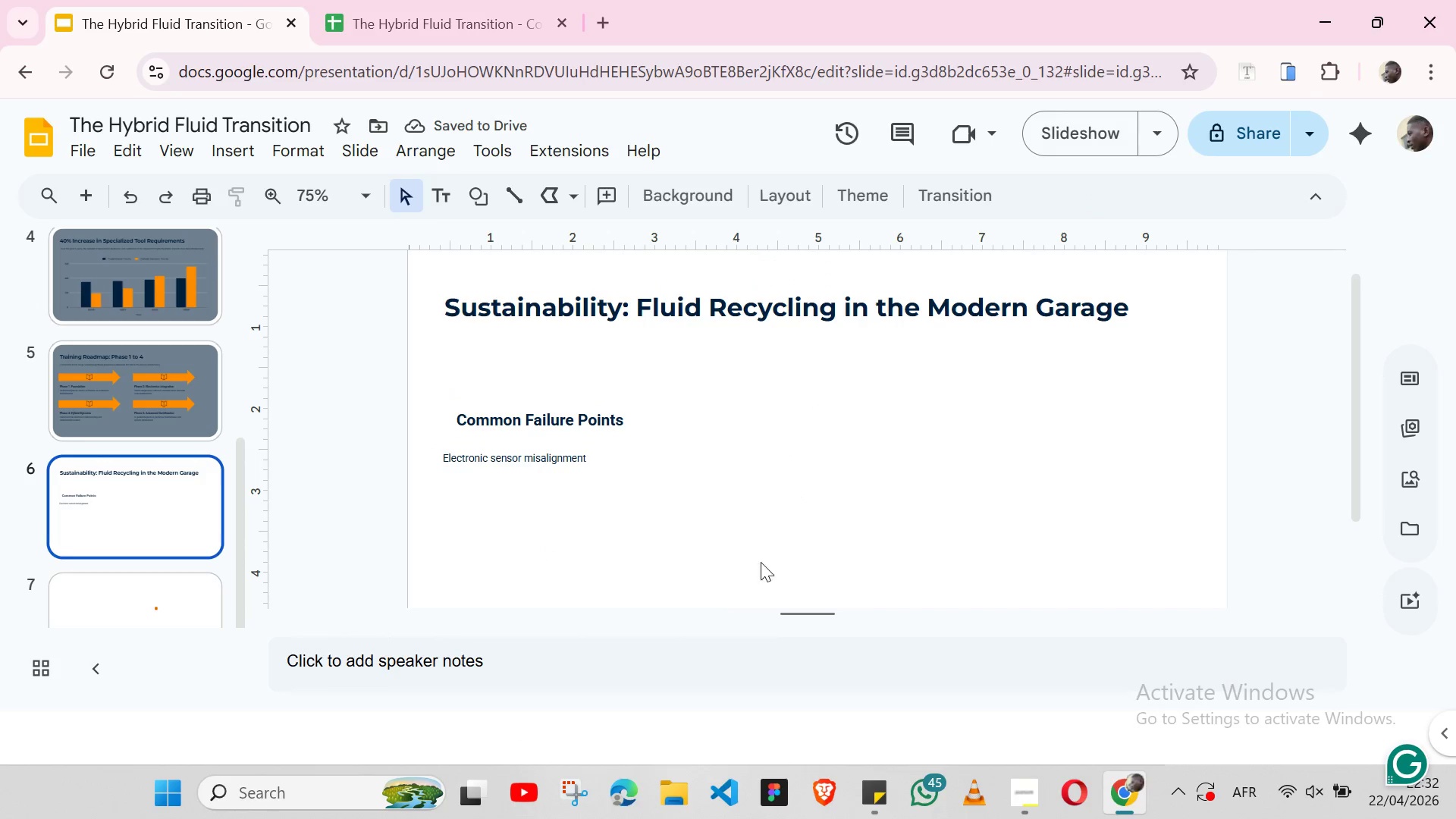 
left_click([877, 782])
 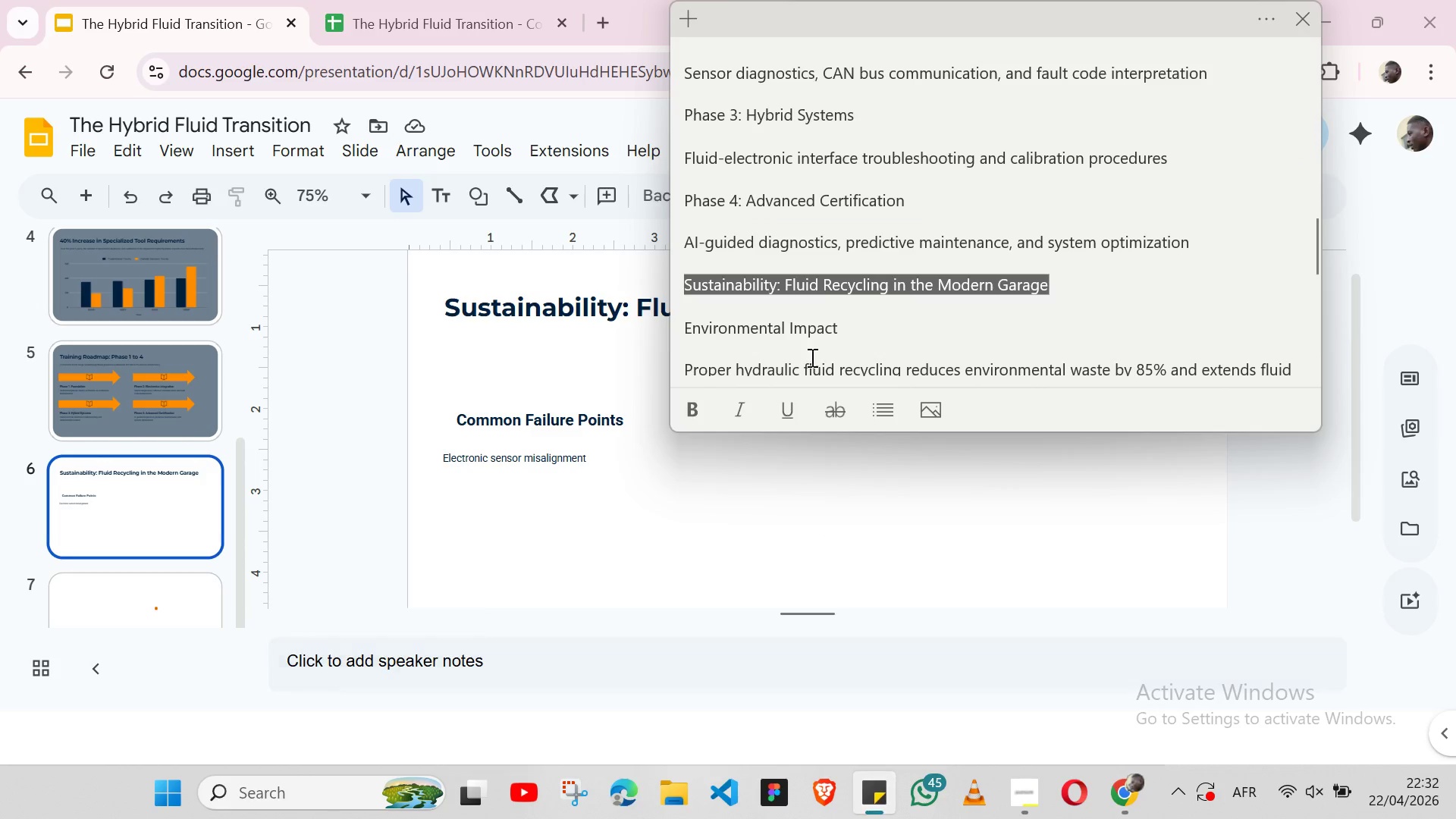 
mouse_move([813, 275])
 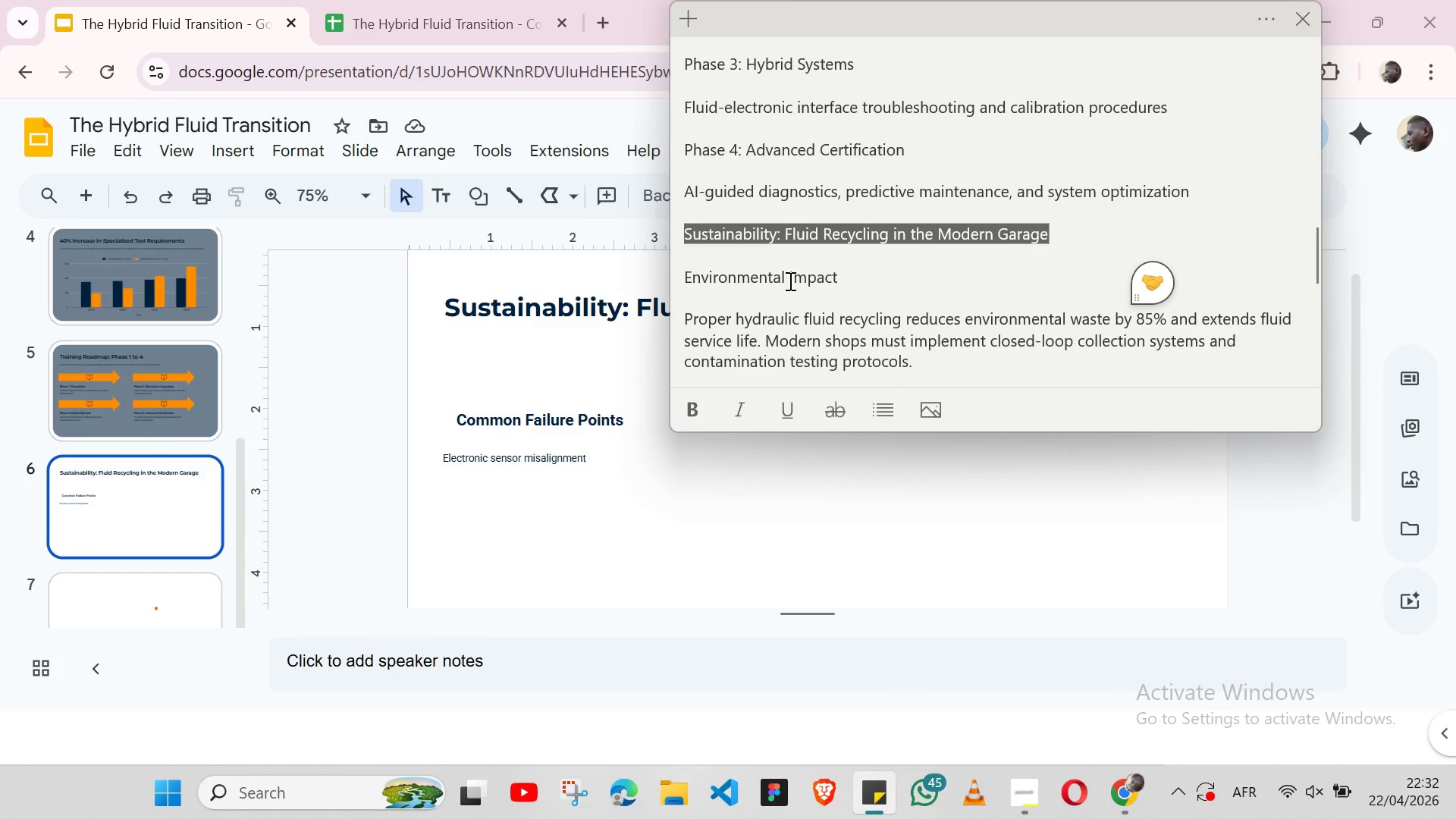 
double_click([789, 281])
 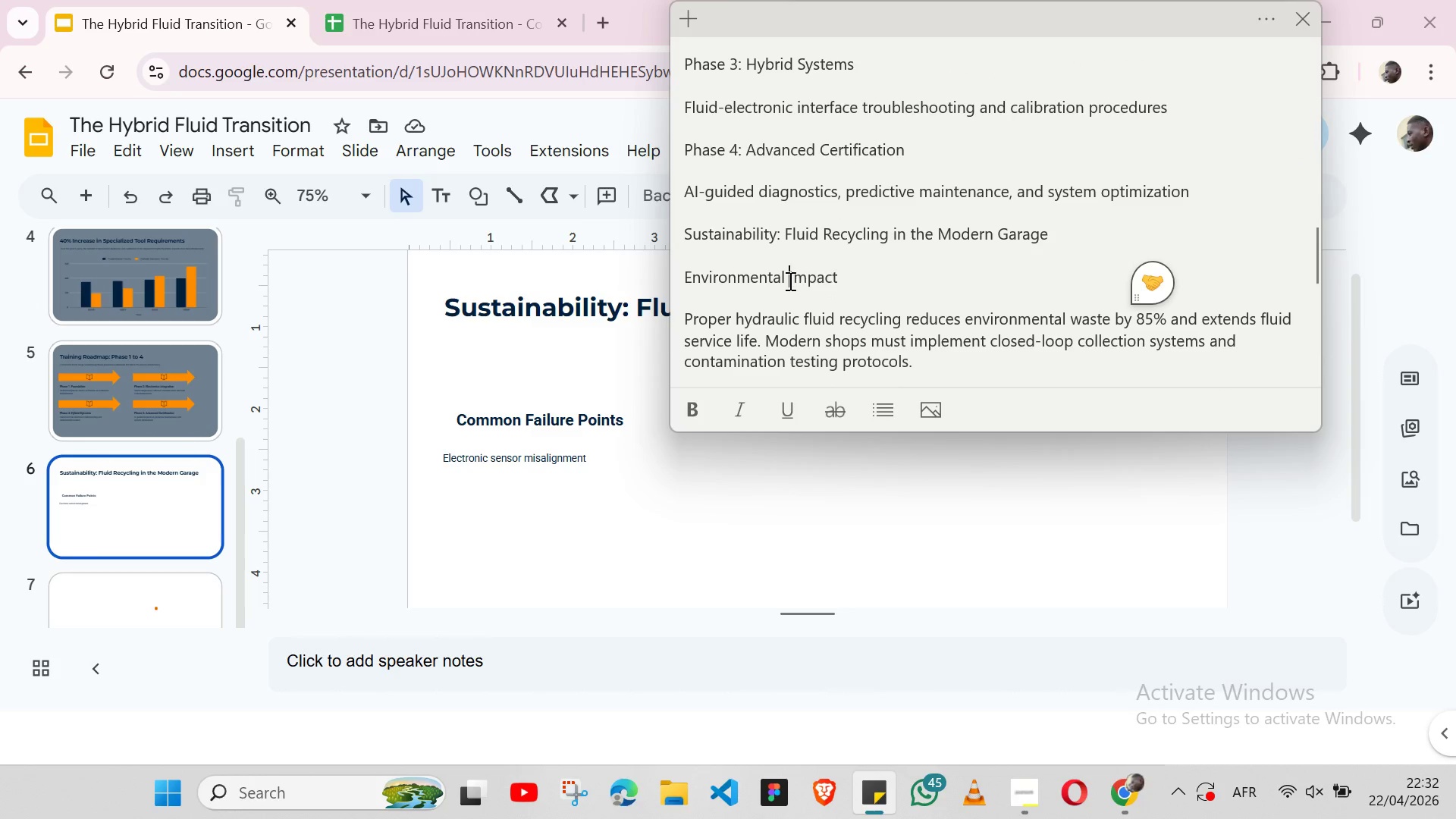 
double_click([789, 281])
 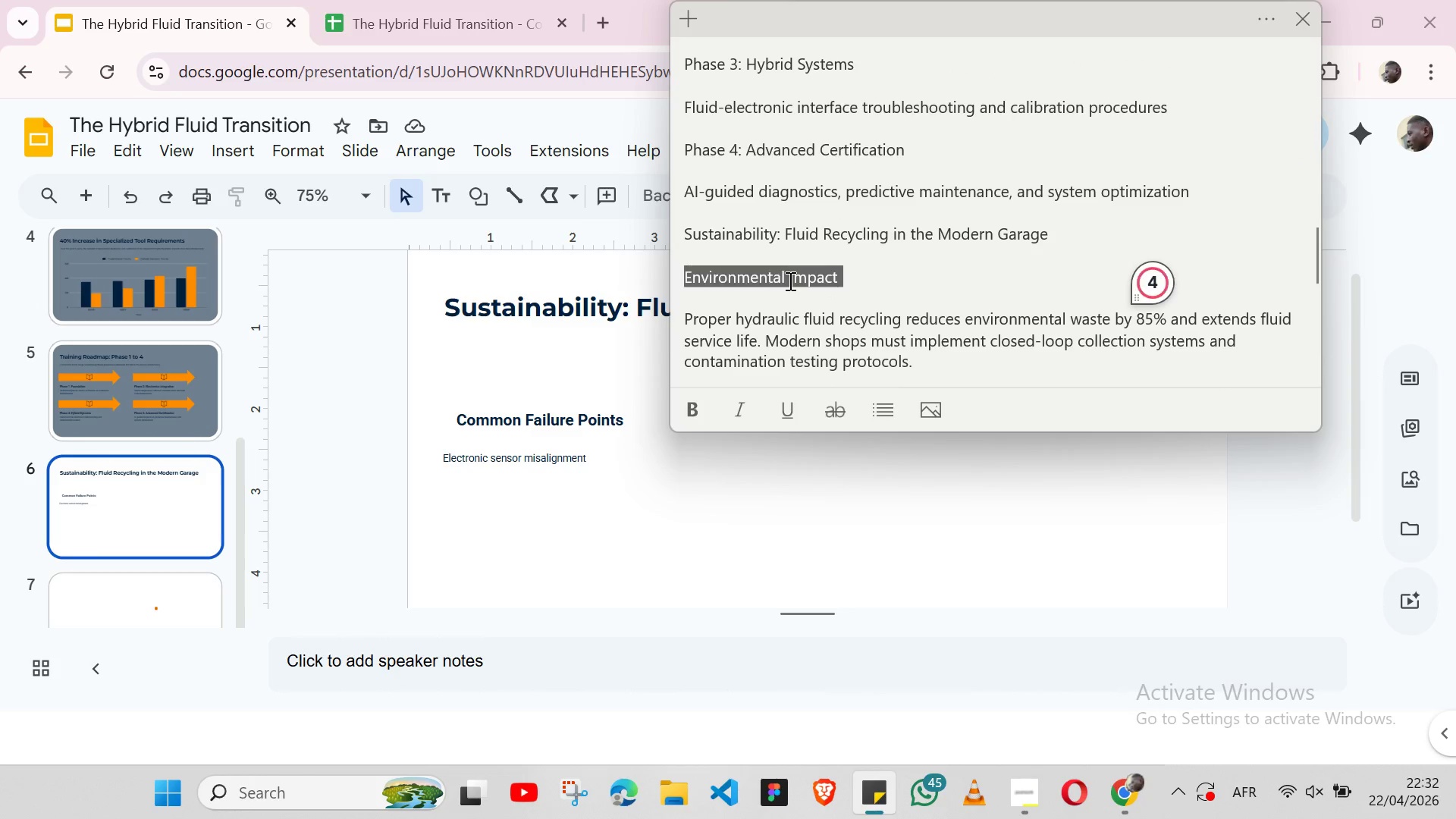 
triple_click([789, 281])
 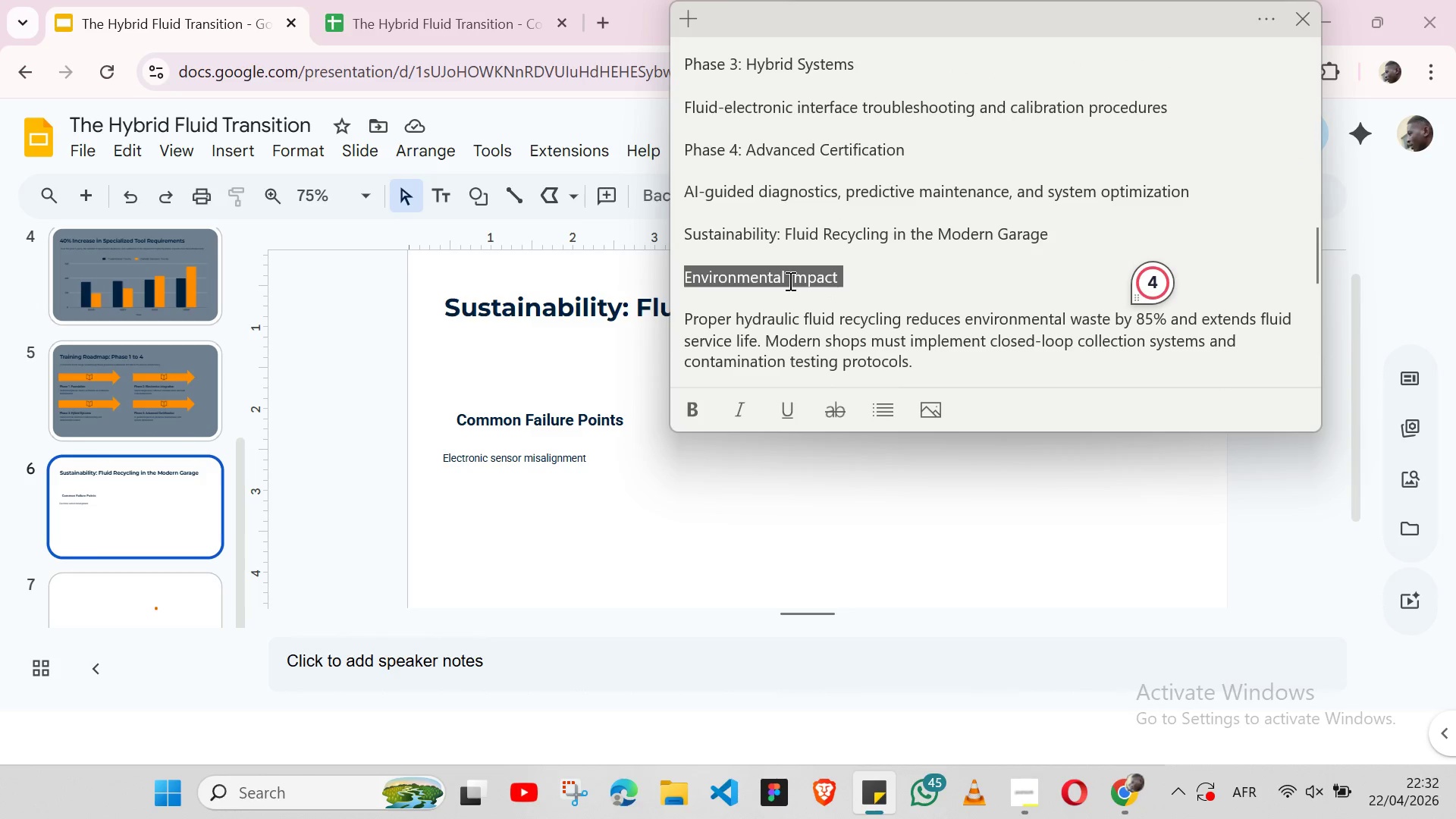 
key(Shift+ArrowLeft)
 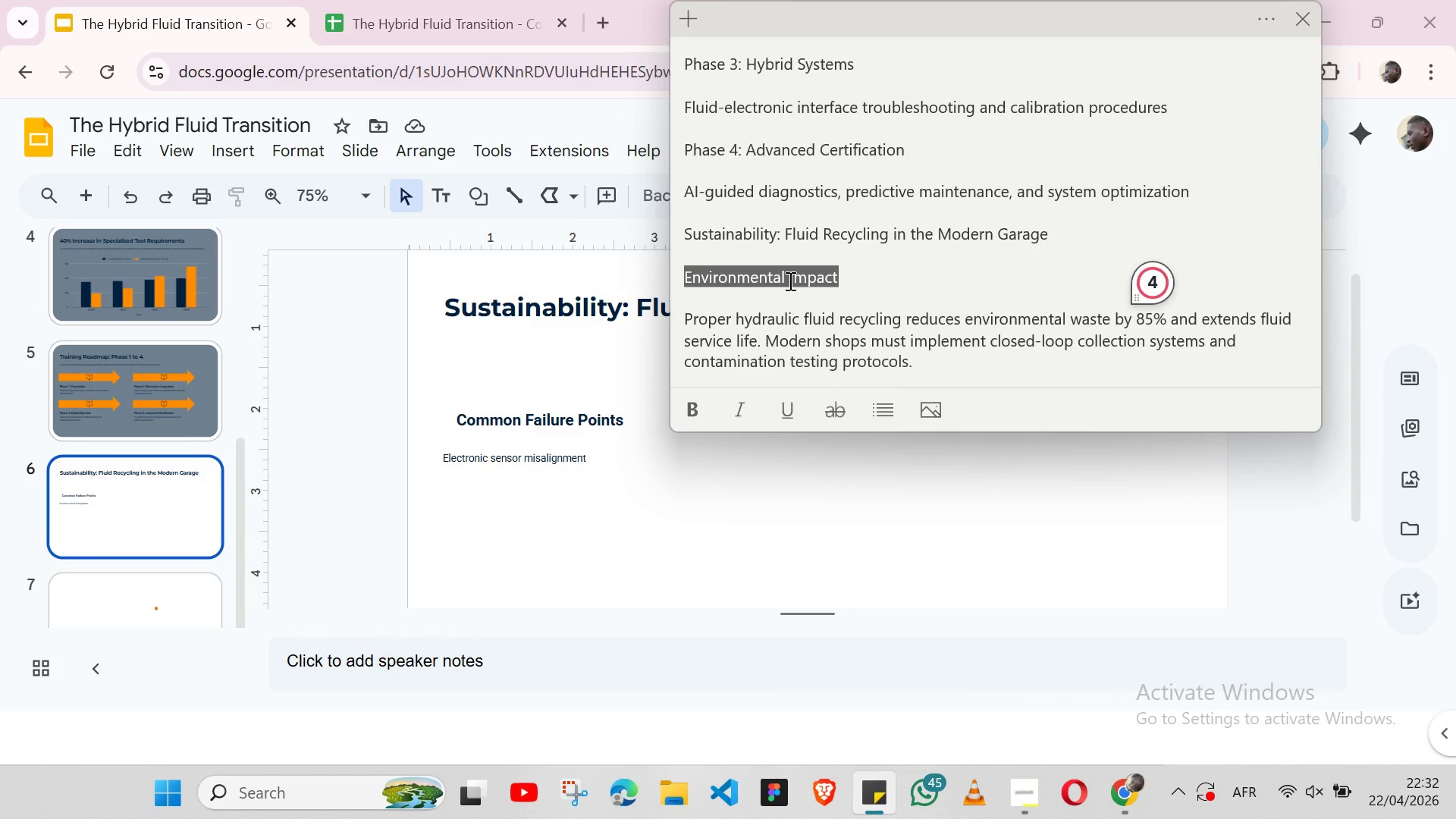 
key(Control+C)
 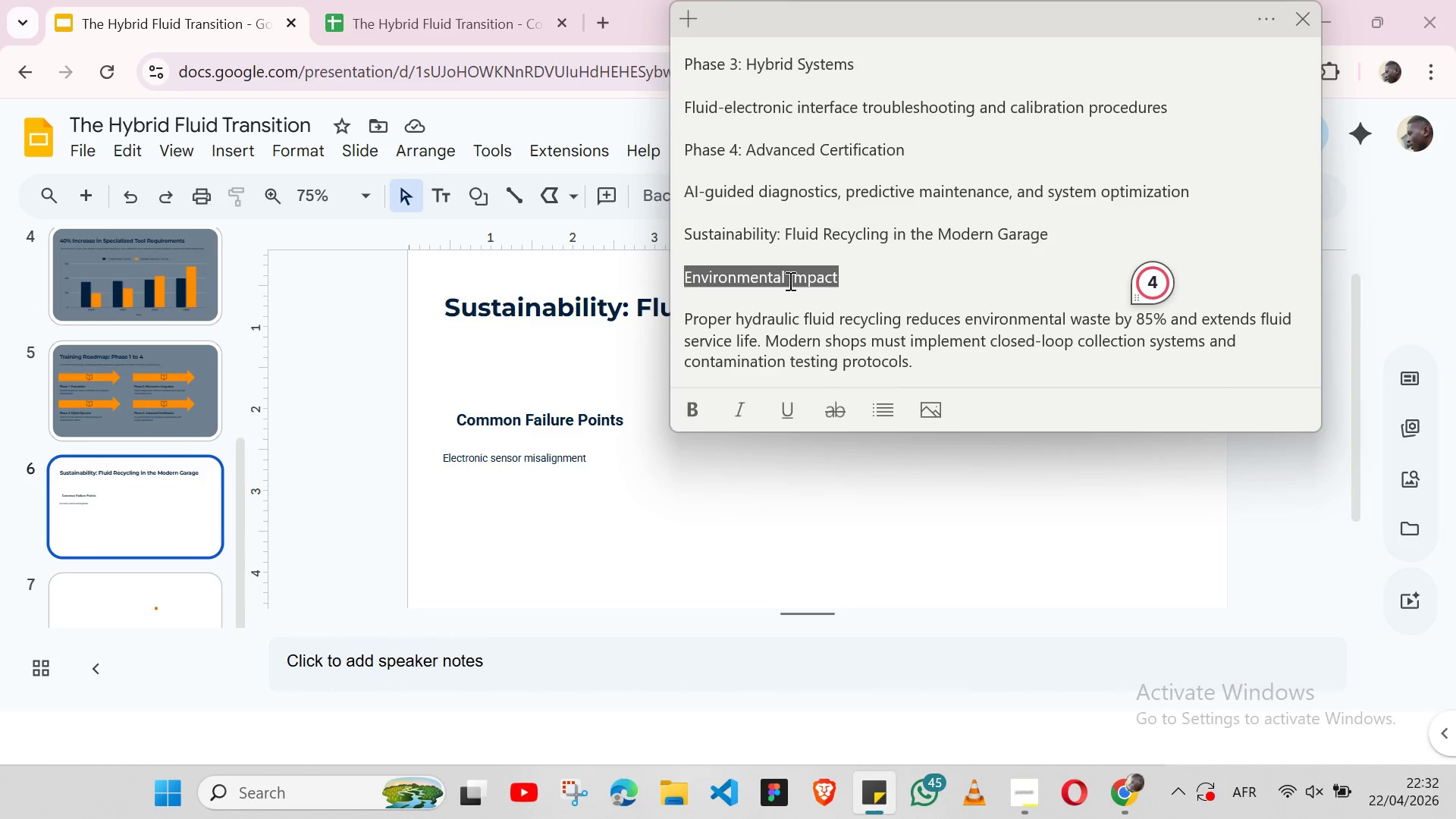 
key(Control+C)
 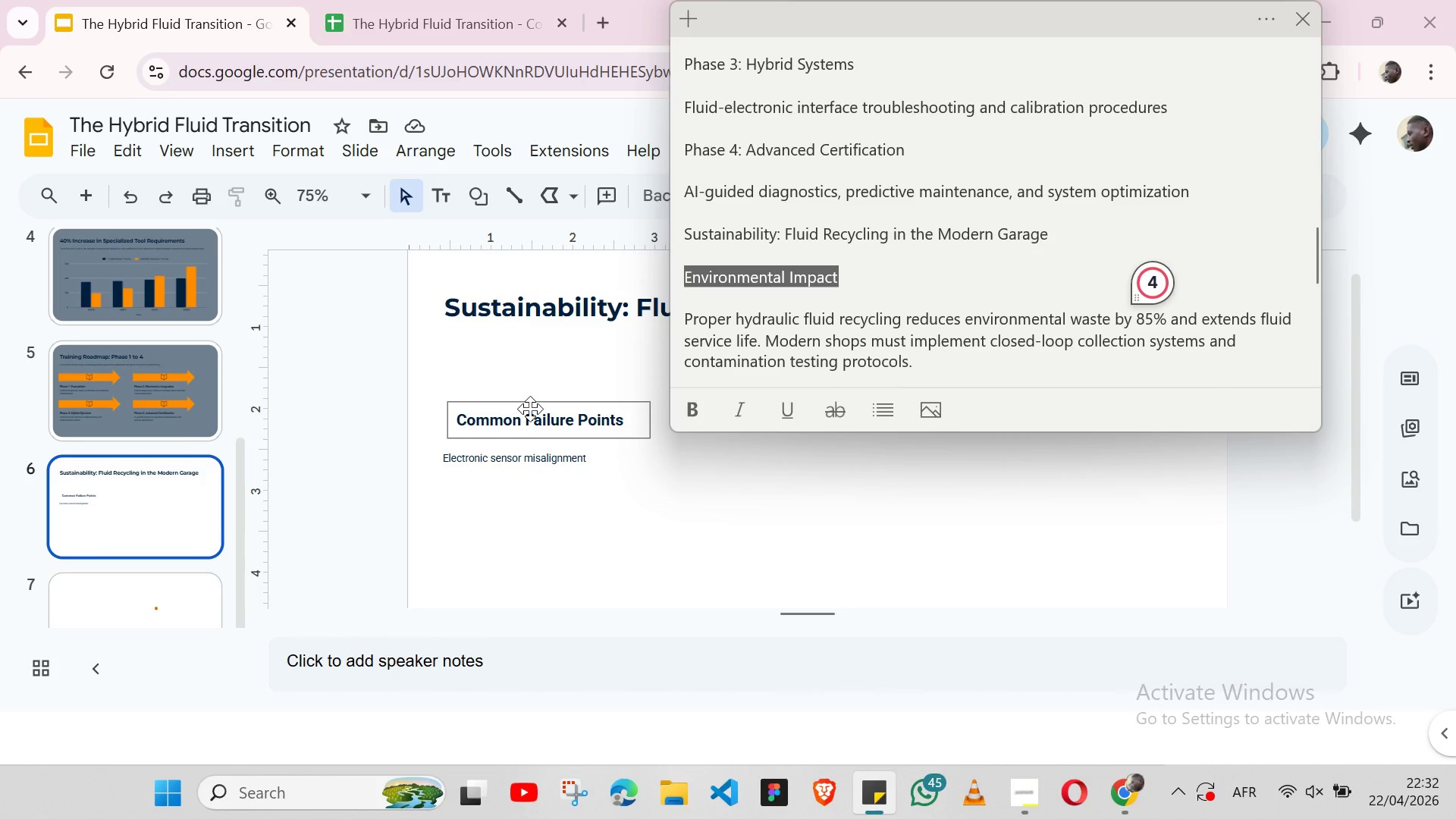 
double_click([530, 409])
 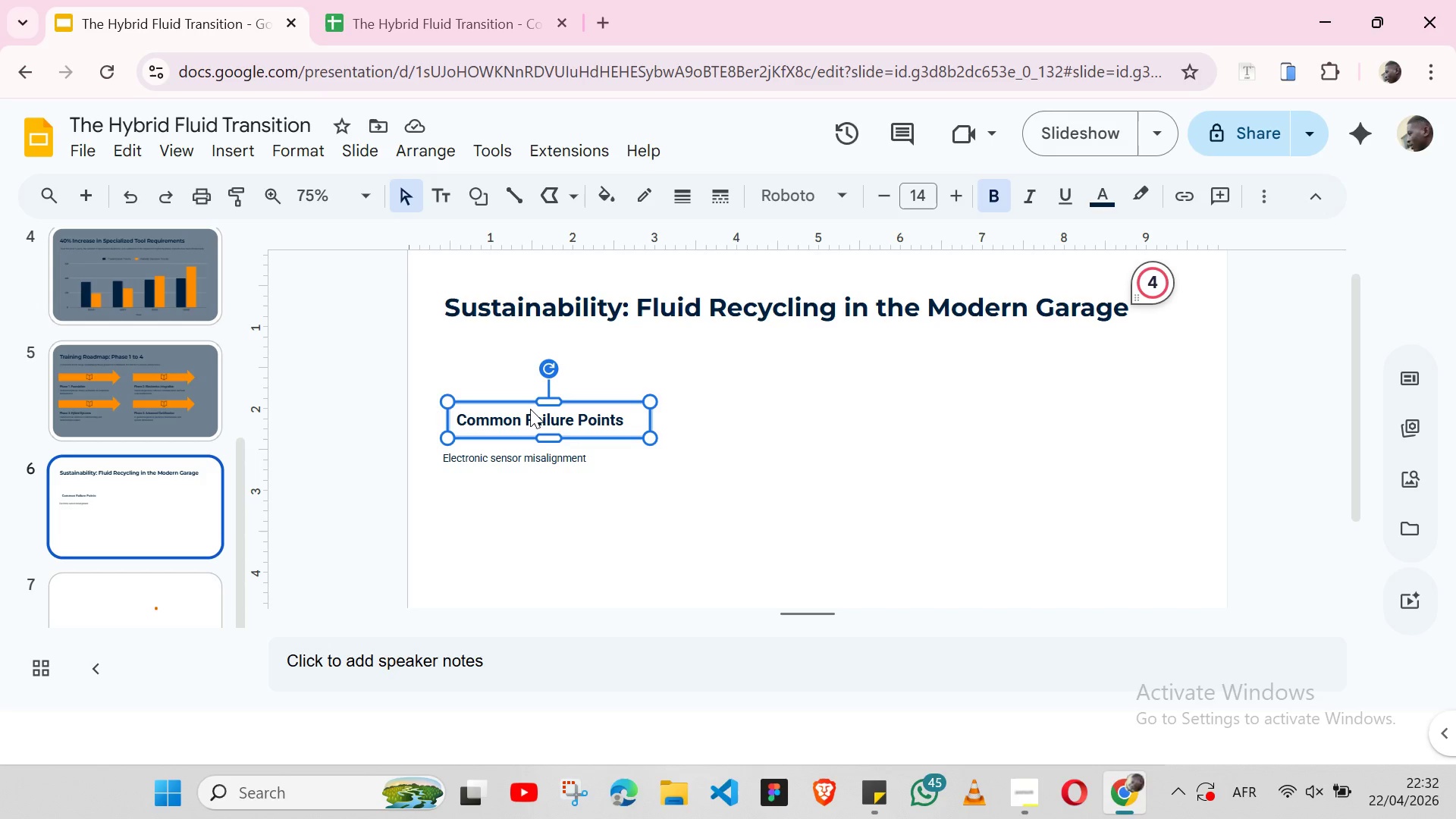 
triple_click([530, 409])
 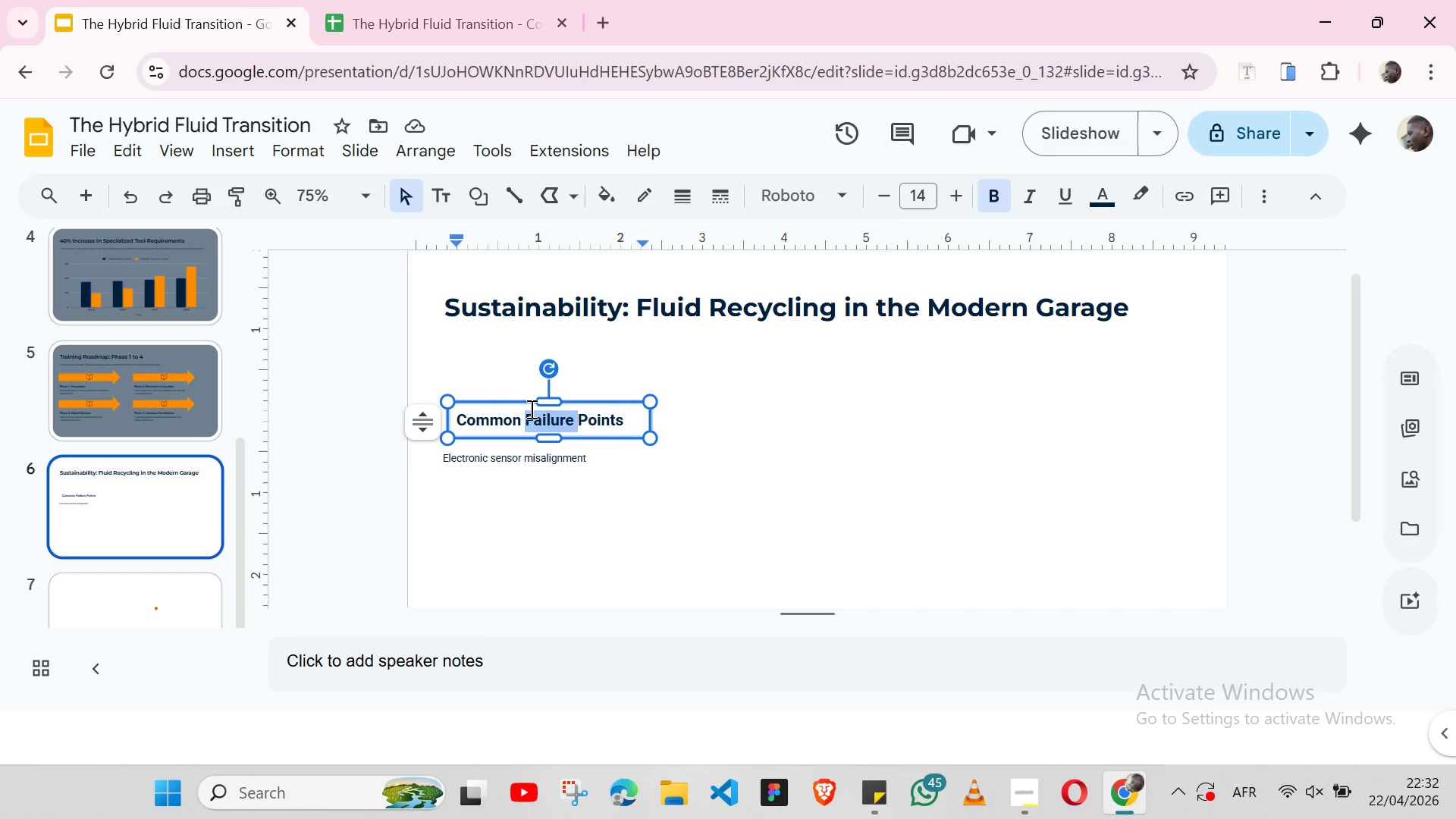 
double_click([530, 409])
 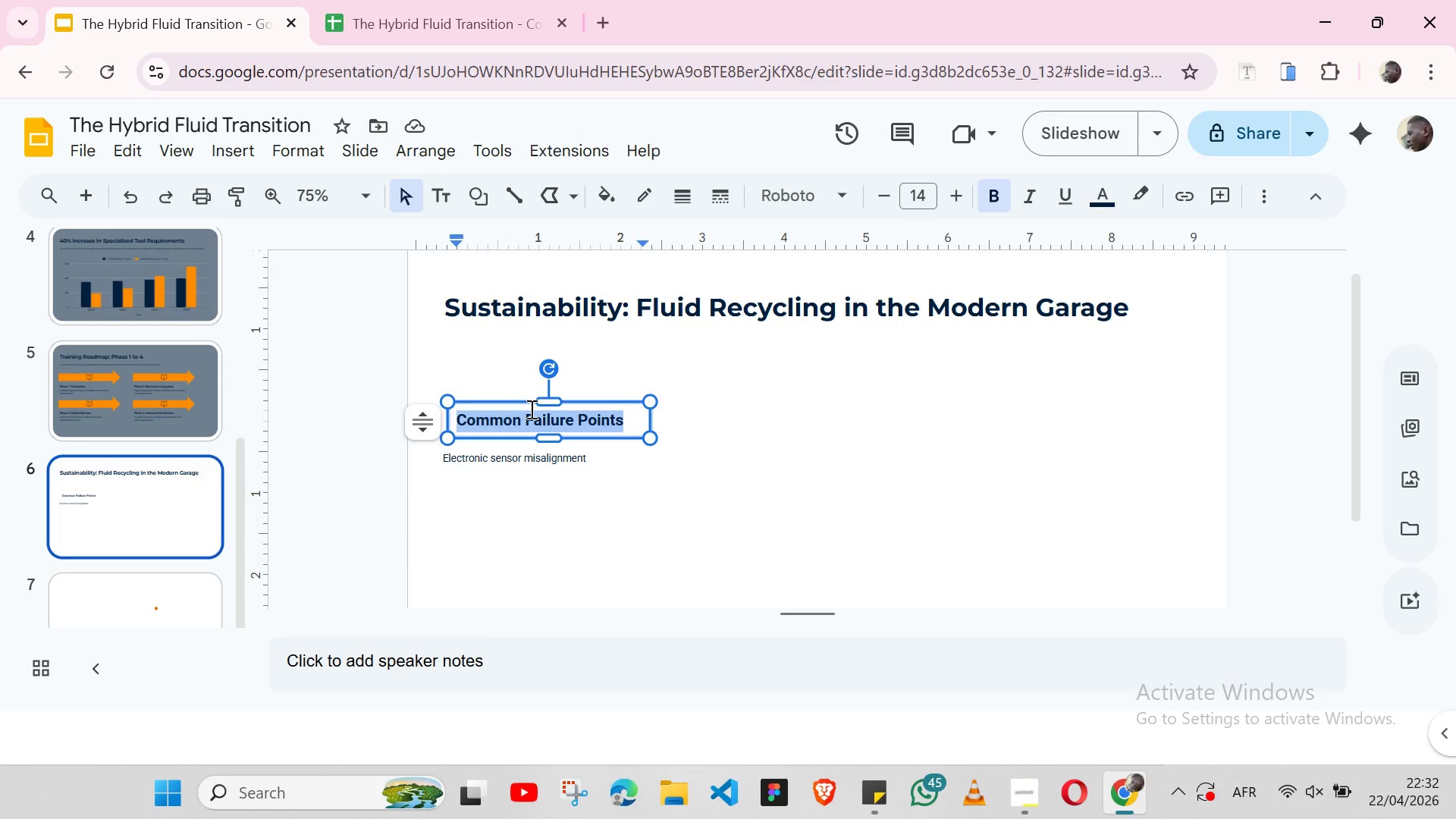 
triple_click([530, 409])
 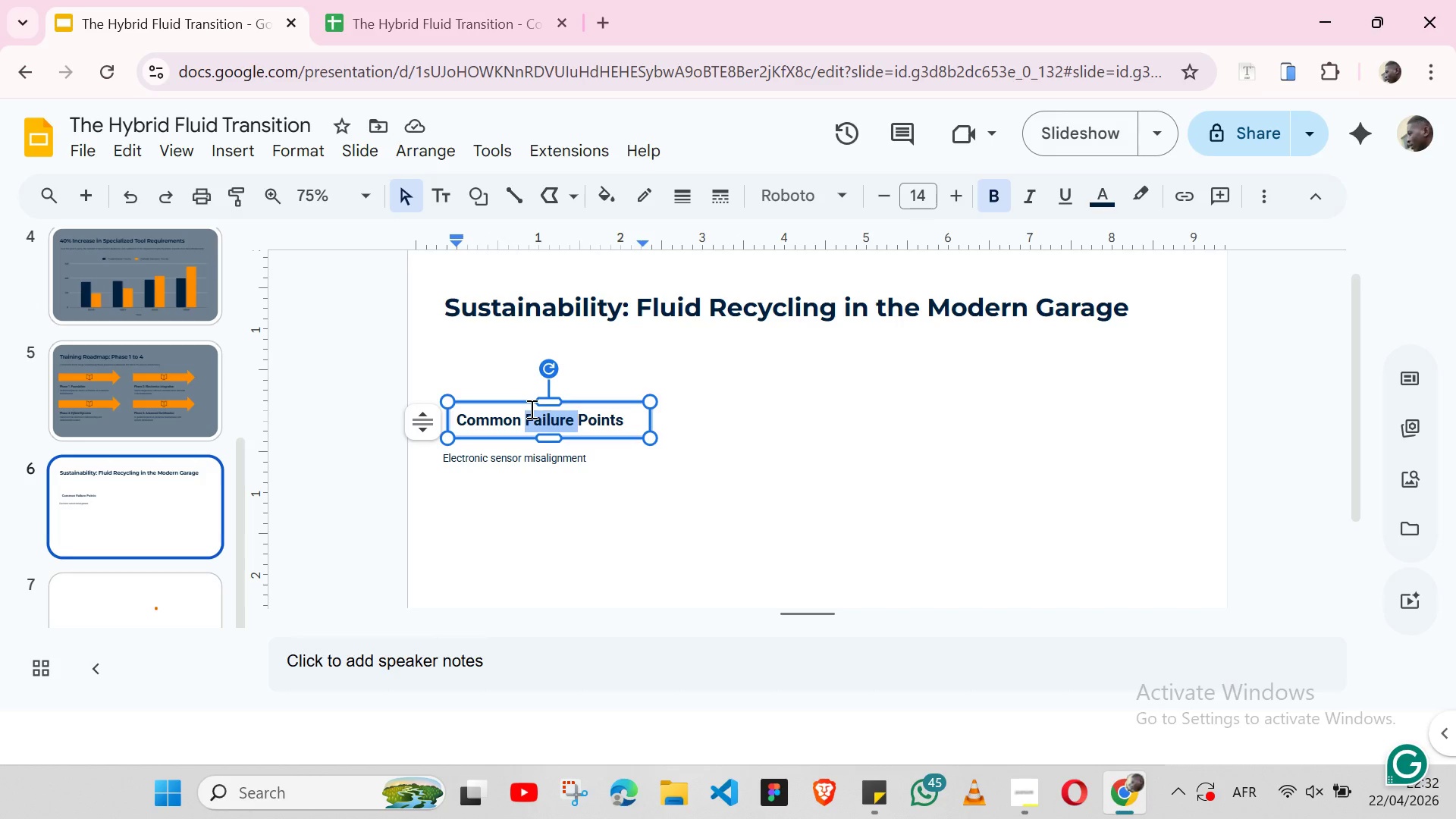 
double_click([530, 409])
 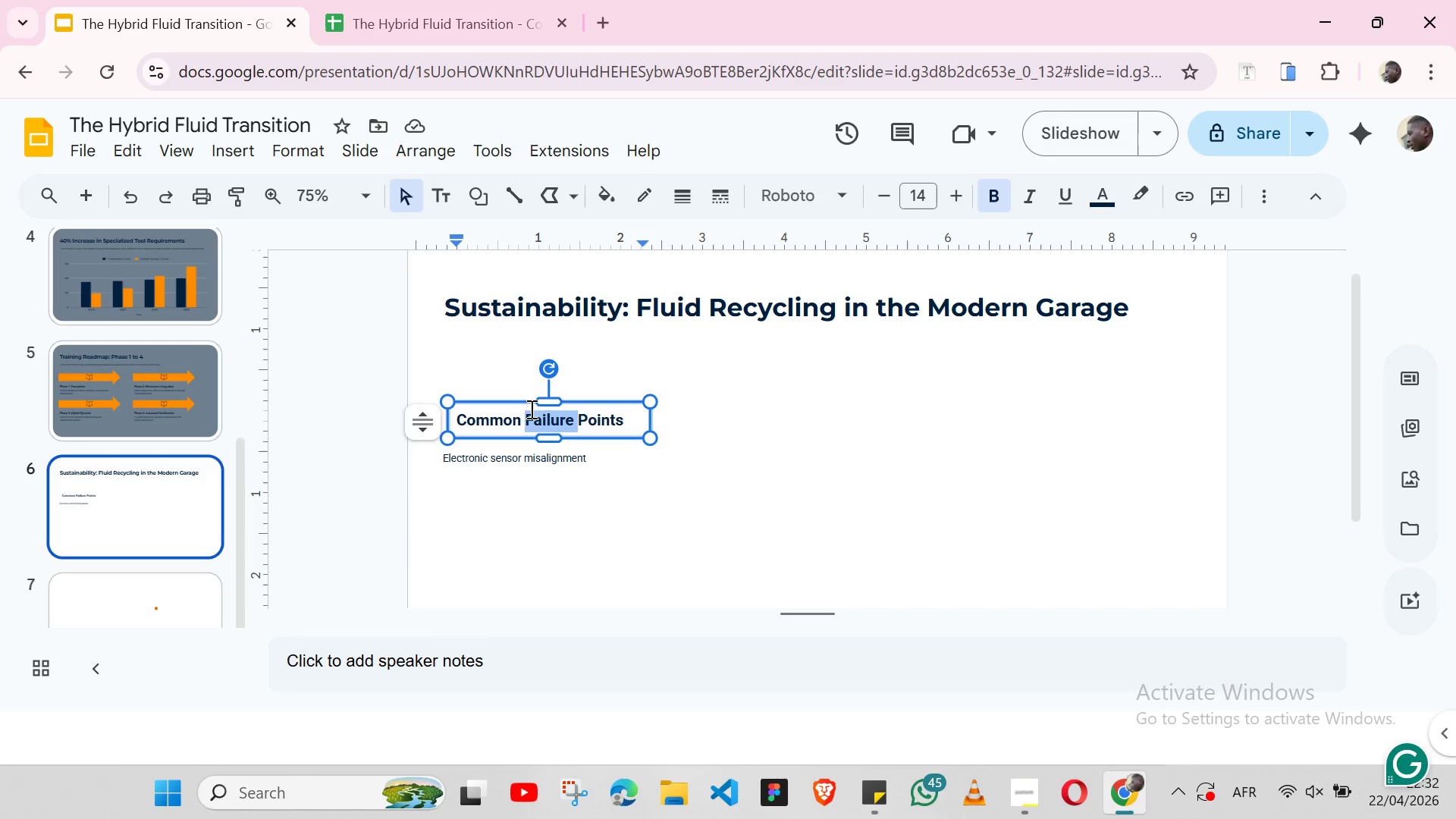 
triple_click([530, 409])
 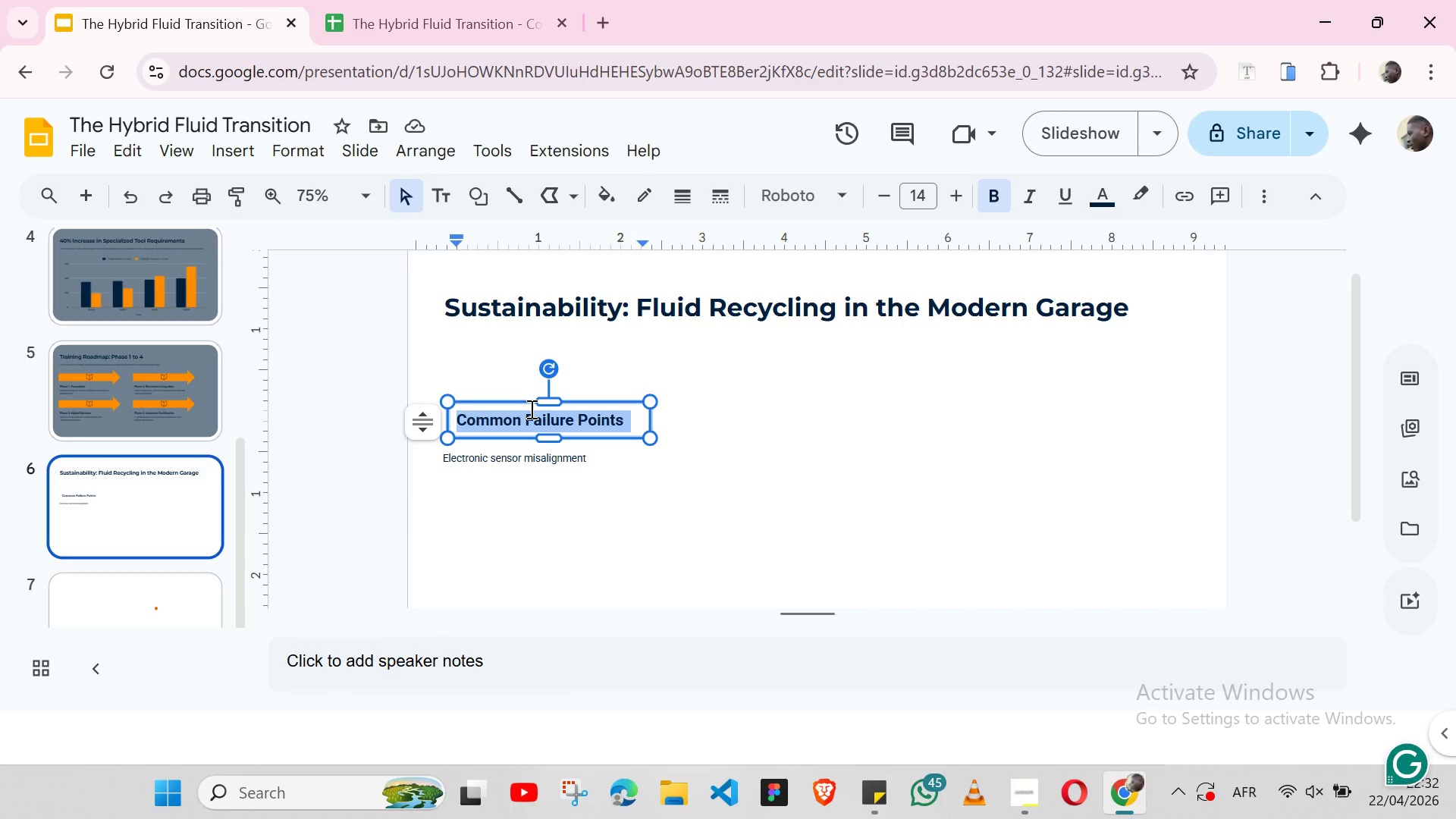 
key(Control+V)
 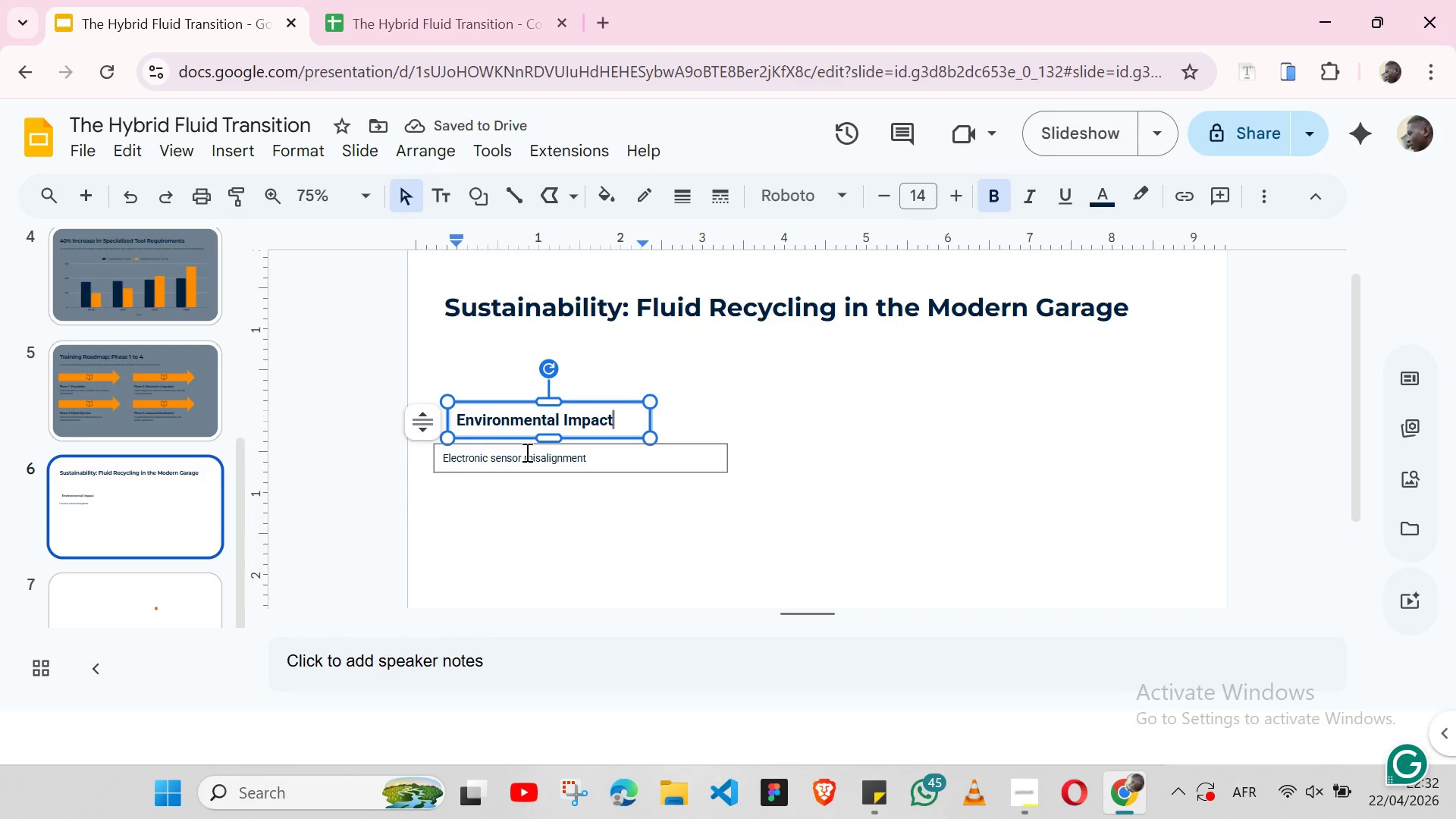 
wait(5.39)
 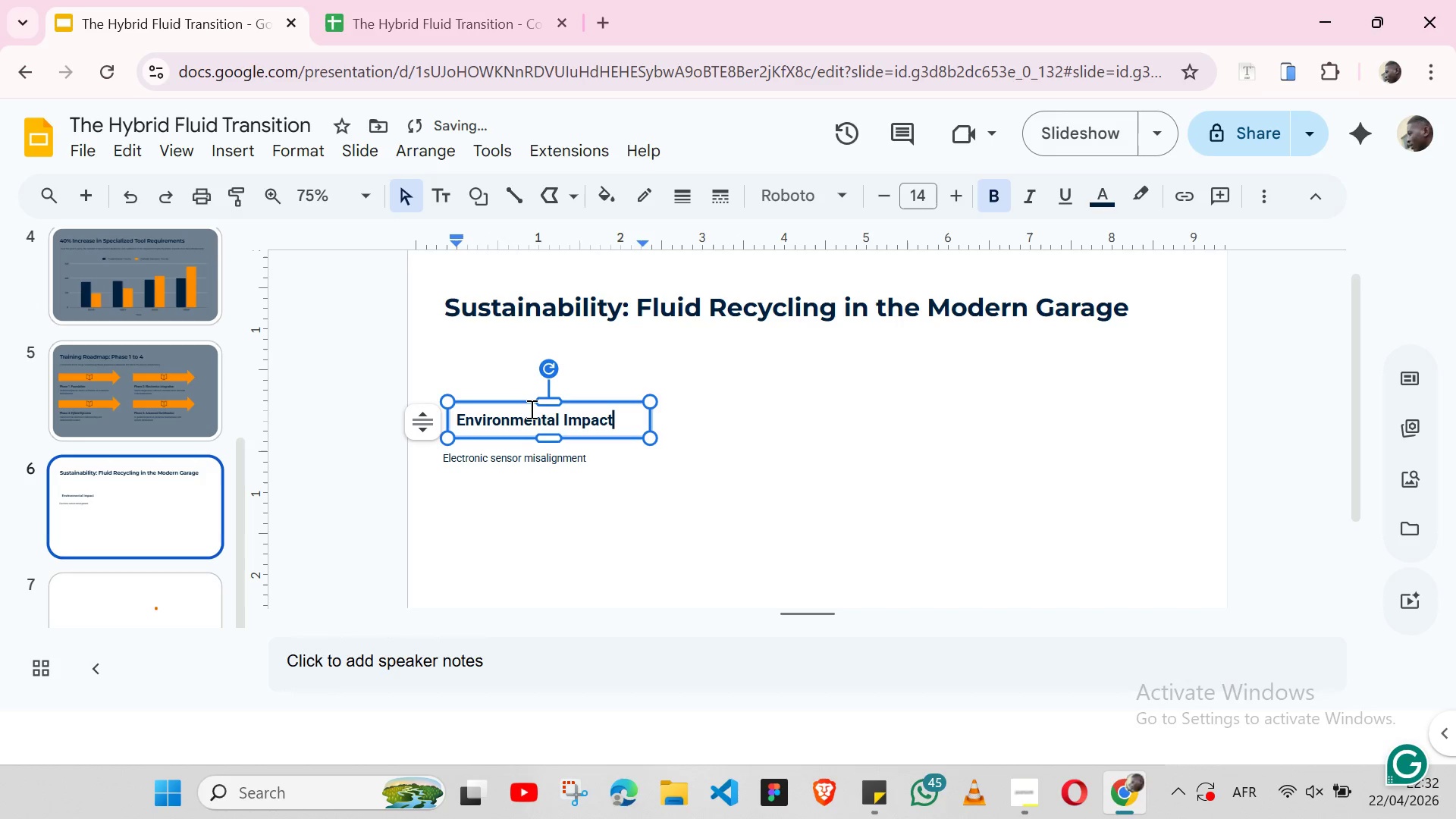 
double_click([544, 453])
 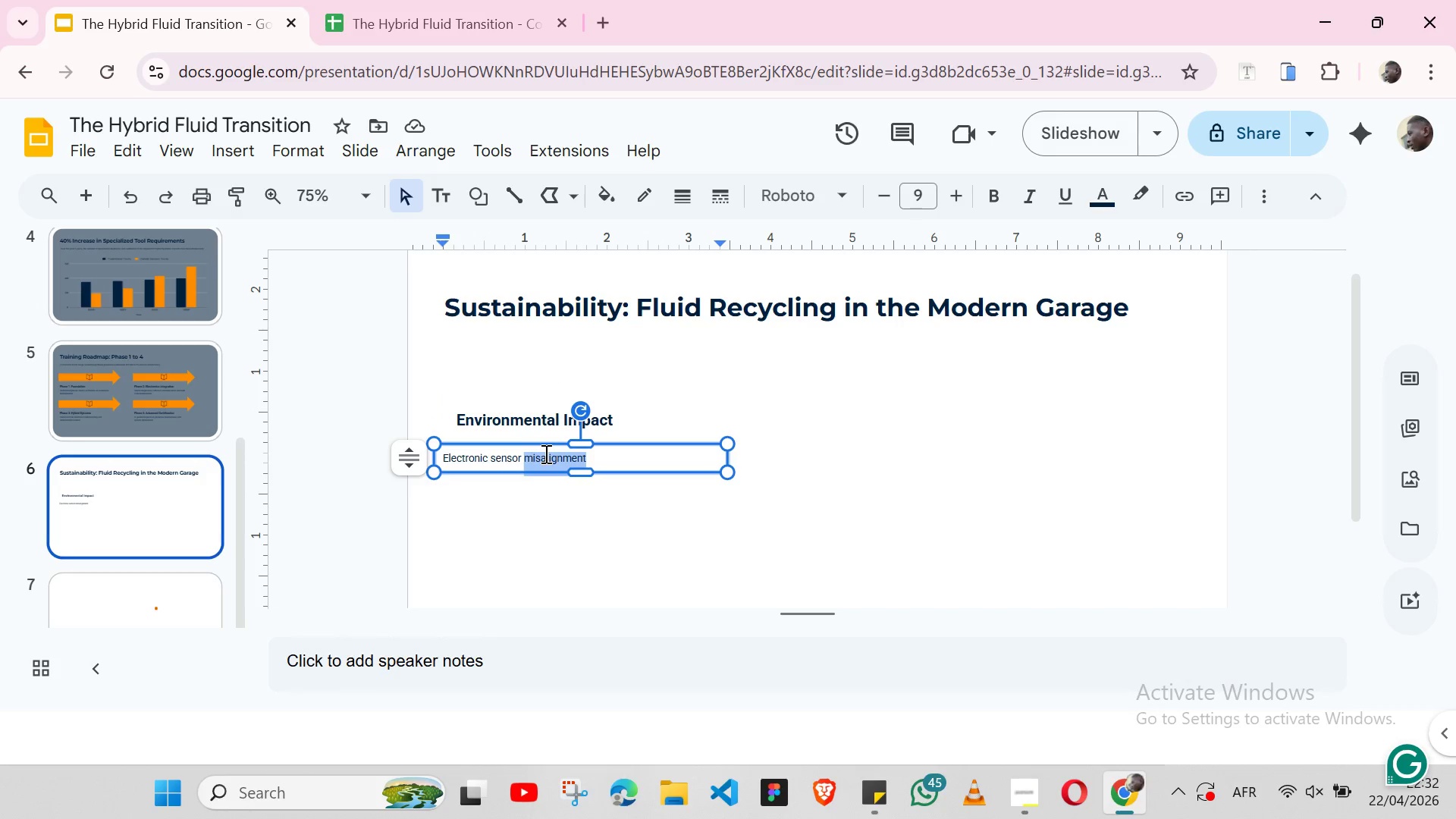 
triple_click([544, 453])
 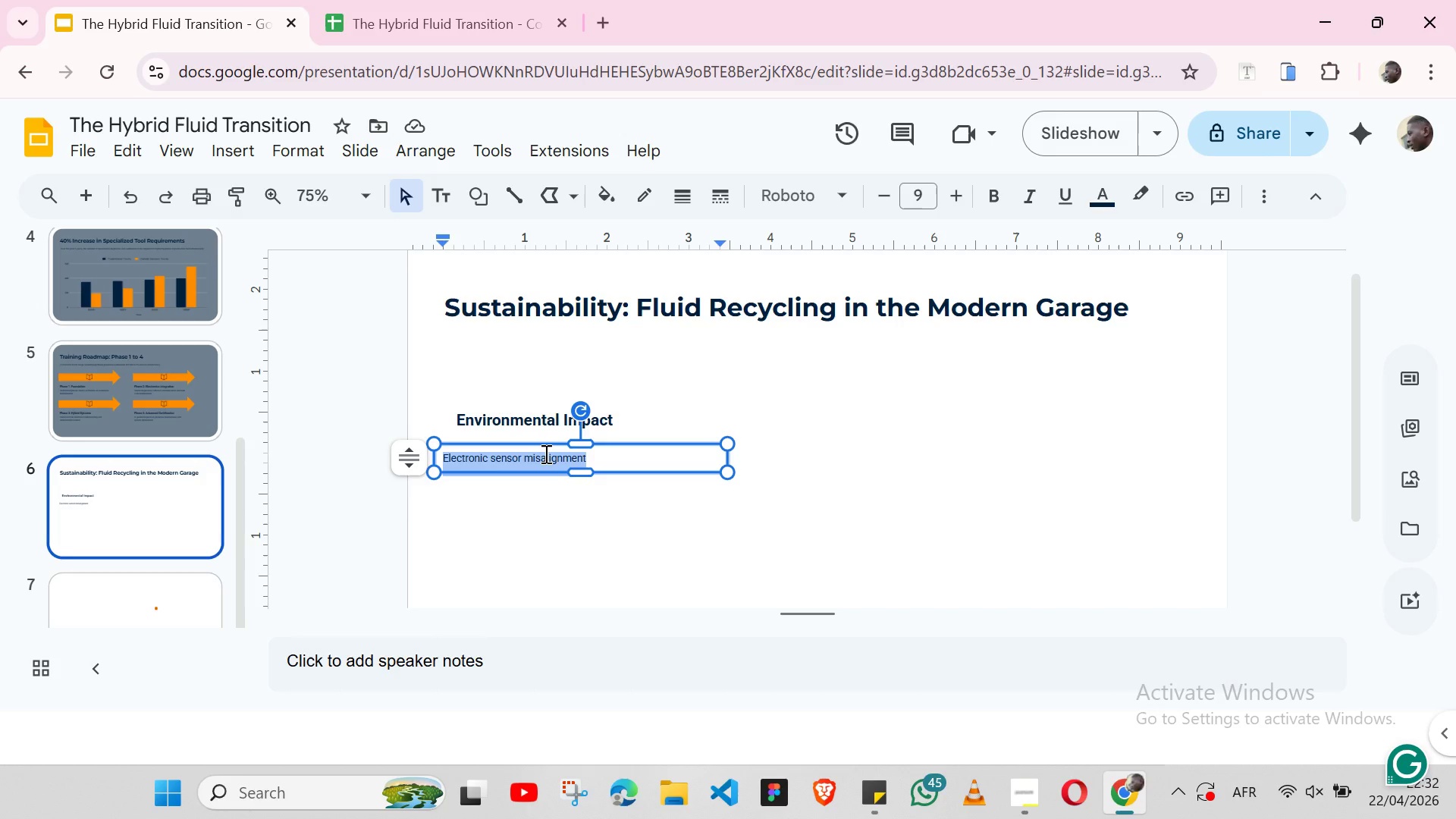 
wait(7.55)
 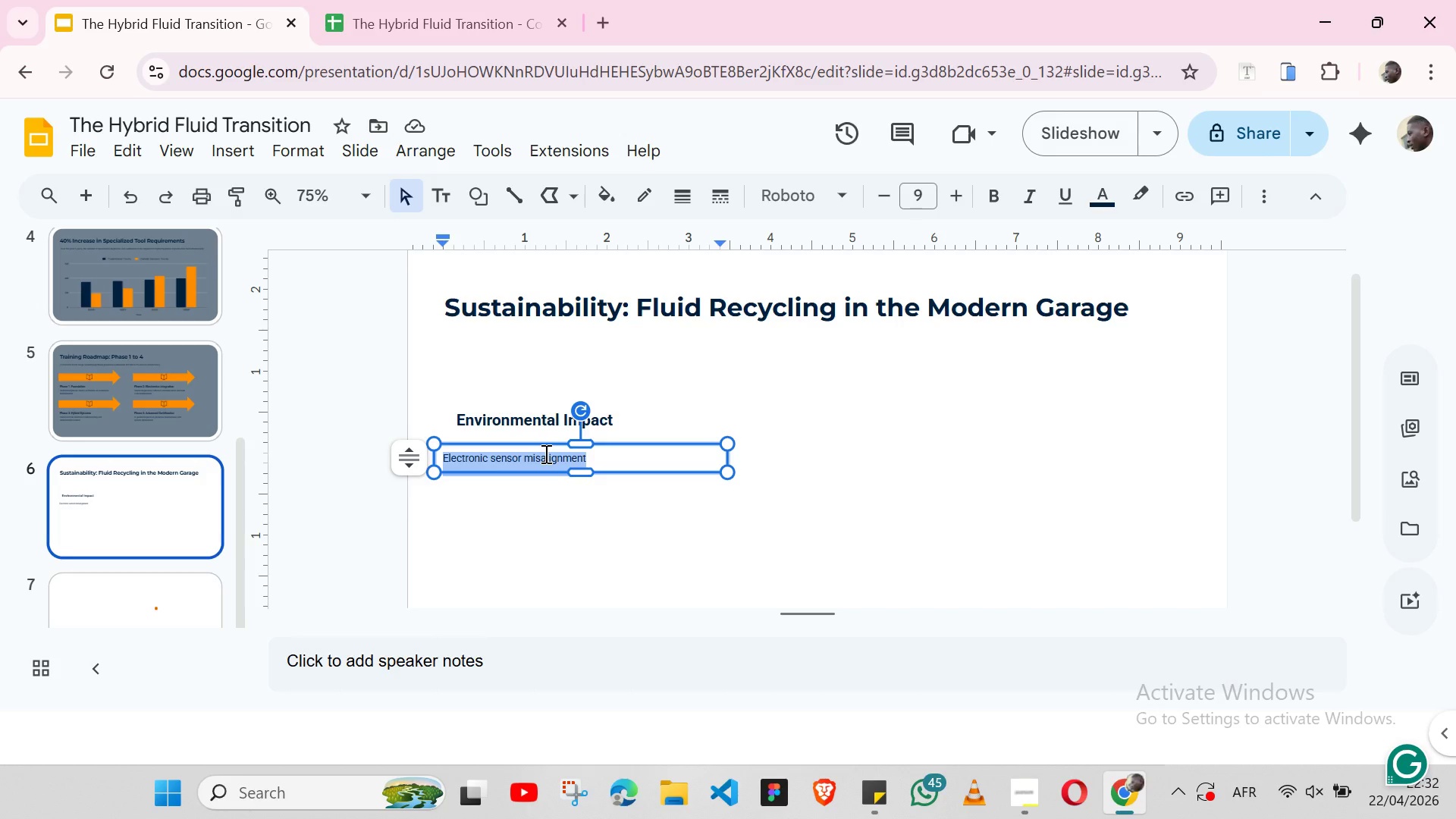 
key(Alt+Tab)
 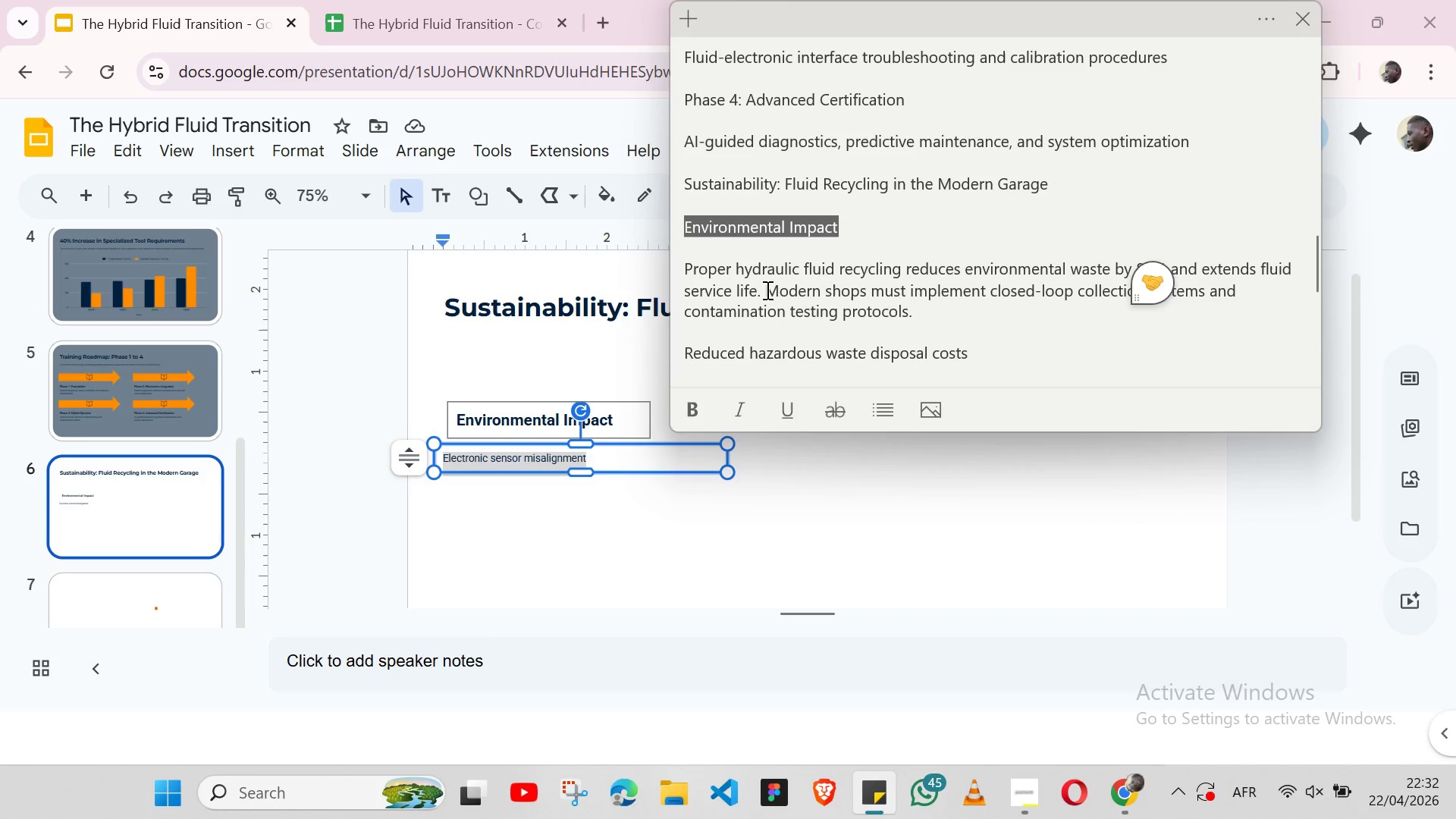 
wait(5.02)
 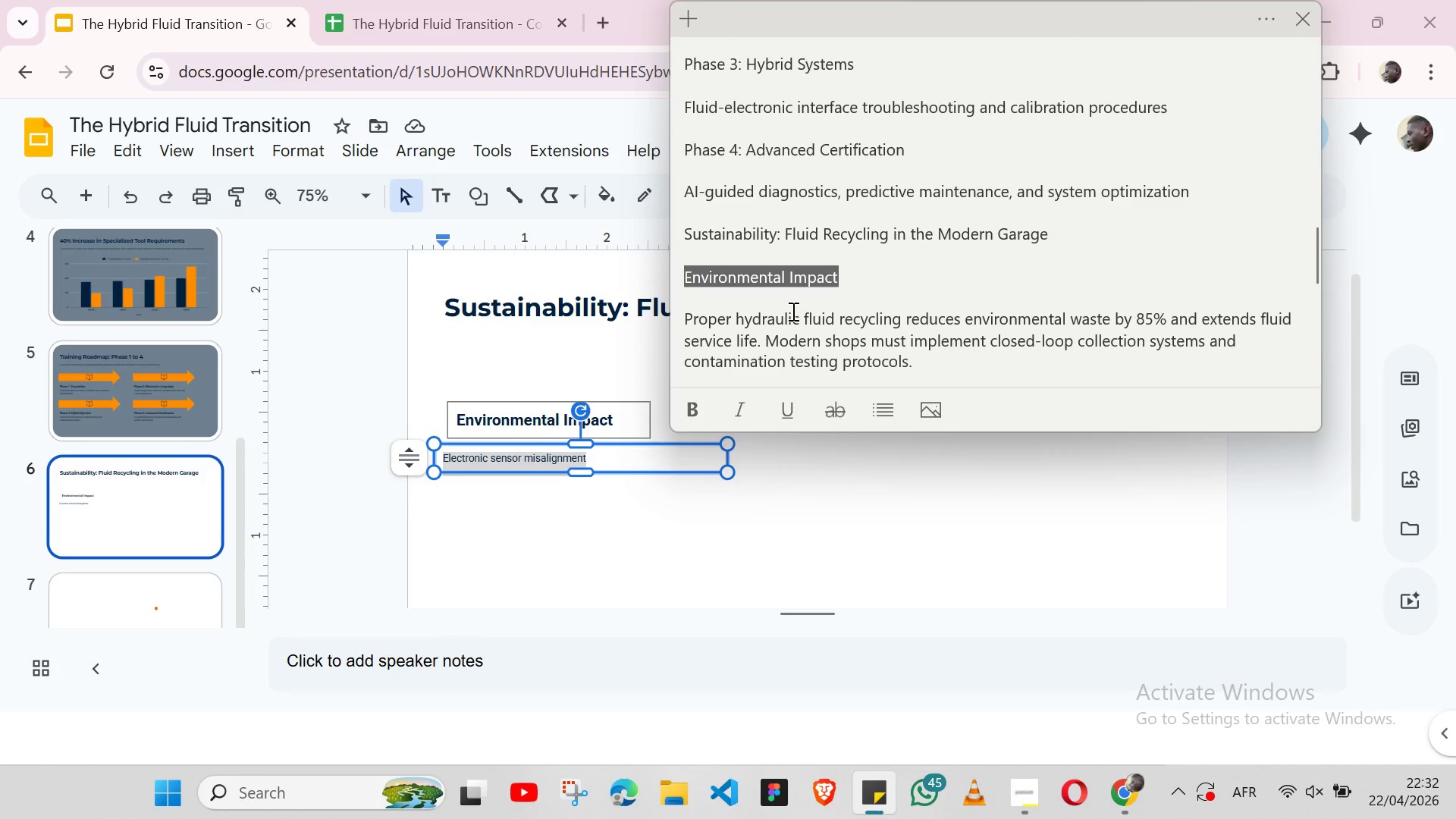 
double_click([766, 290])
 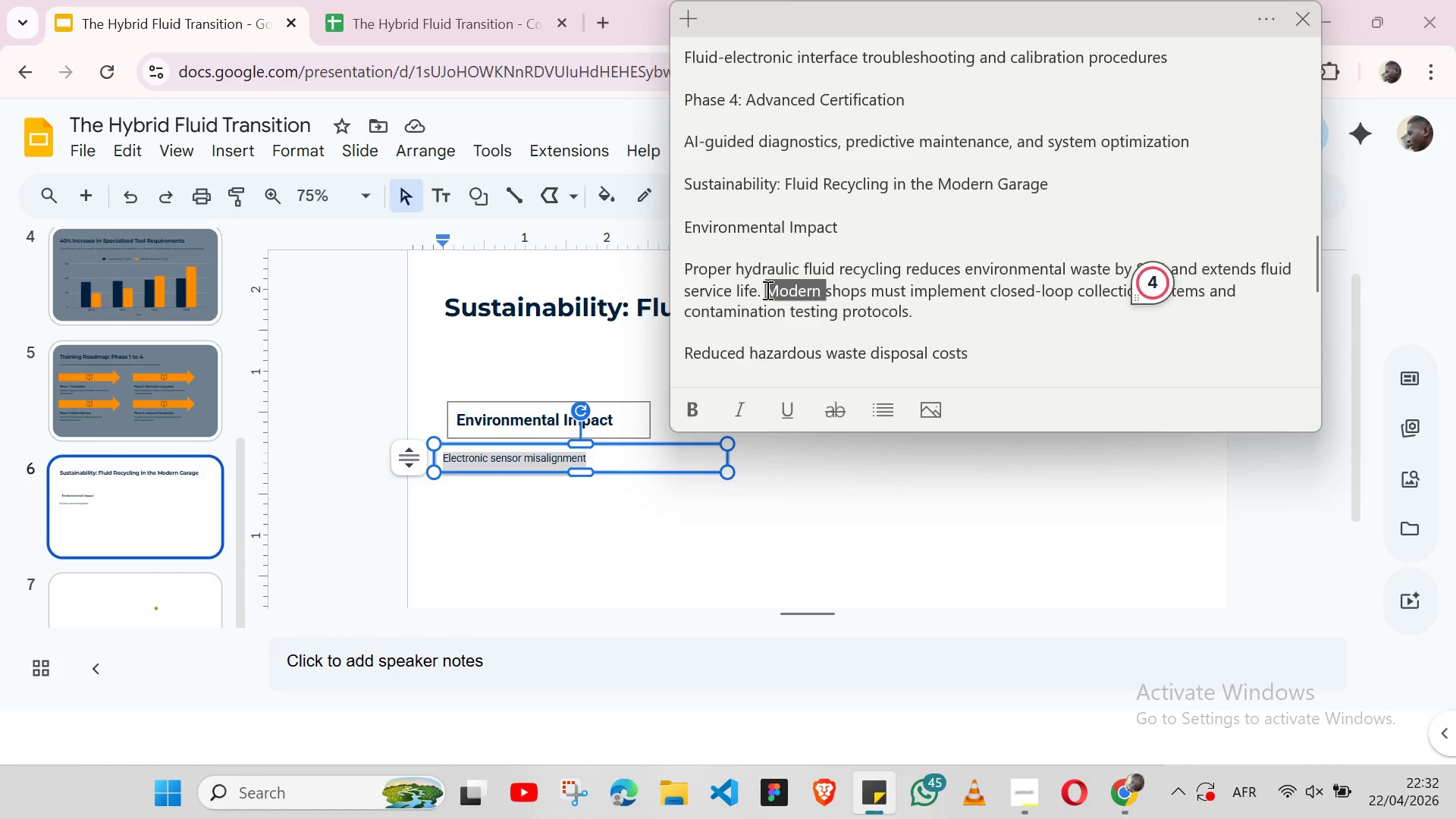 
triple_click([766, 290])
 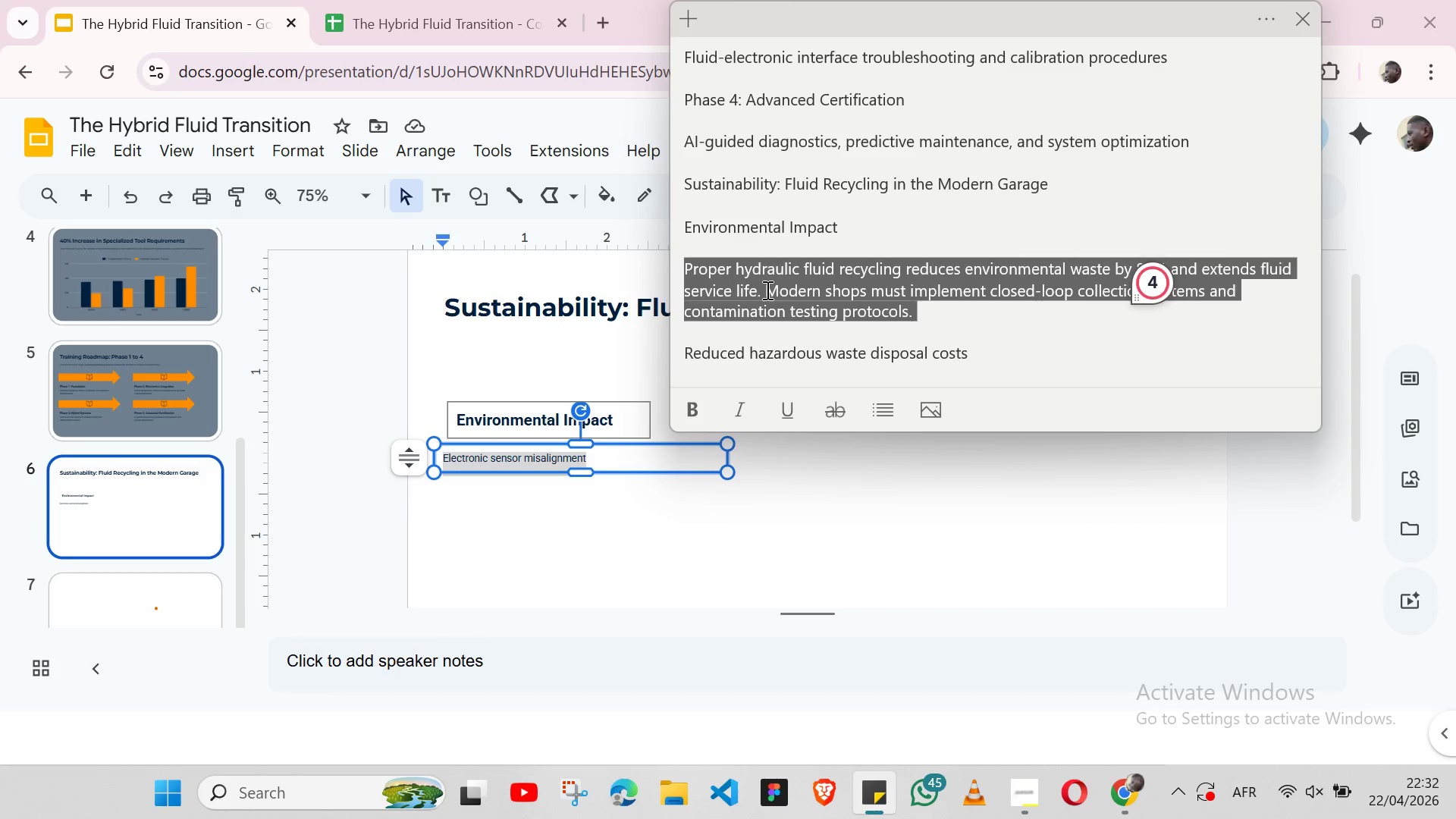 
key(Control+C)
 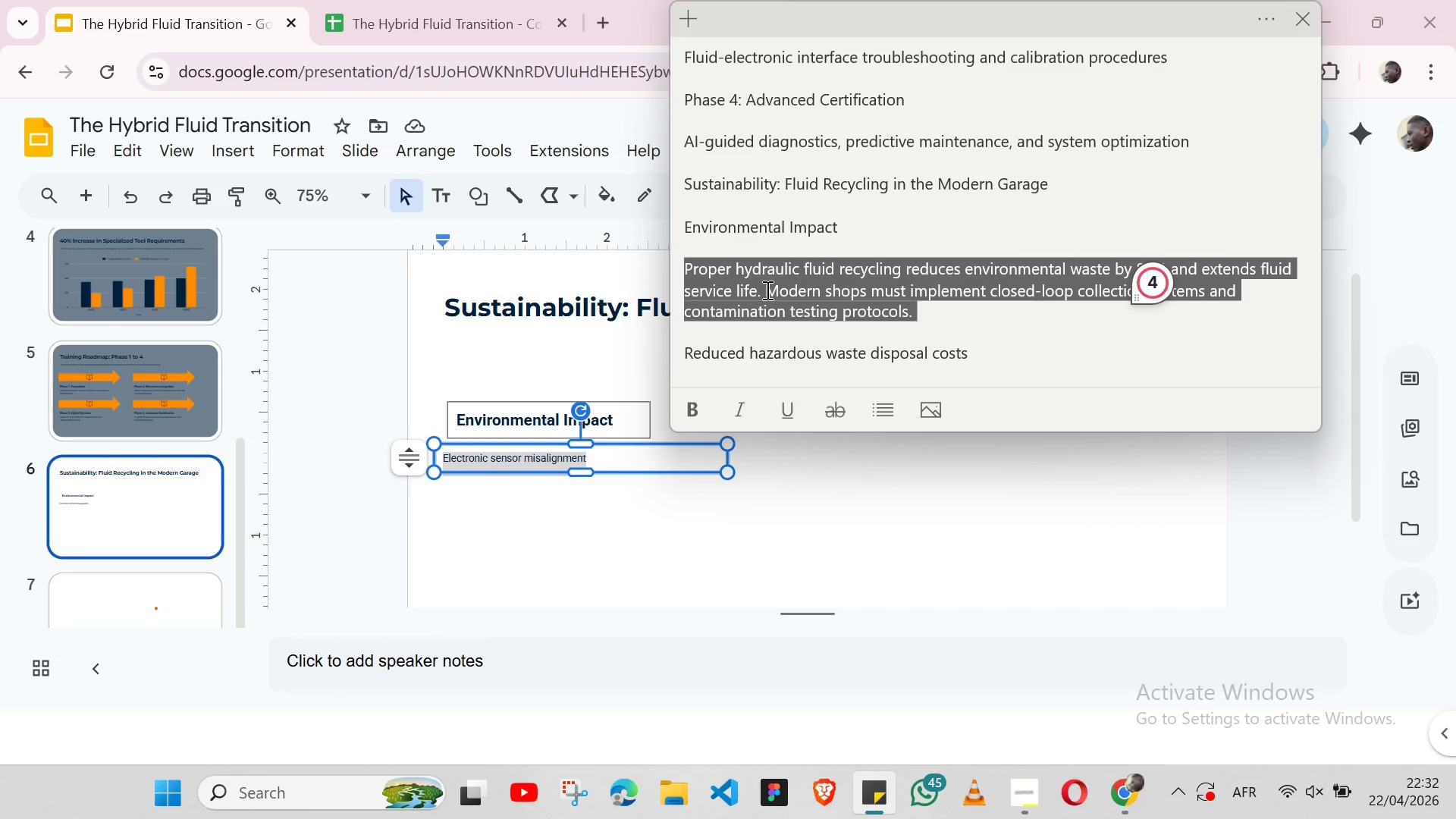 
key(Control+C)
 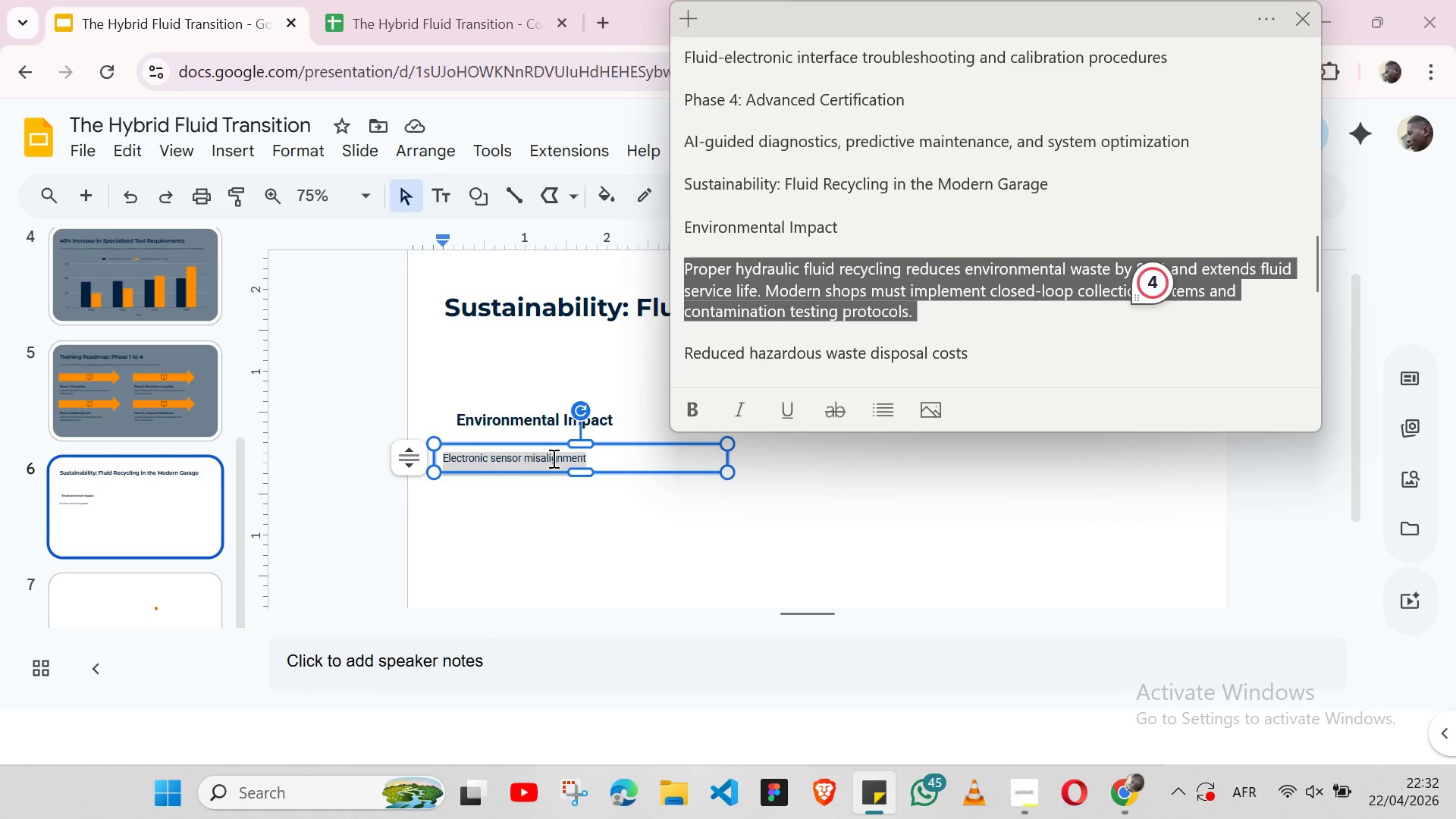 
double_click([552, 458])
 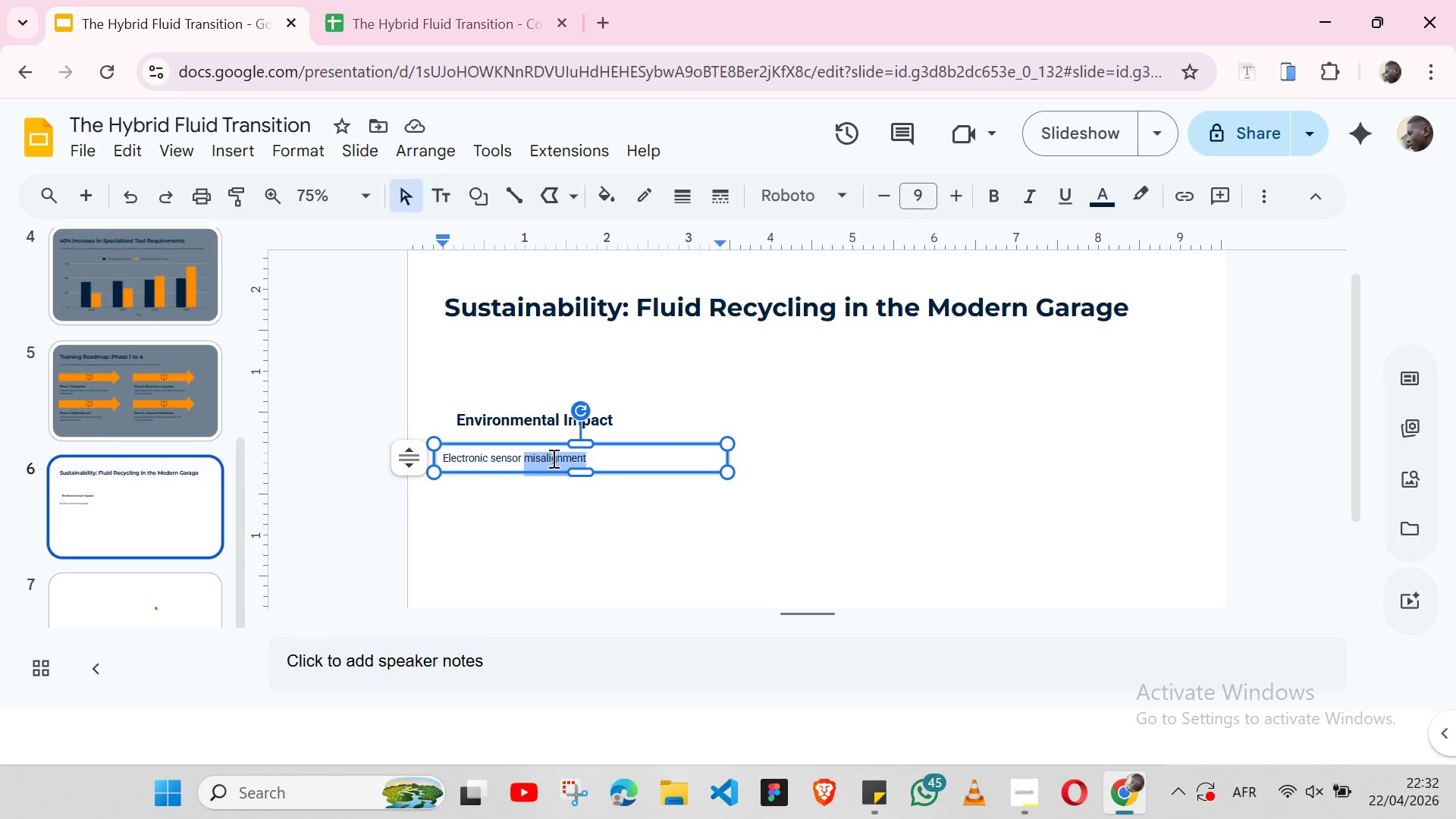 
triple_click([552, 458])
 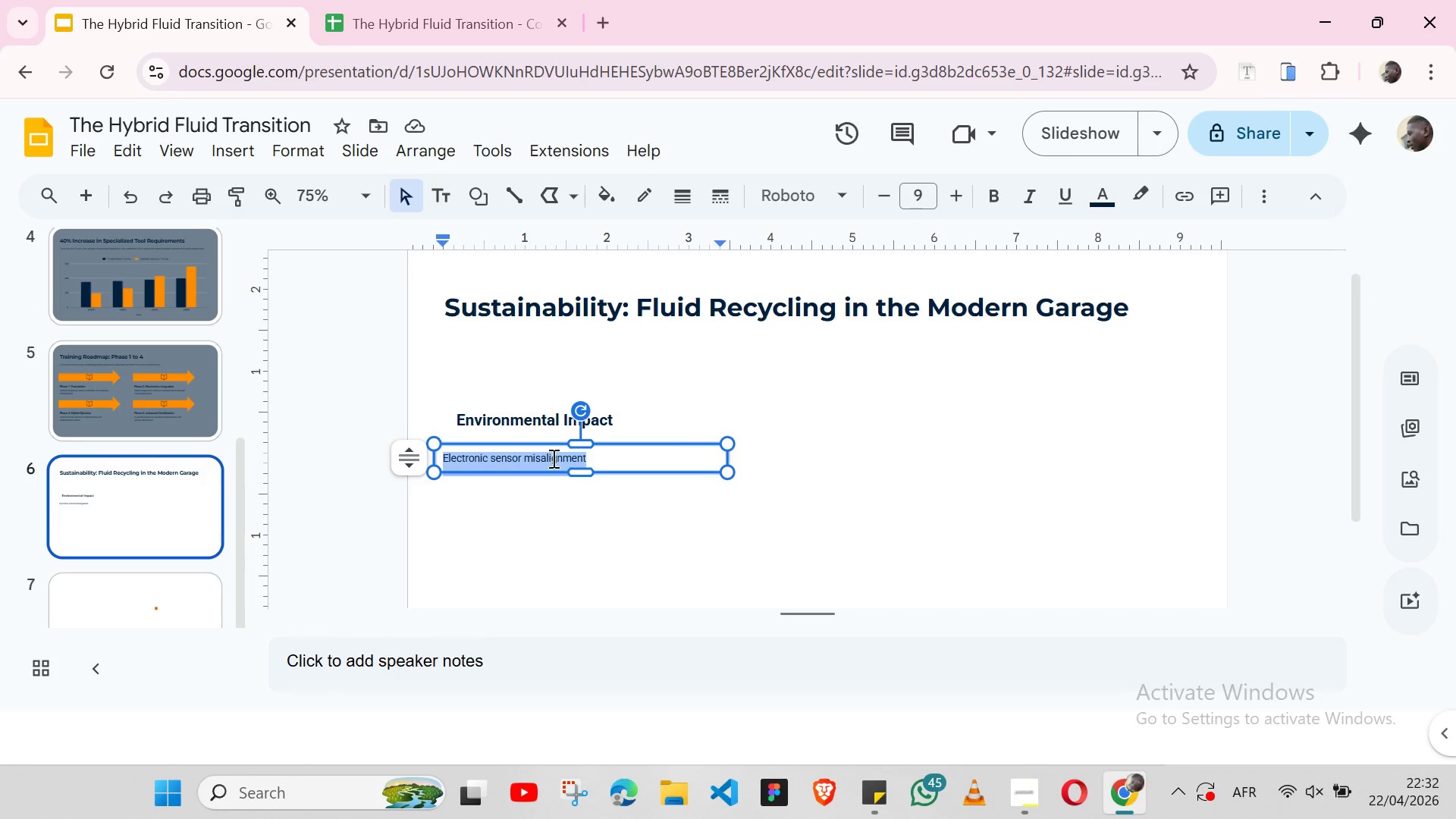 
key(Control+V)
 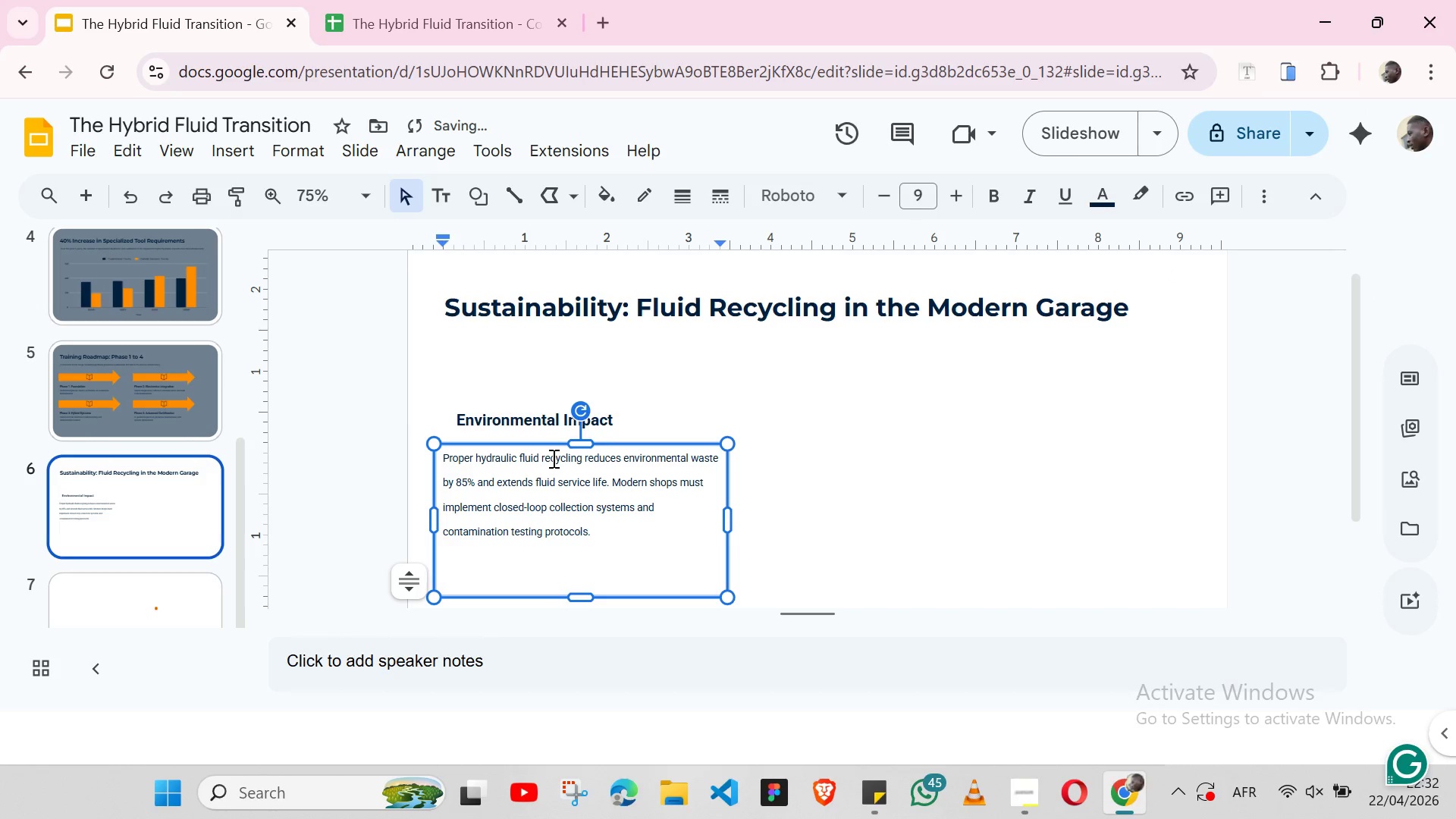 
key(Backspace)
 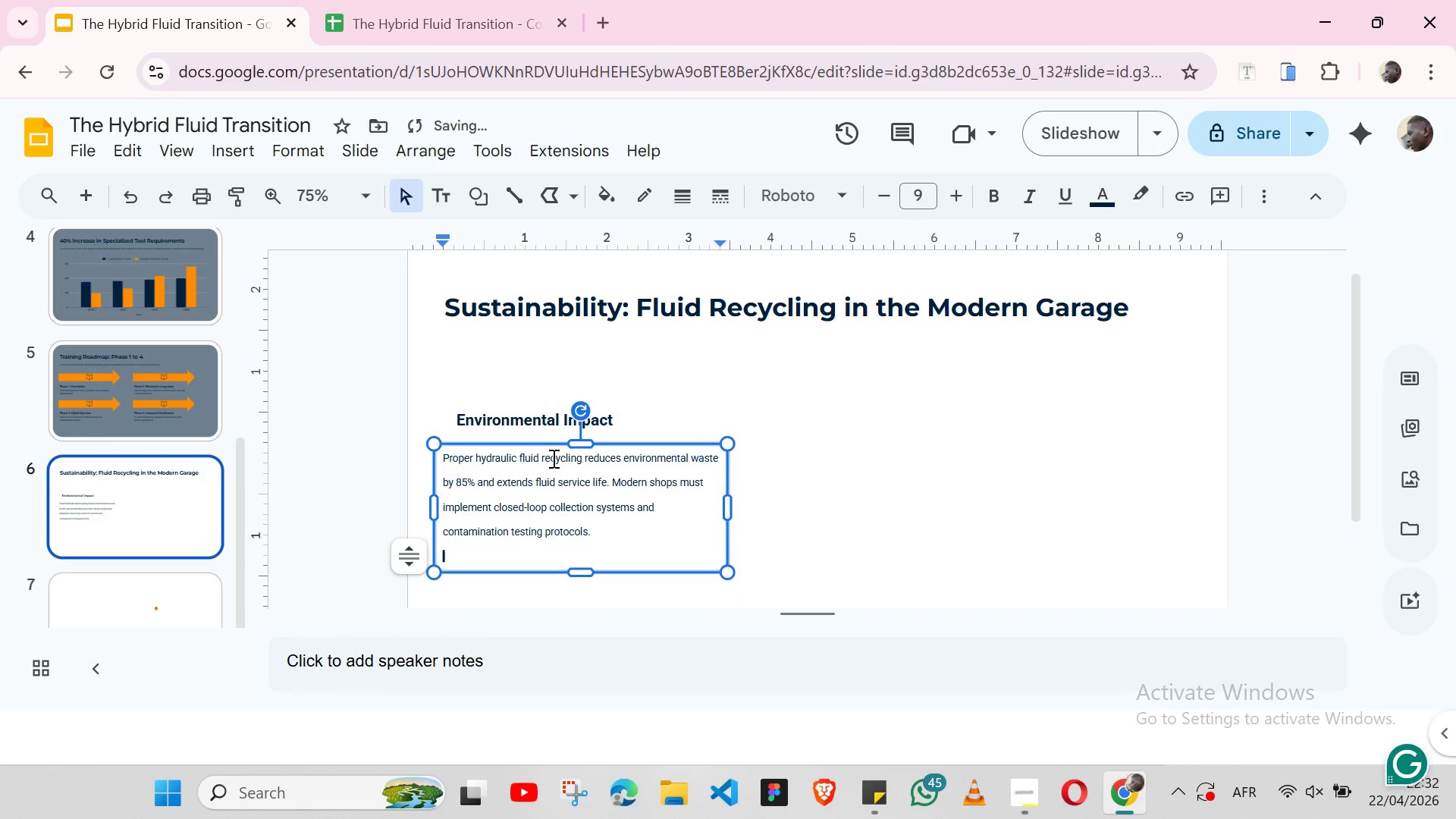 
key(Backspace)
 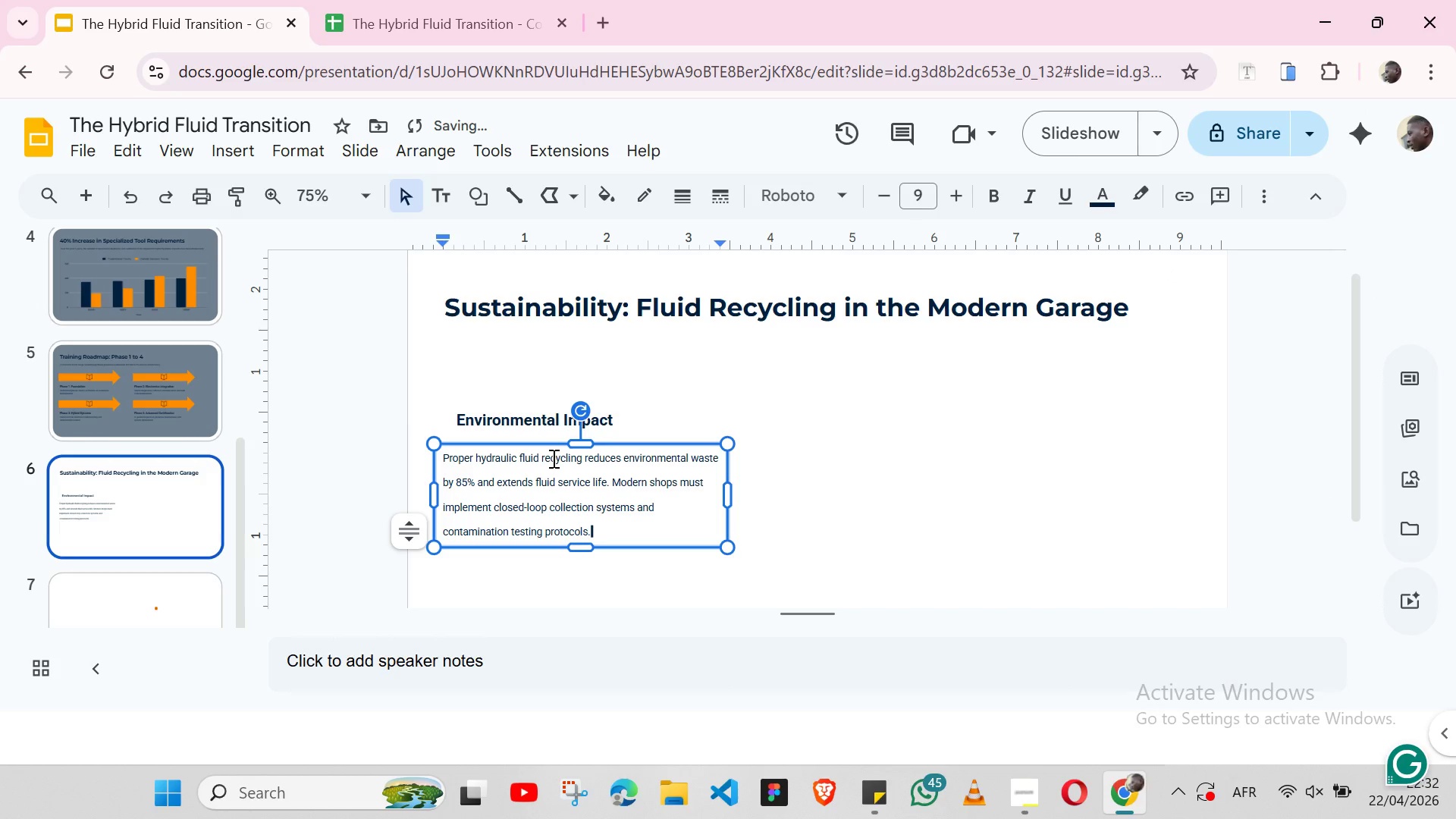 
double_click([552, 458])
 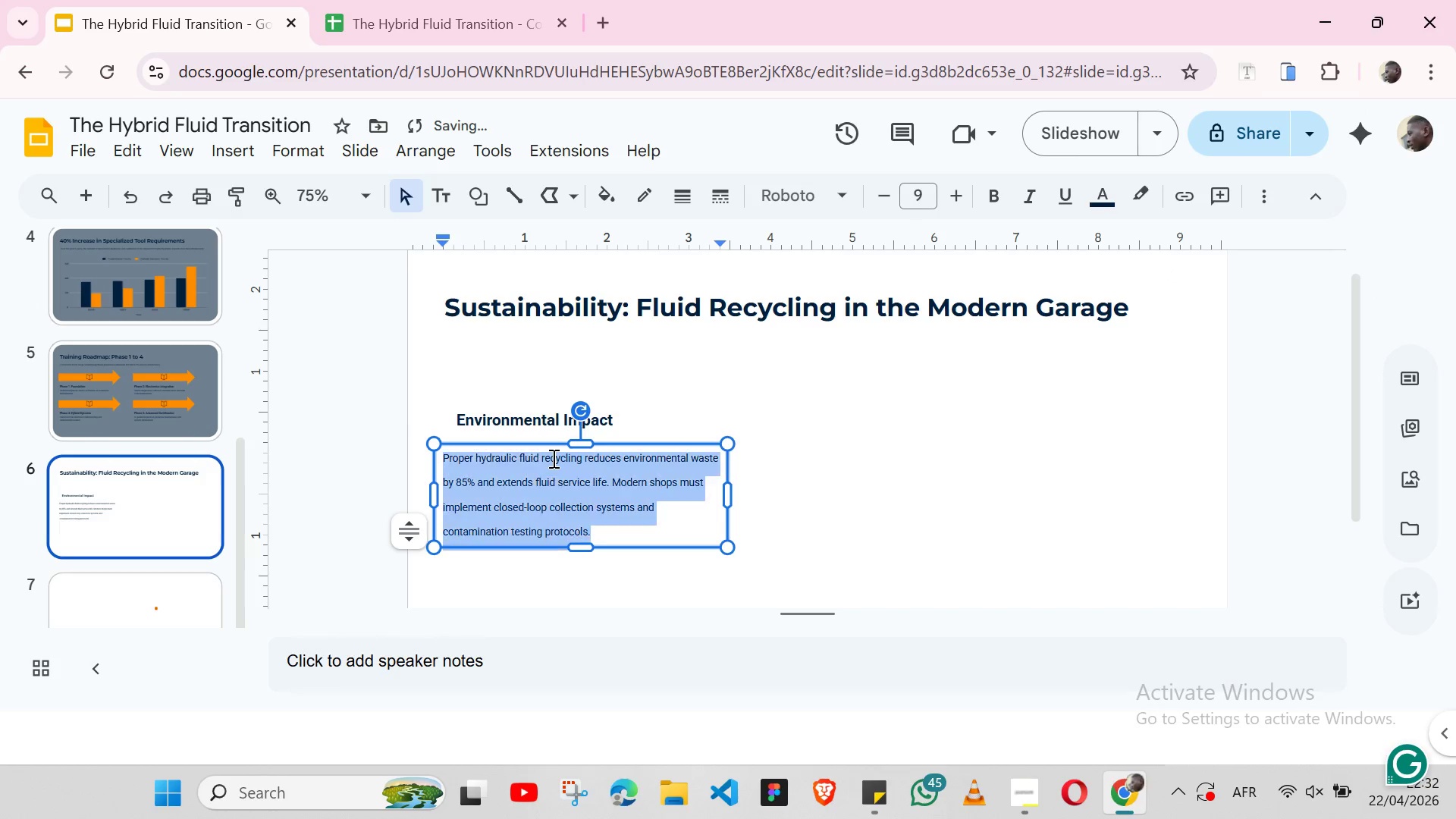 
triple_click([552, 458])
 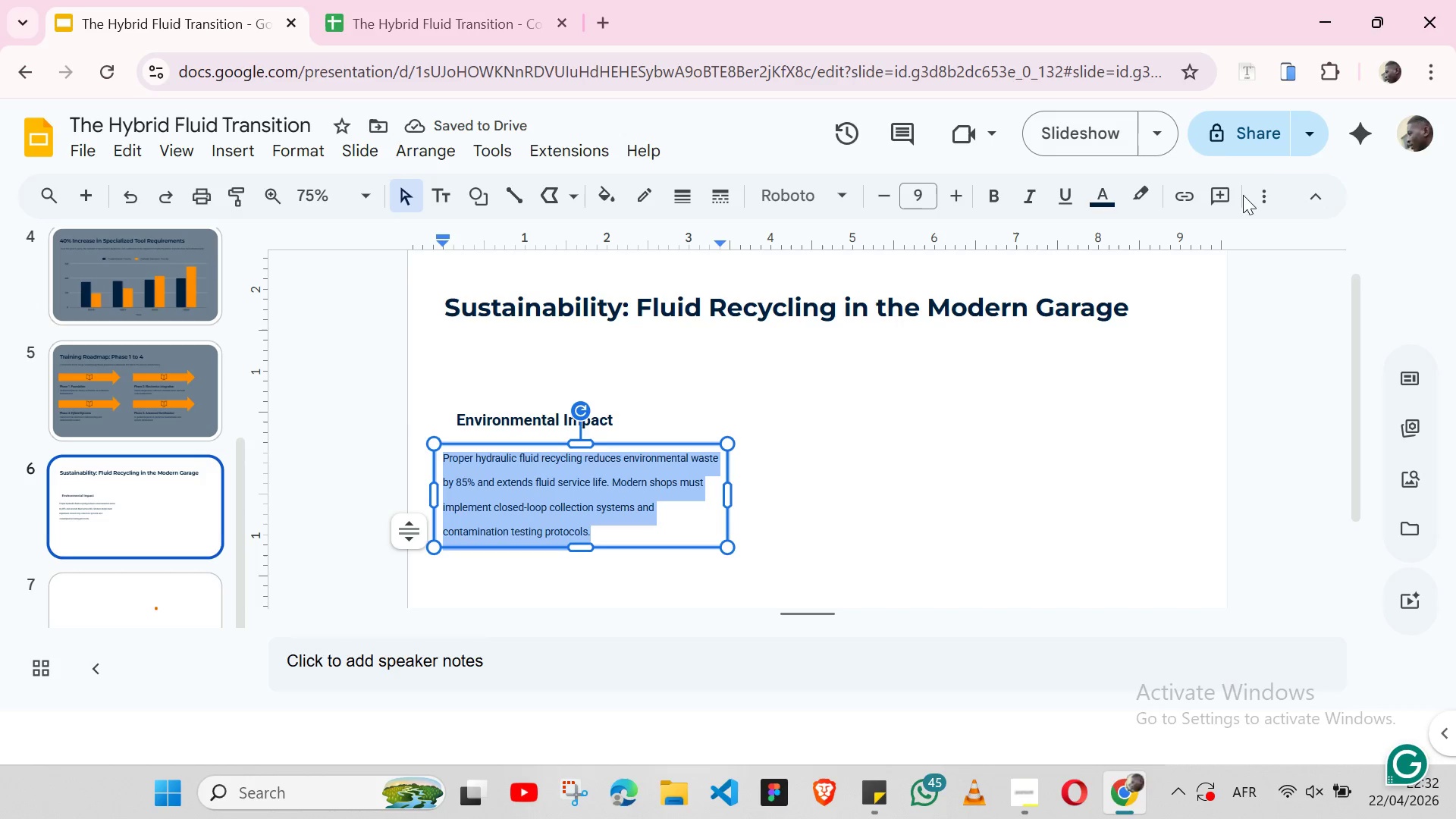 
left_click([1277, 197])
 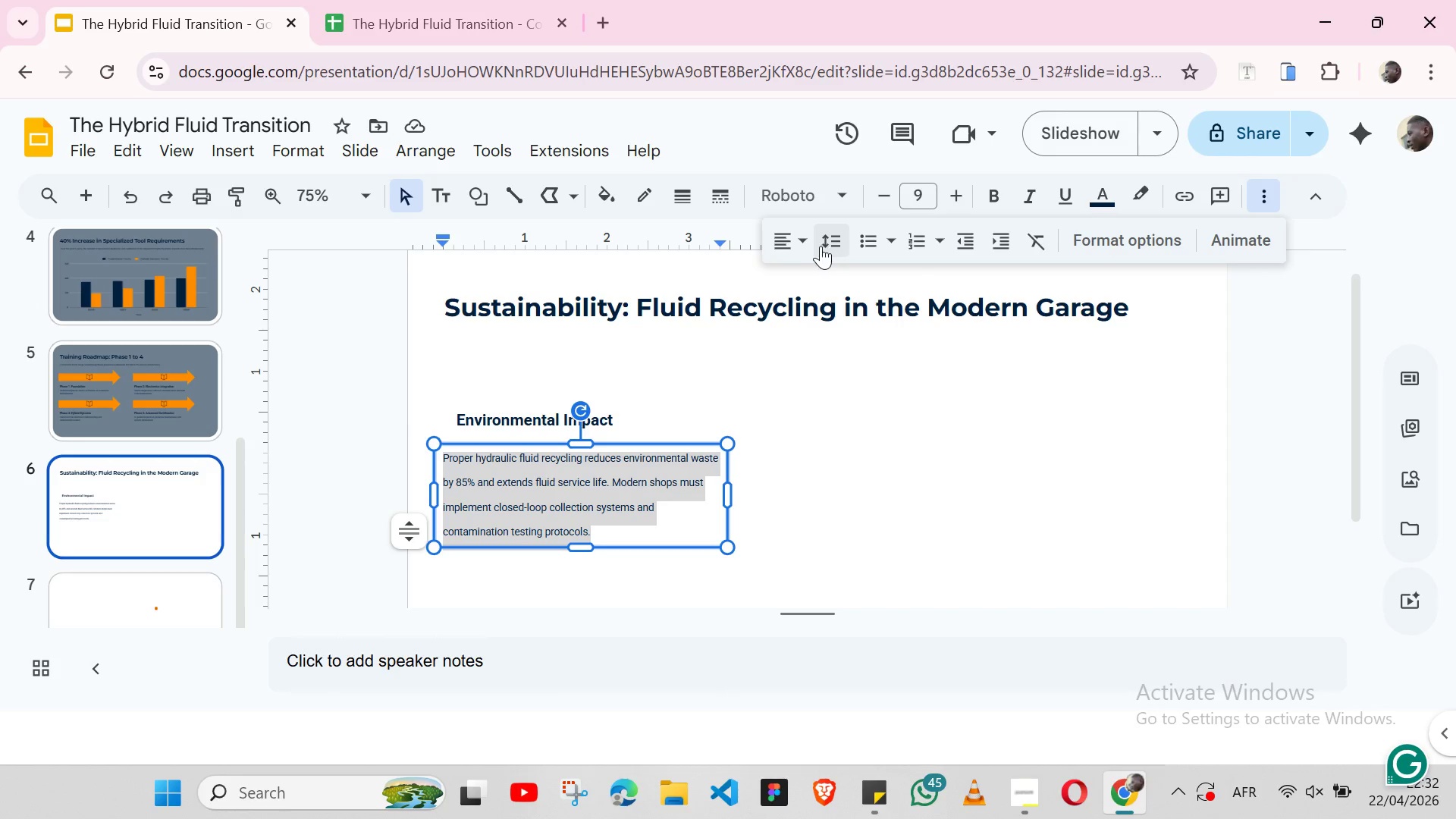 
left_click([826, 246])
 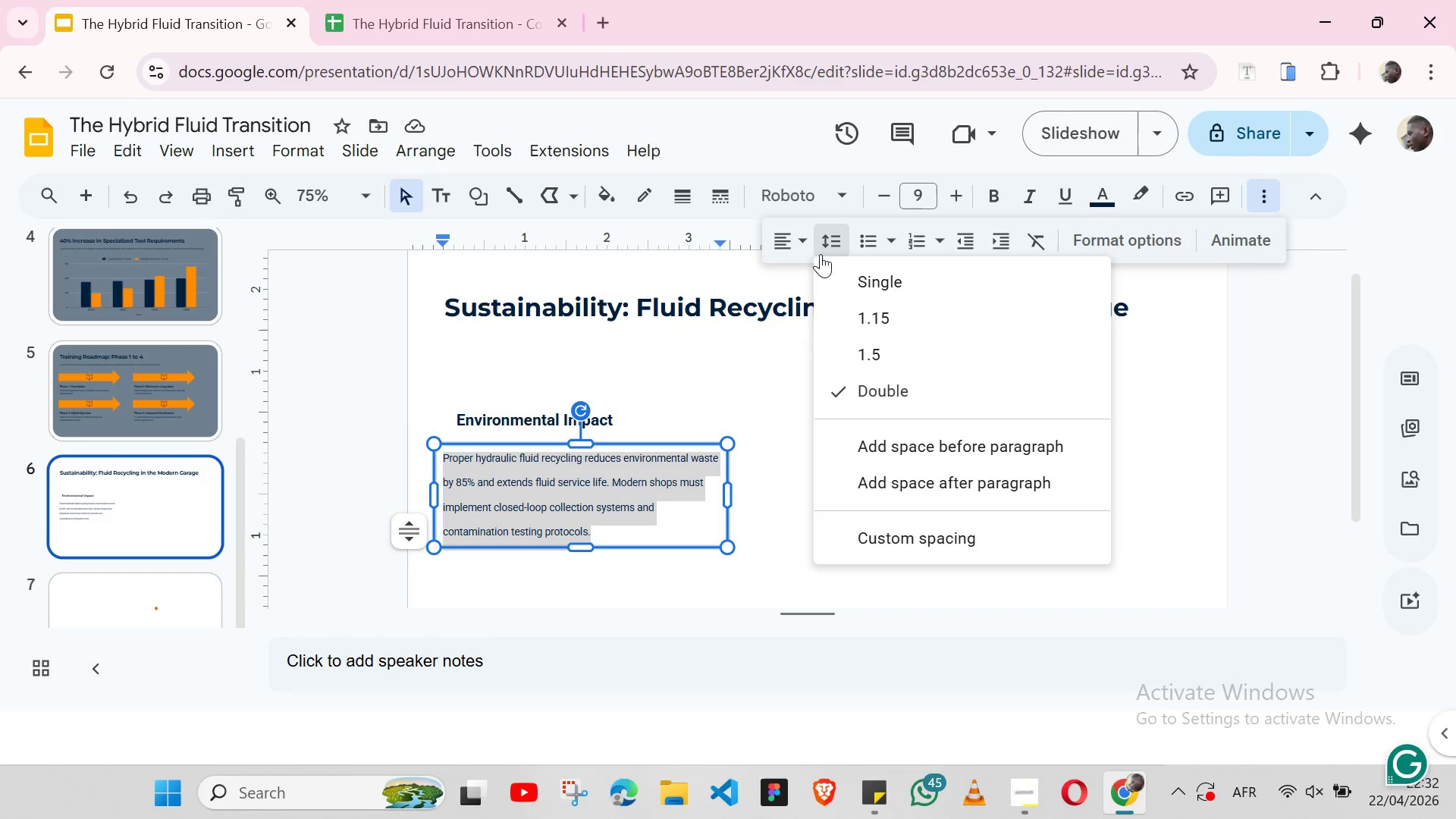 
left_click([893, 350])
 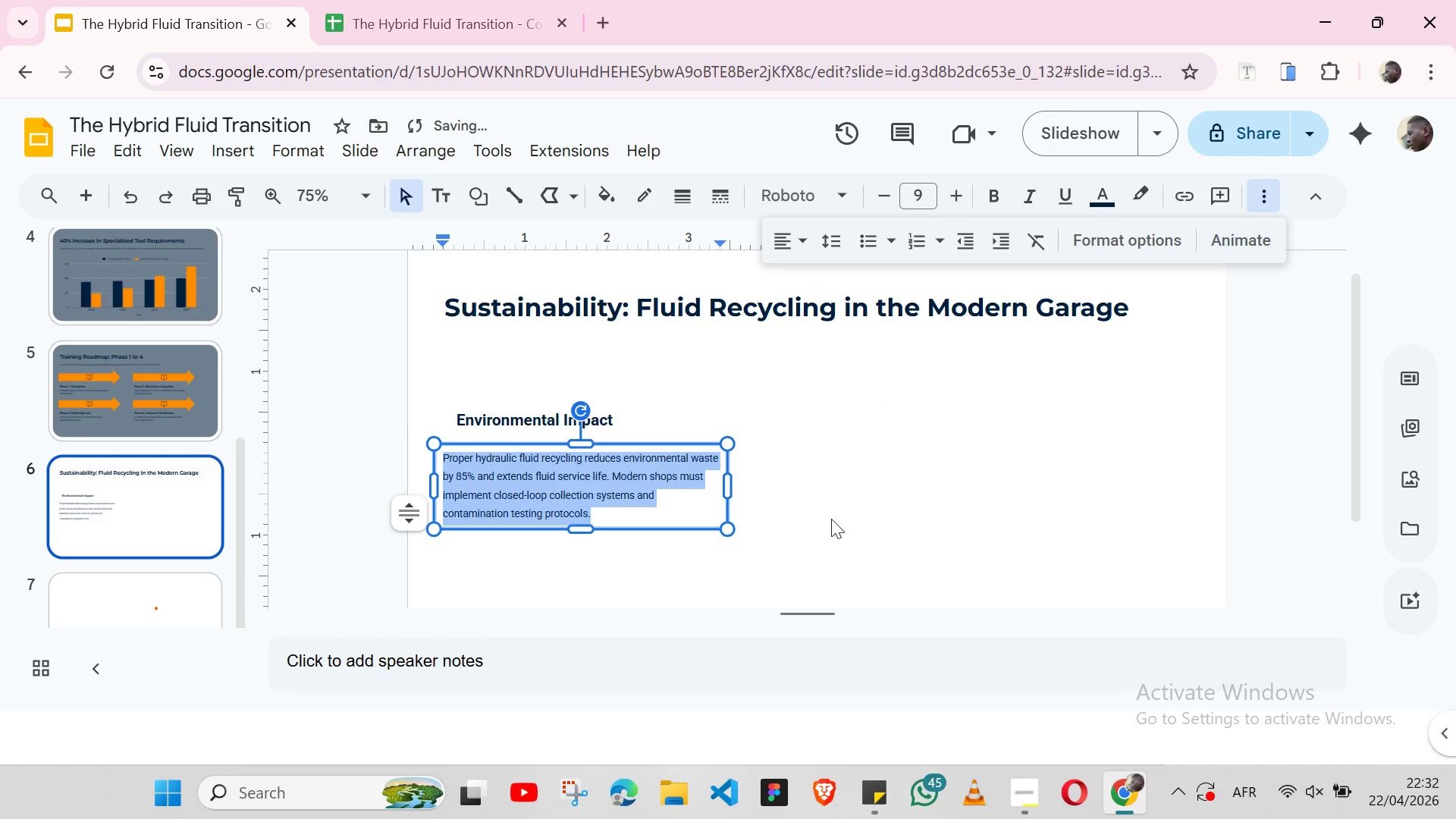 
left_click([833, 530])
 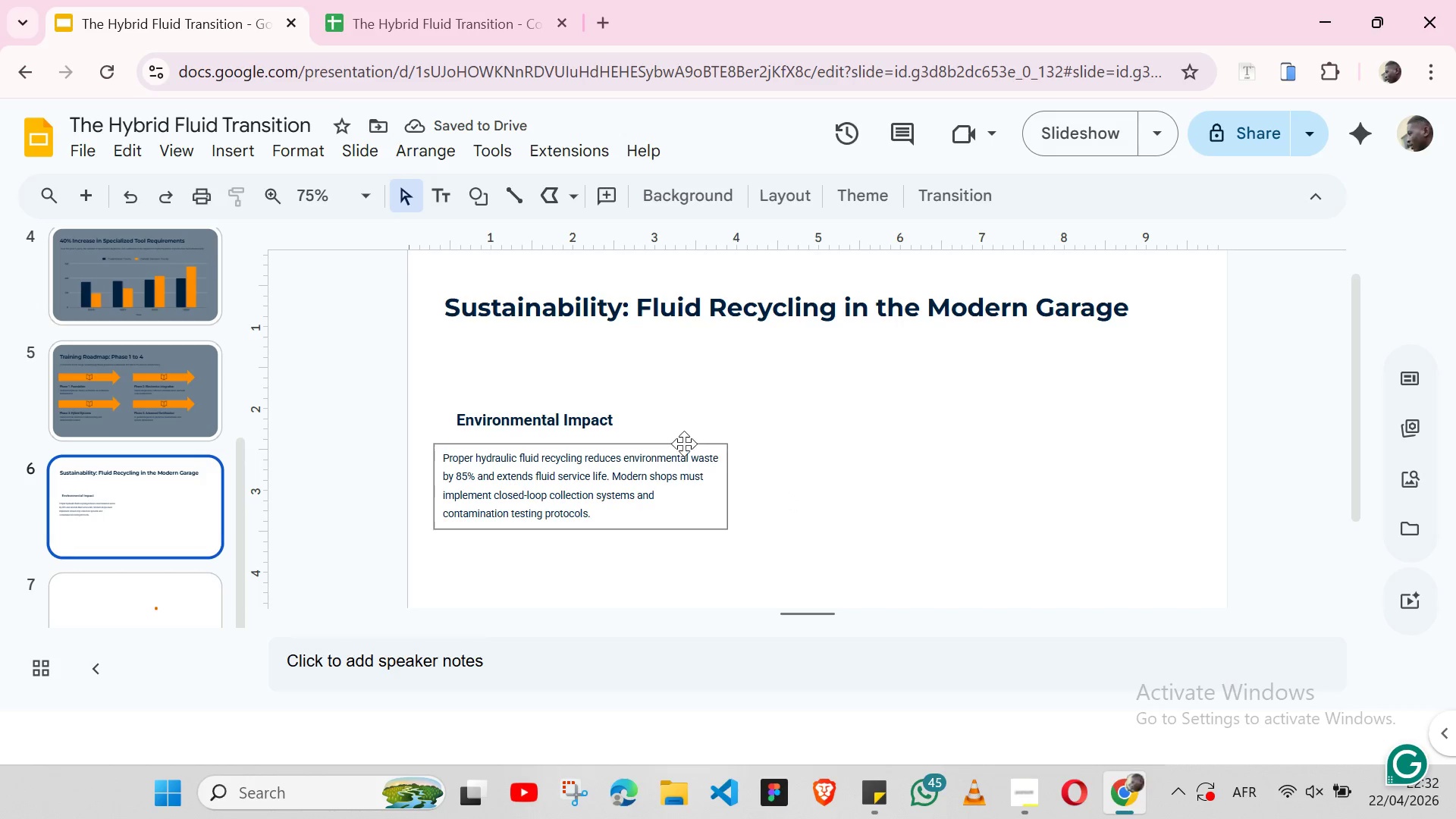 
left_click([602, 424])
 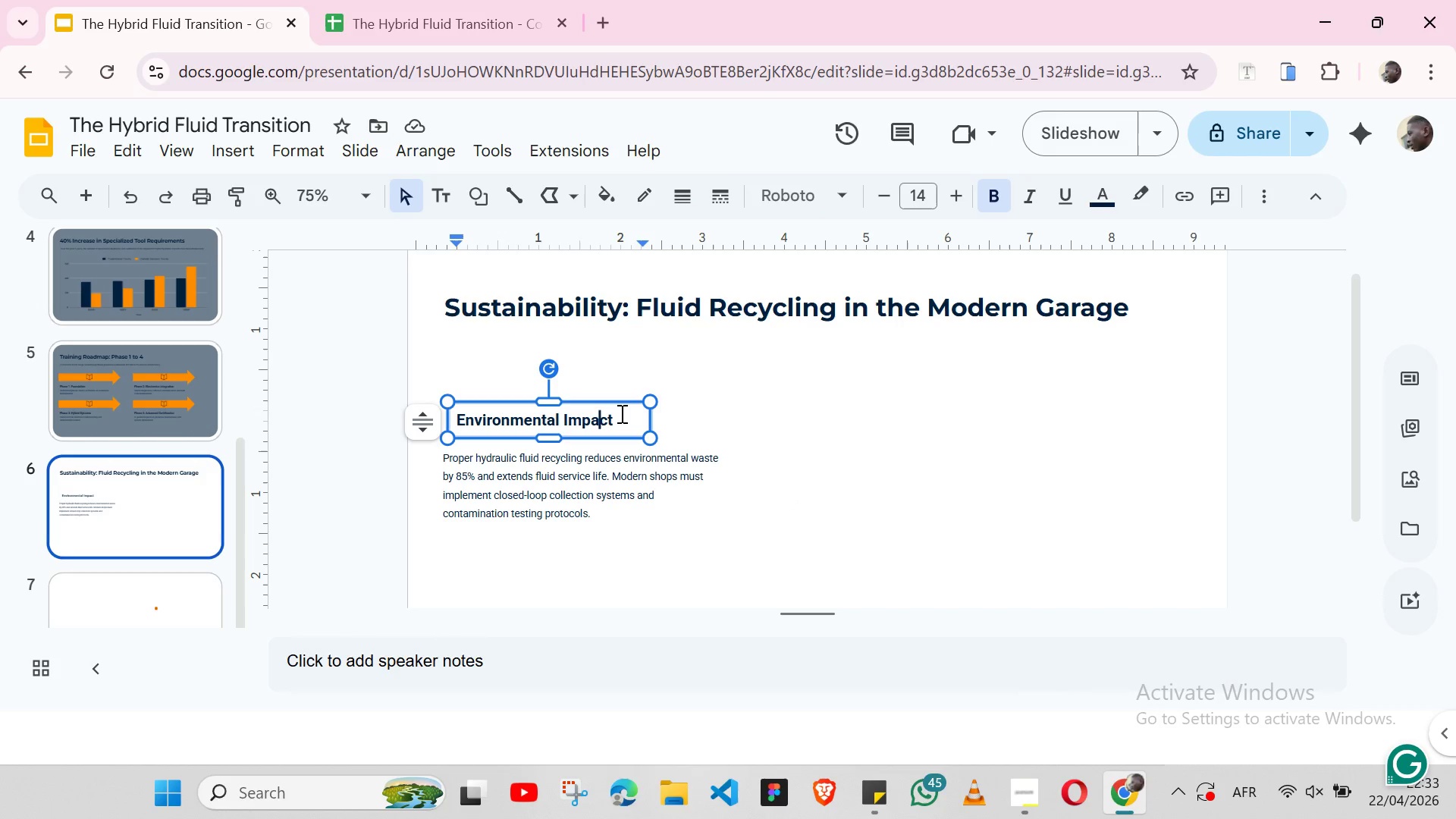 
left_click([629, 403])
 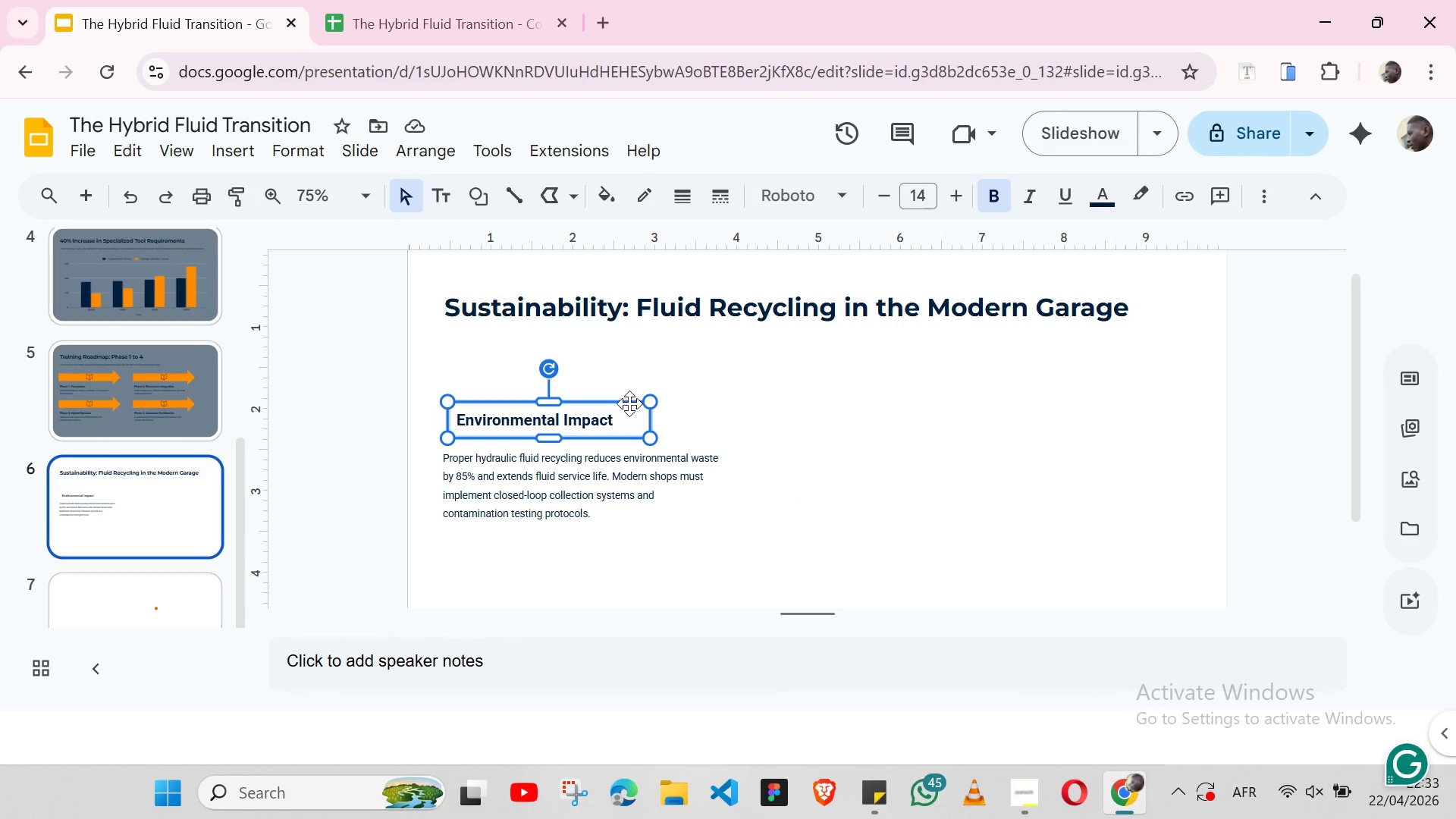 
left_click_drag(start_coordinate=[629, 403], to_coordinate=[622, 405])
 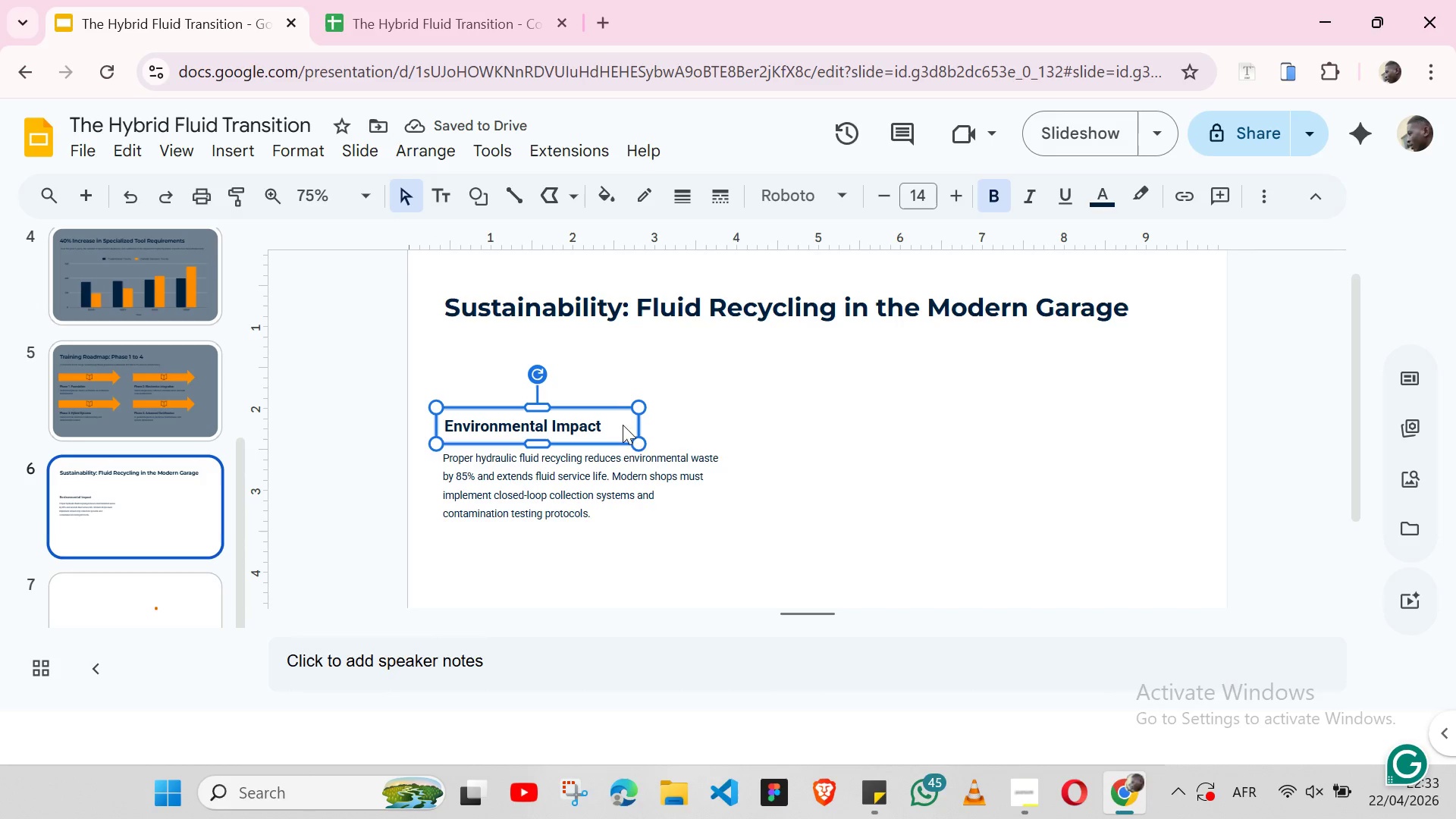 
wait(5.75)
 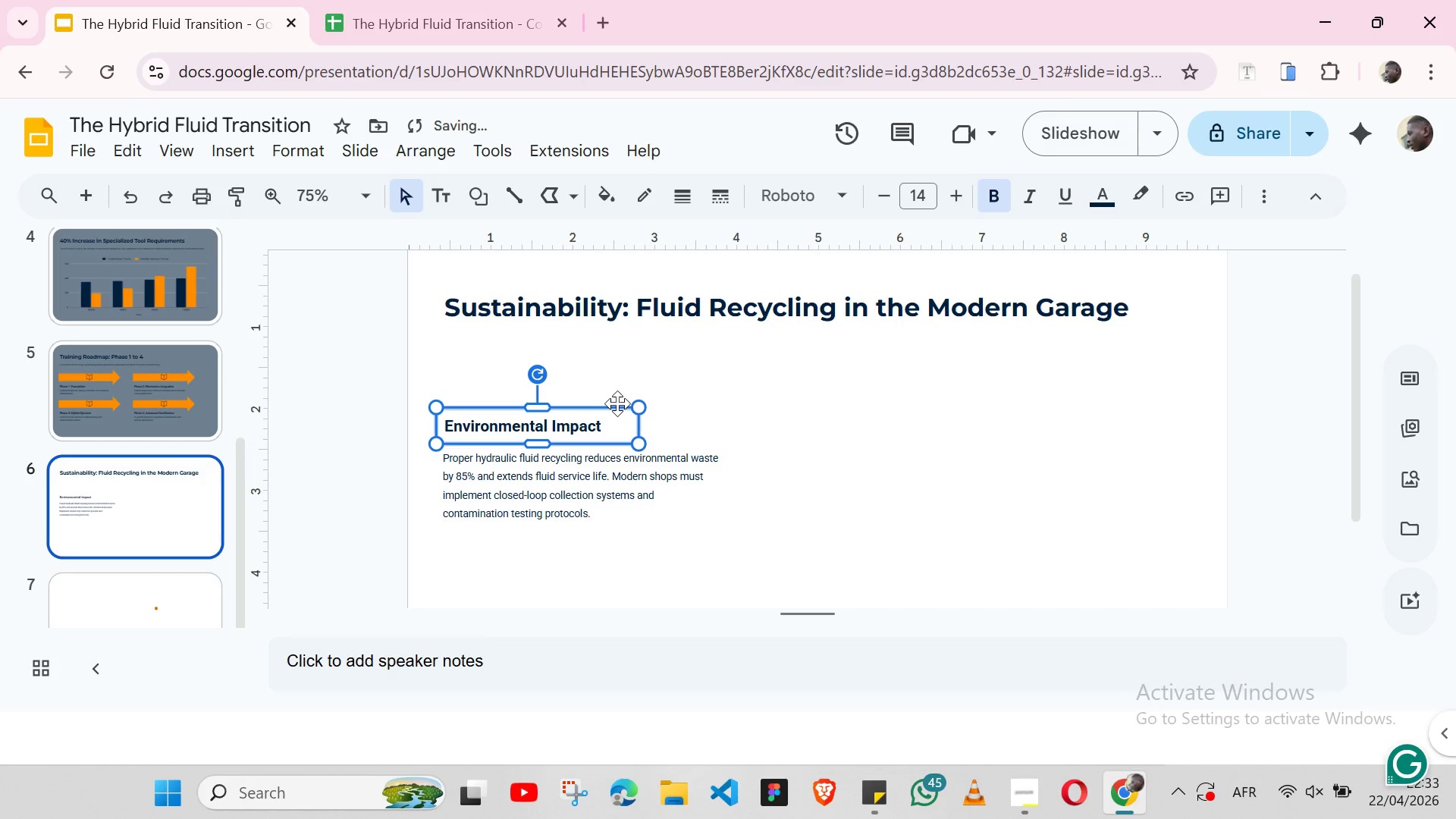 
left_click([714, 495])
 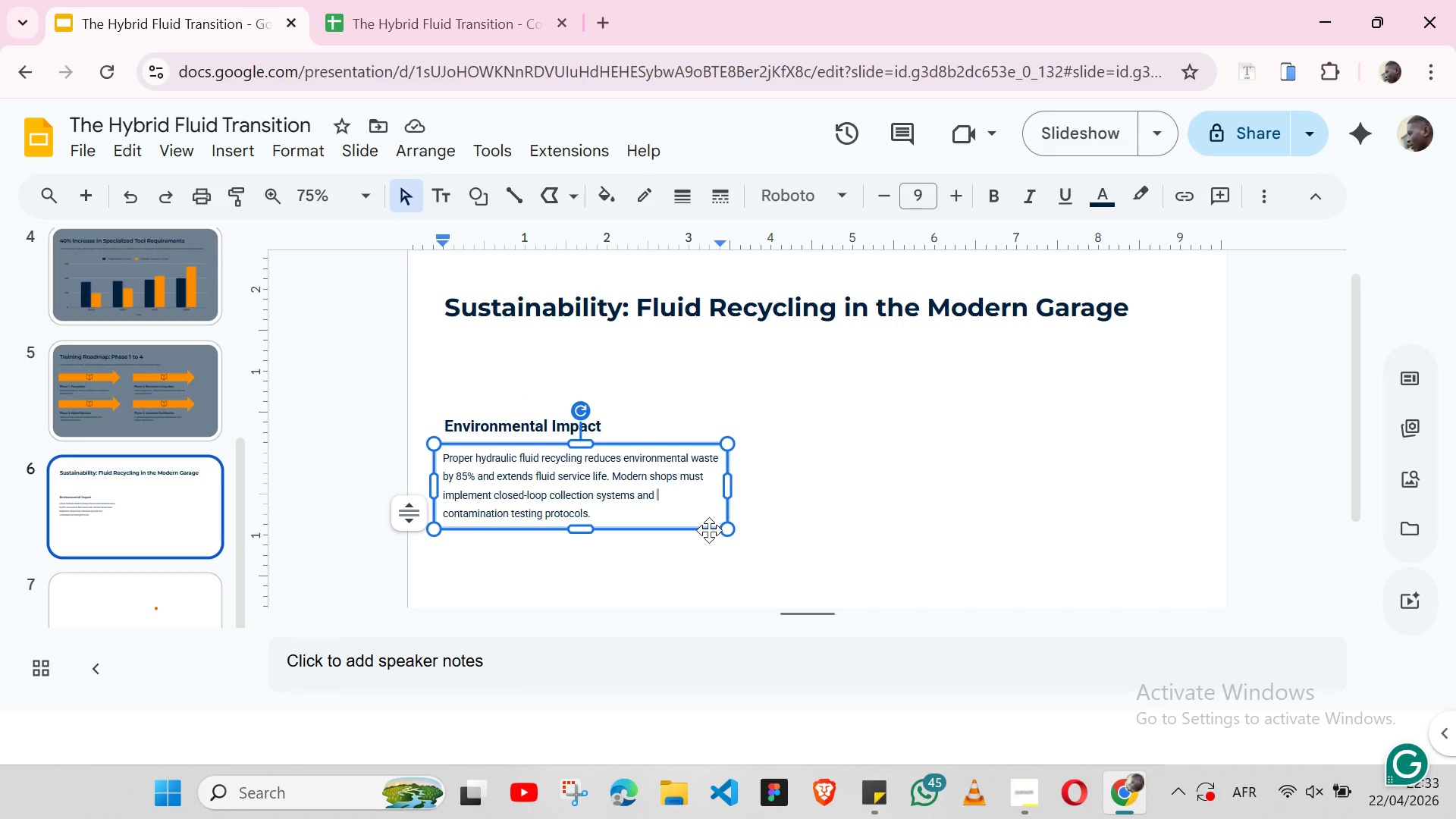 
left_click([709, 530])
 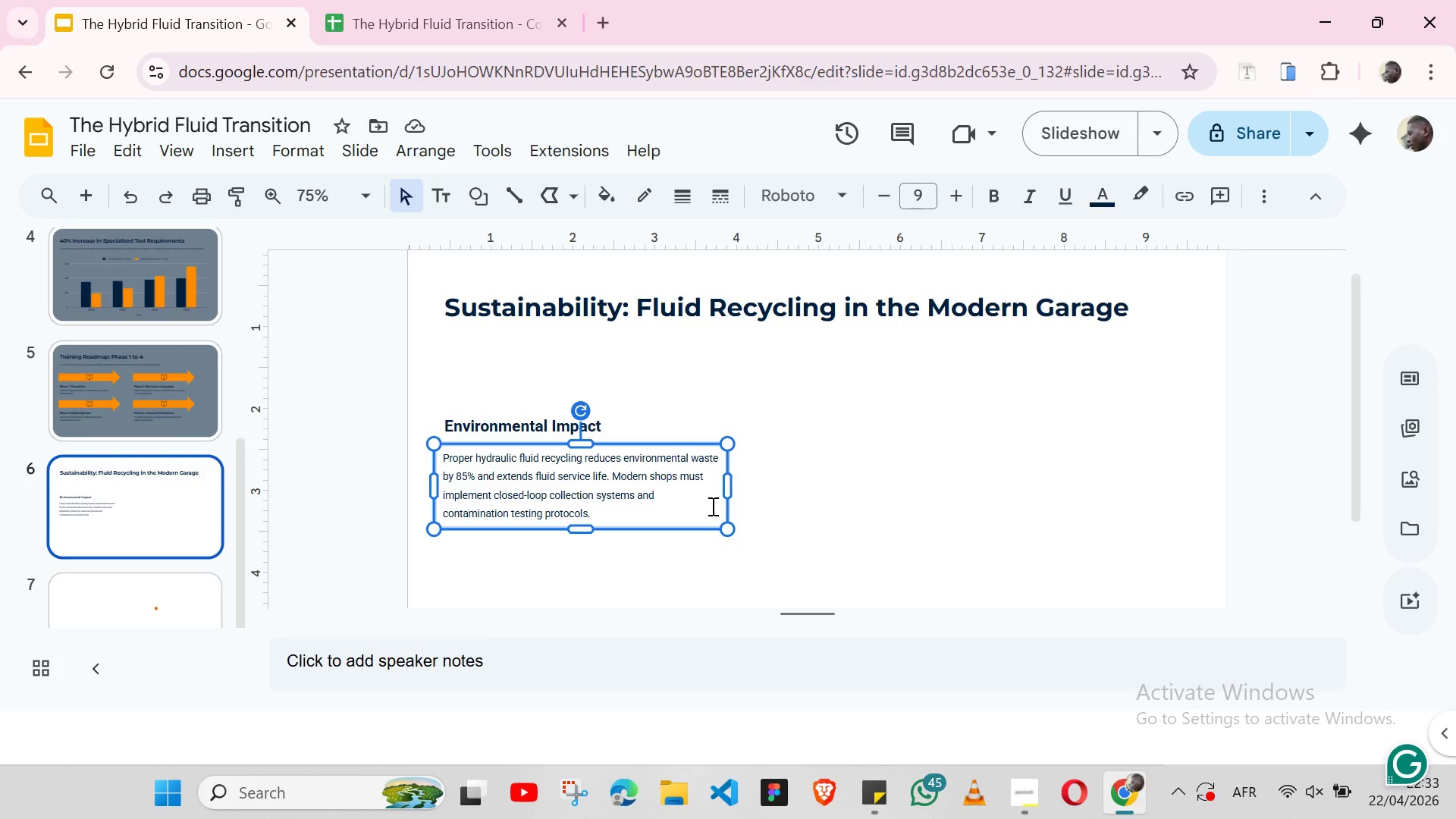 
wait(6.19)
 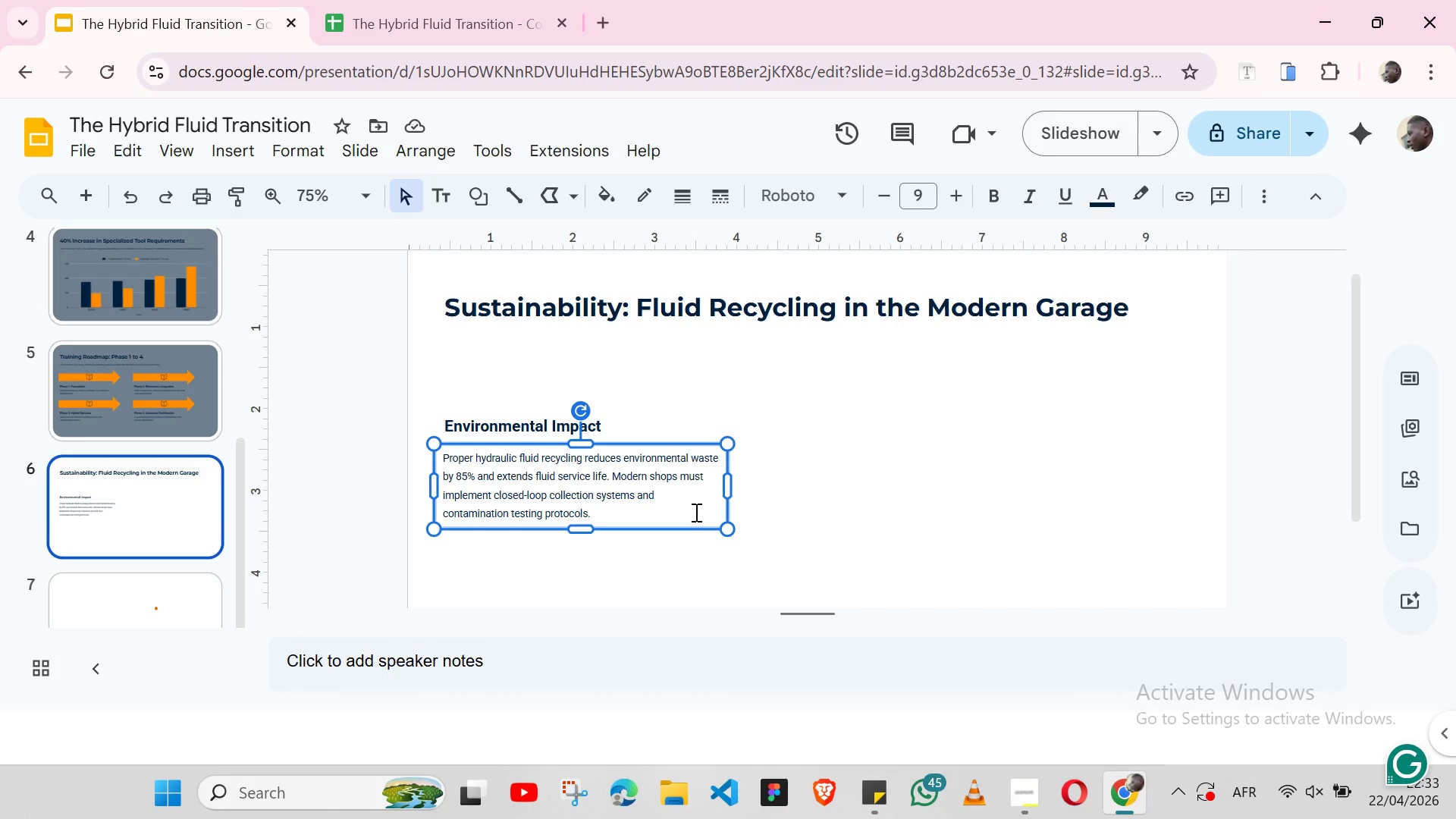 
left_click_drag(start_coordinate=[725, 486], to_coordinate=[770, 485])
 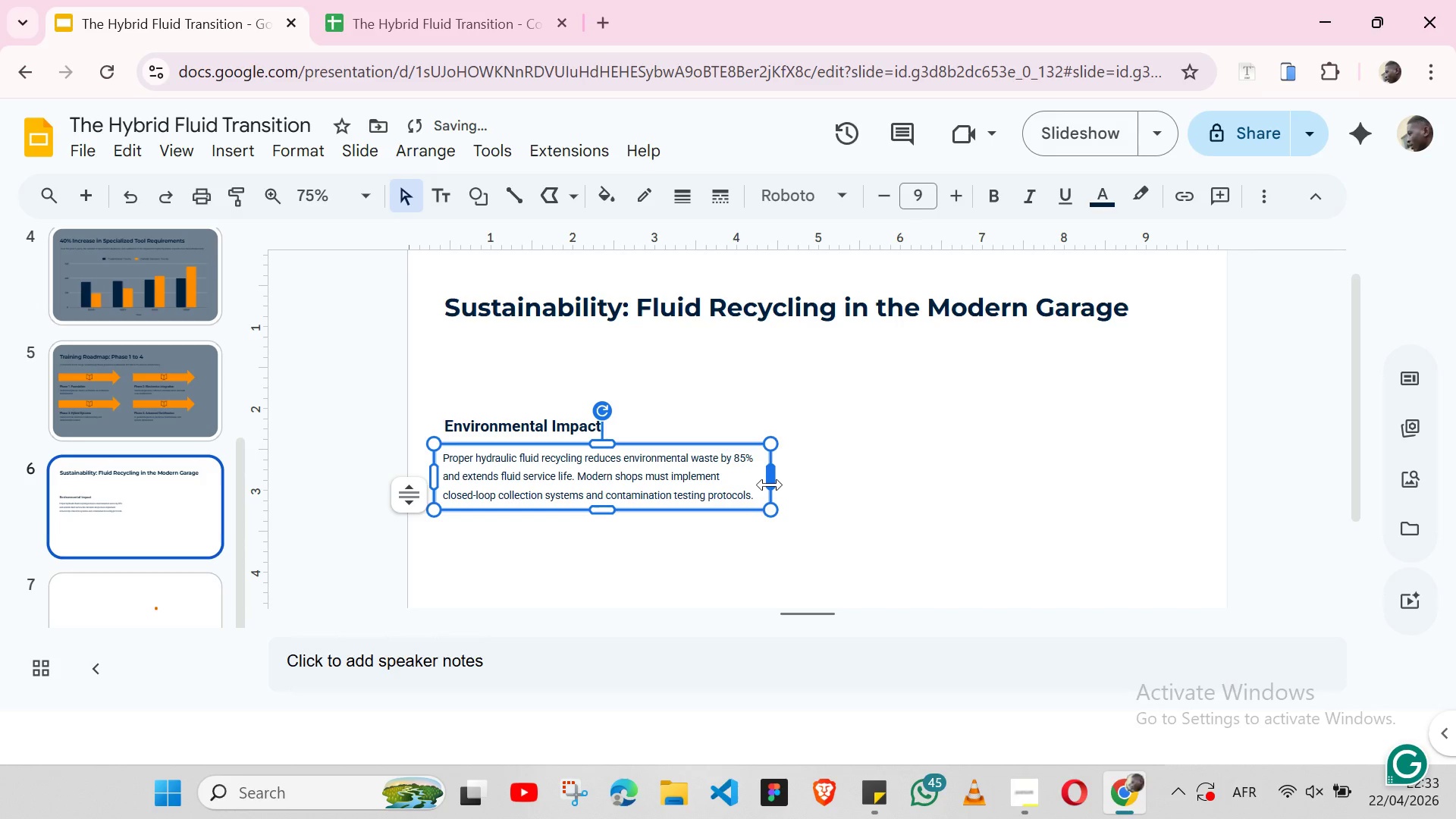 
left_click_drag(start_coordinate=[770, 485], to_coordinate=[780, 485])
 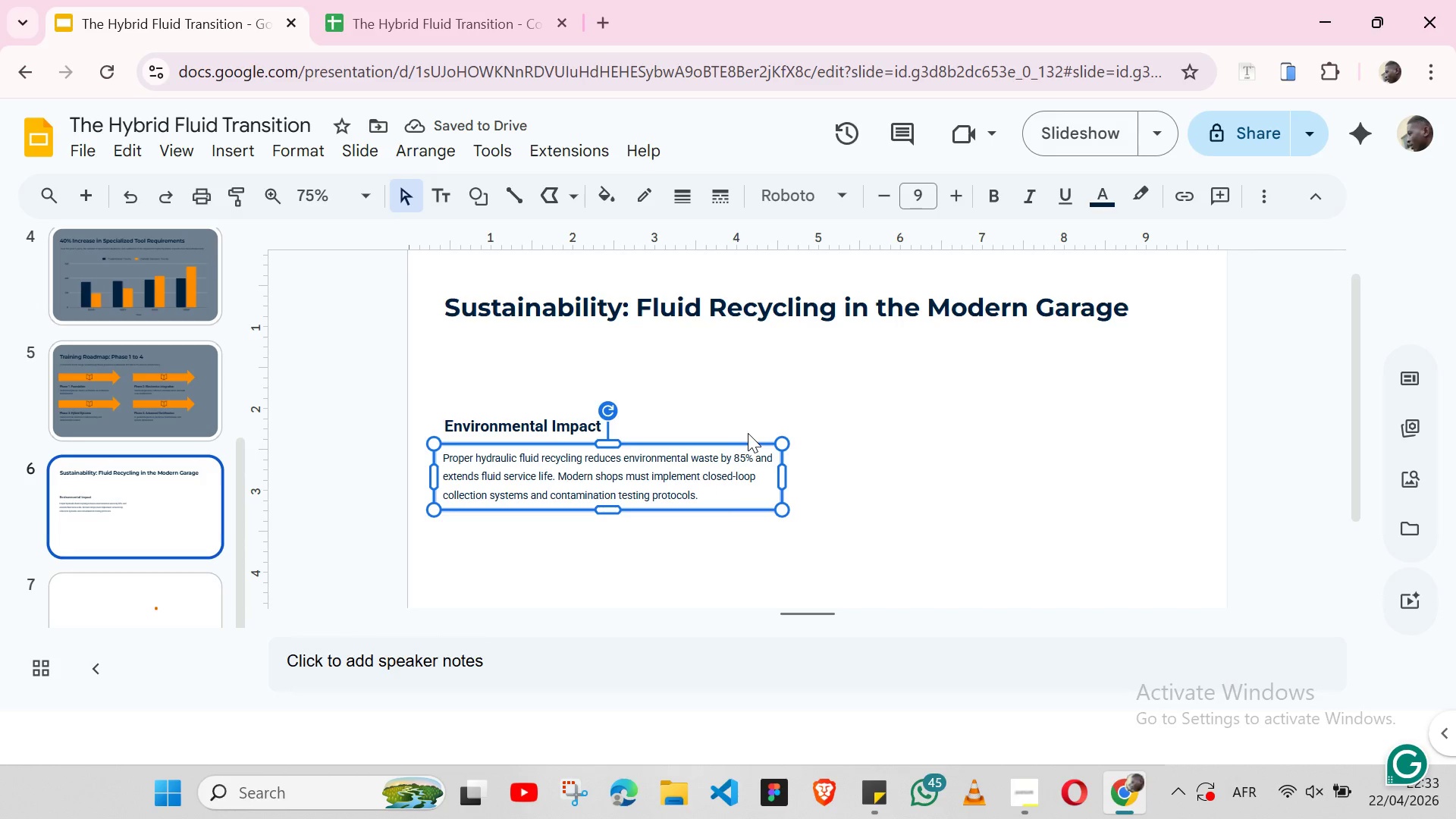 
wait(5.23)
 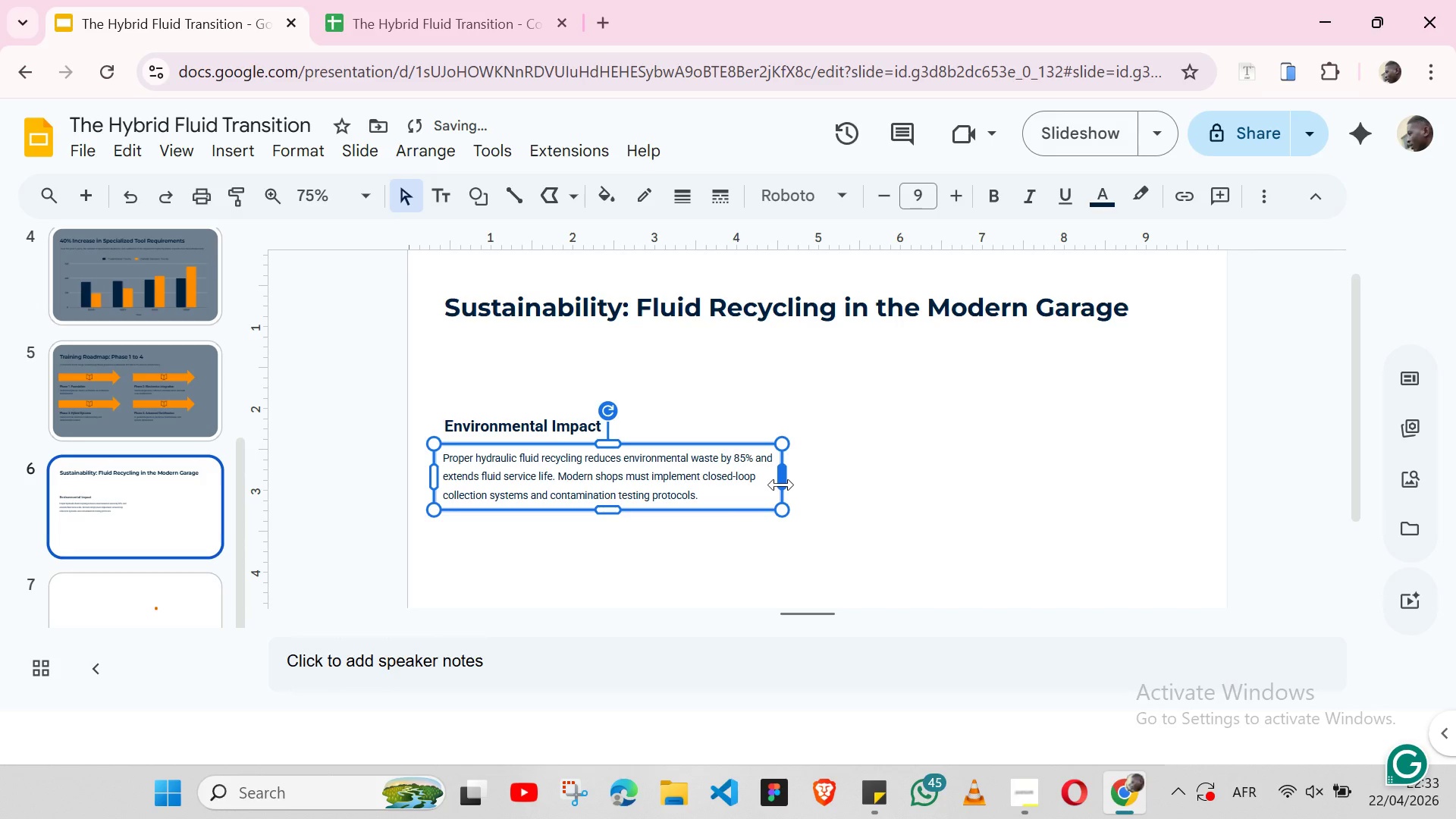 
left_click([748, 441])
 